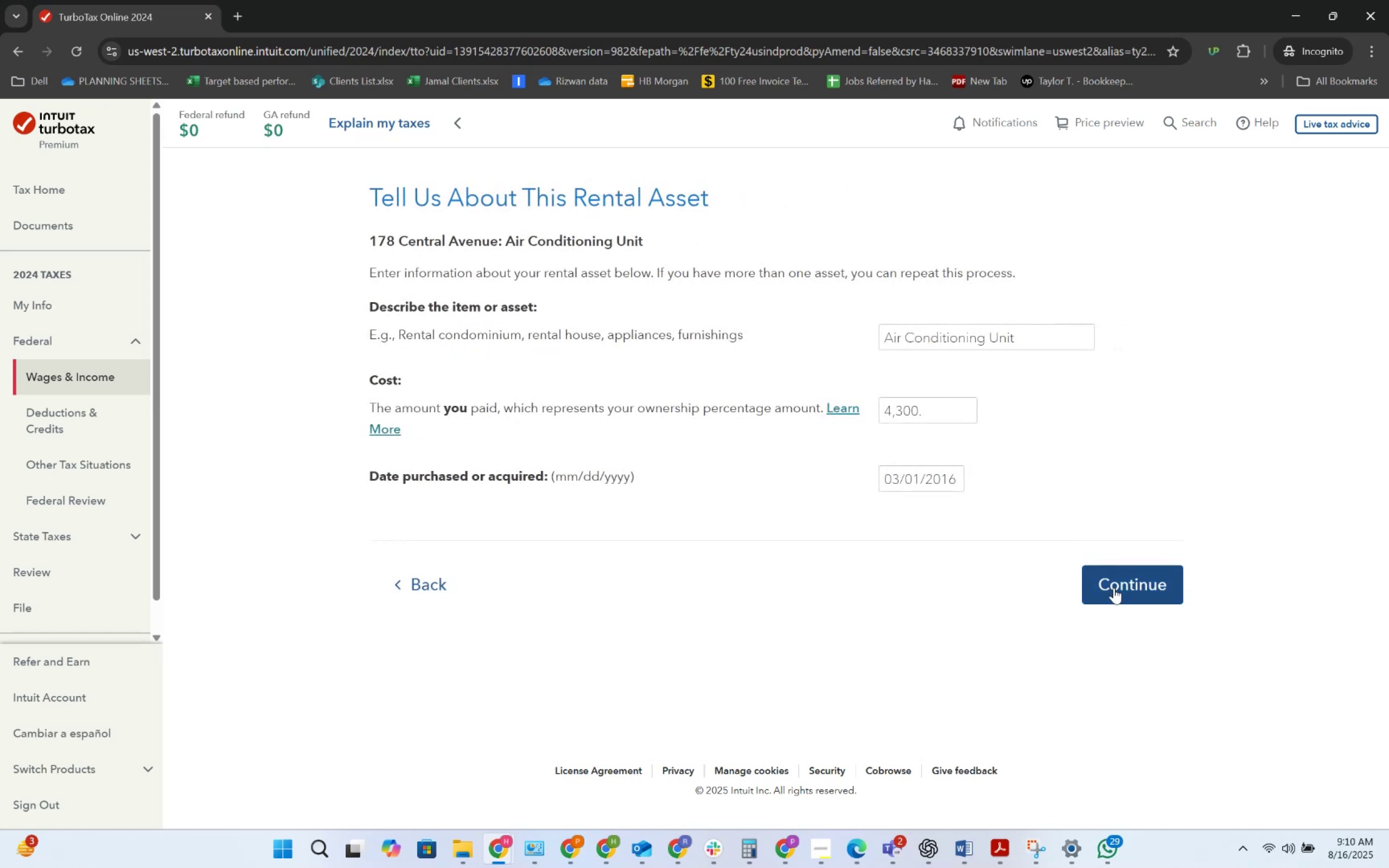 
key(Alt+Tab)
 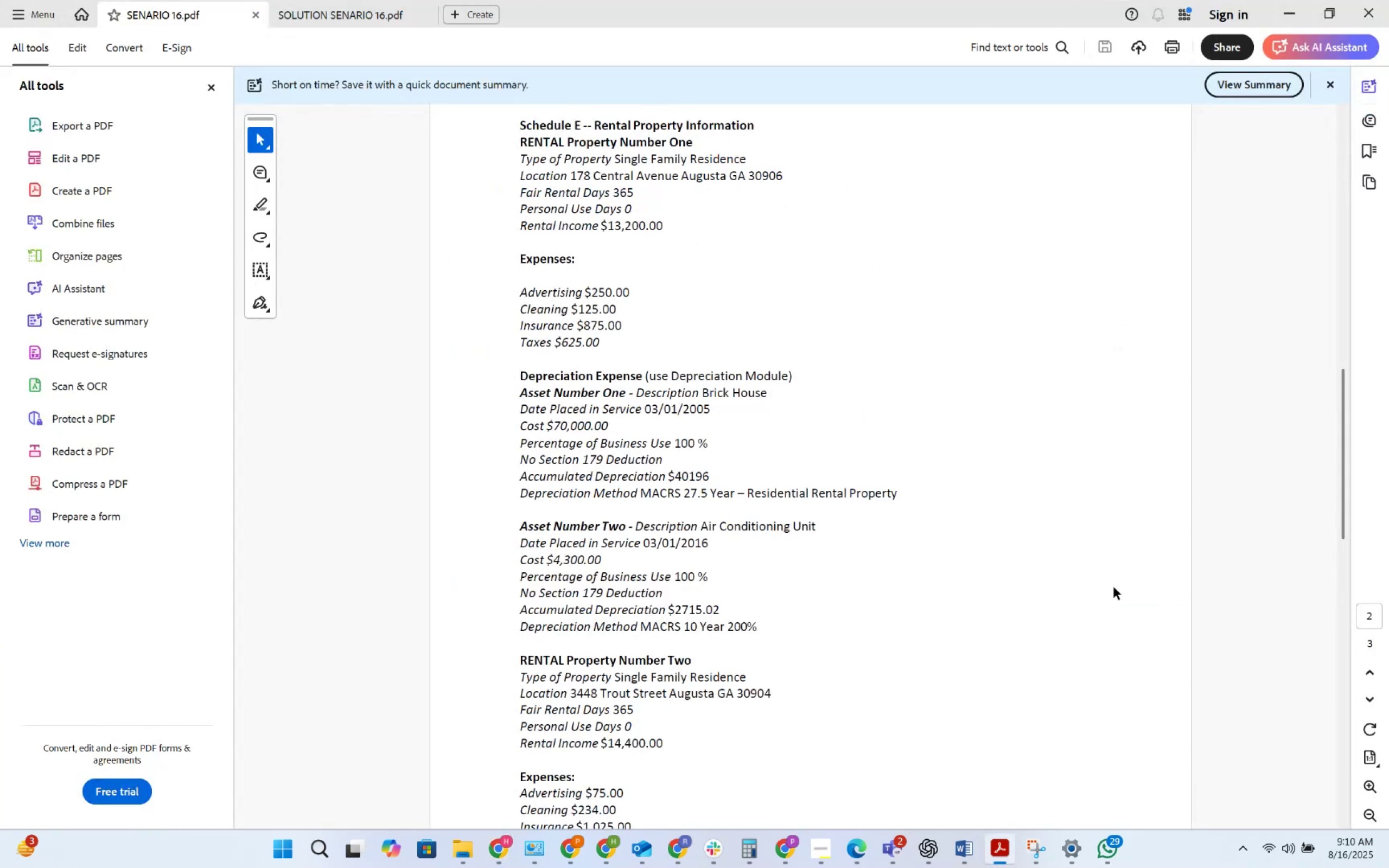 
key(Alt+AltLeft)
 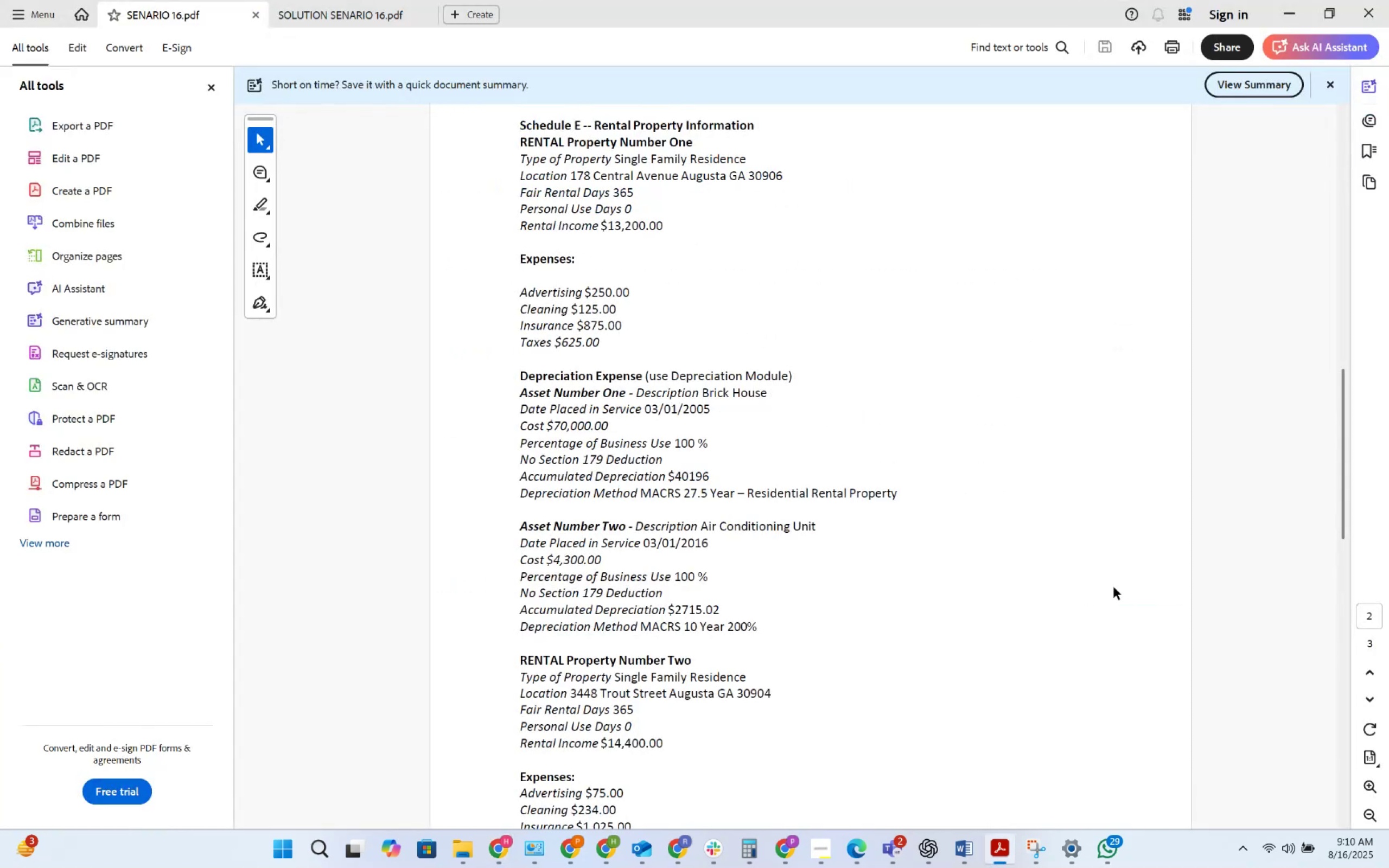 
key(Alt+Tab)
 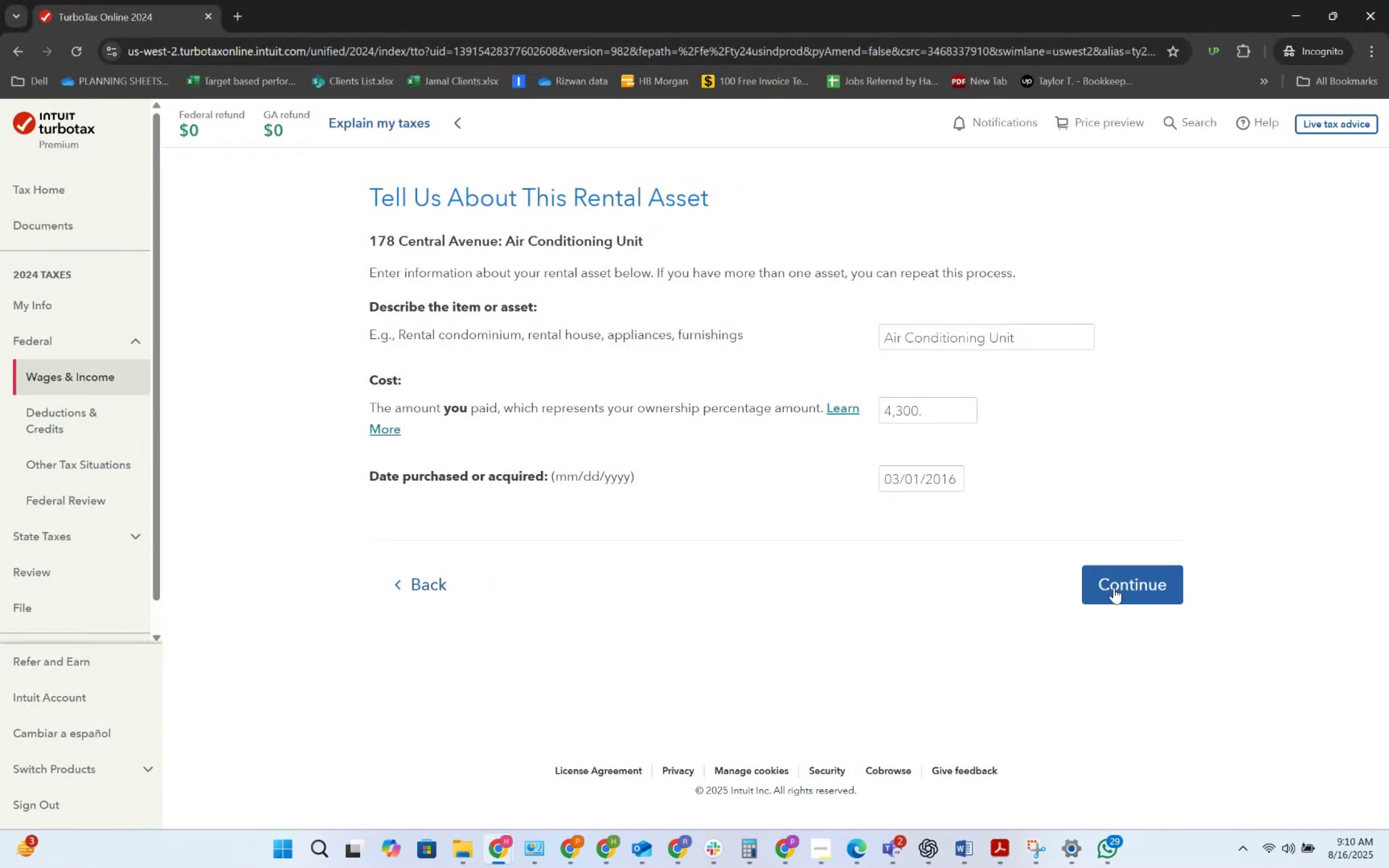 
left_click([1114, 588])
 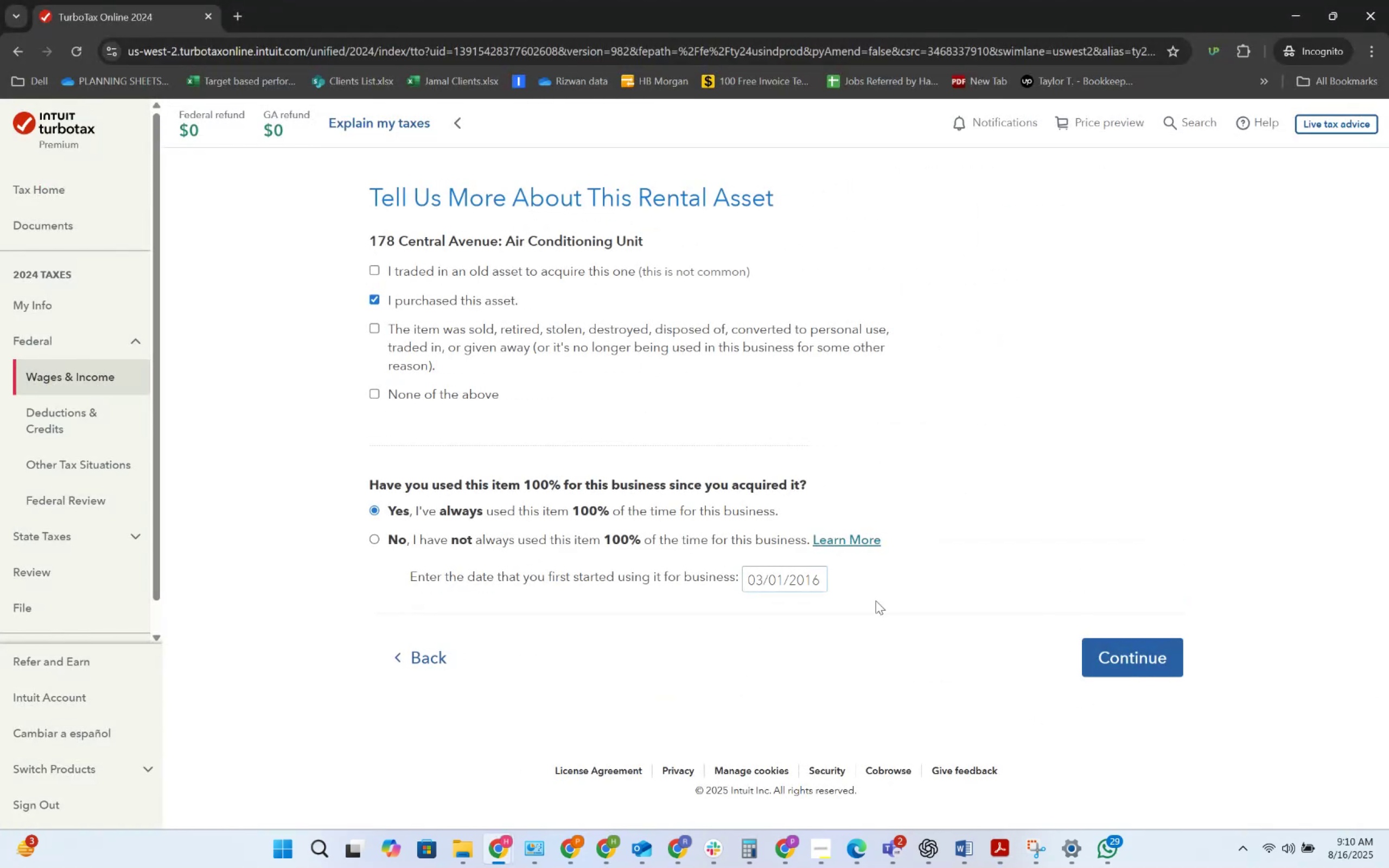 
left_click([1110, 643])
 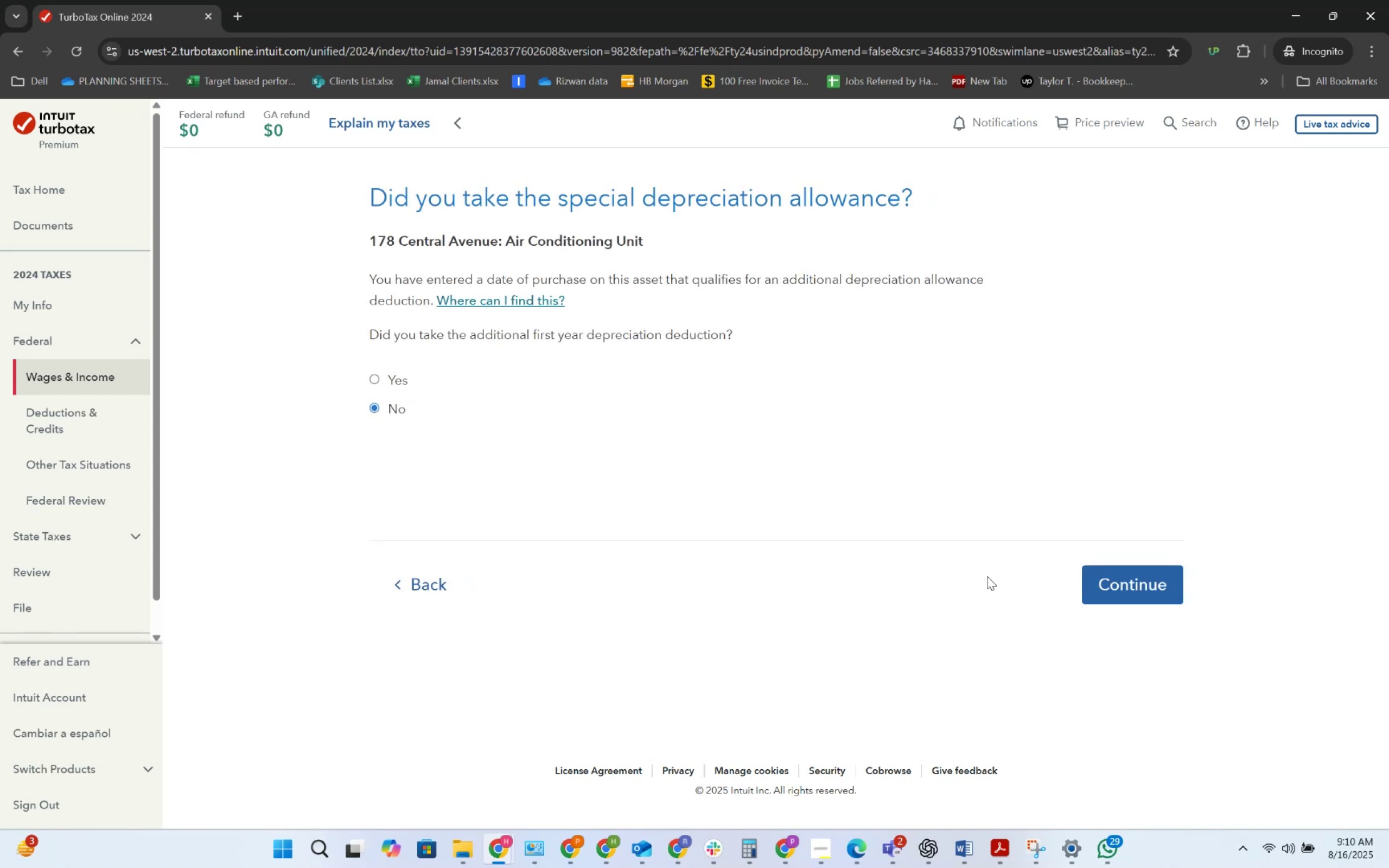 
left_click([1130, 602])
 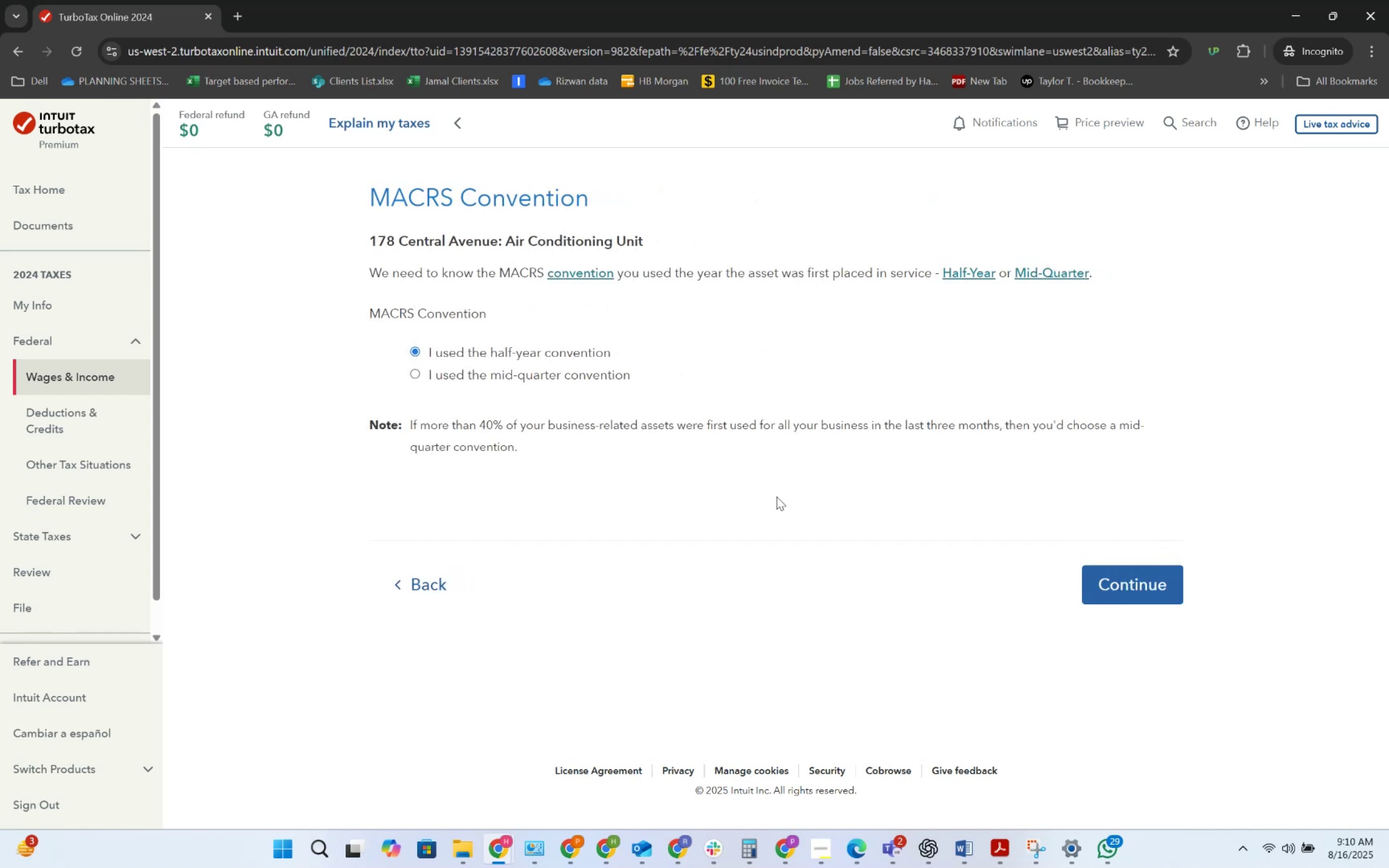 
left_click([1140, 578])
 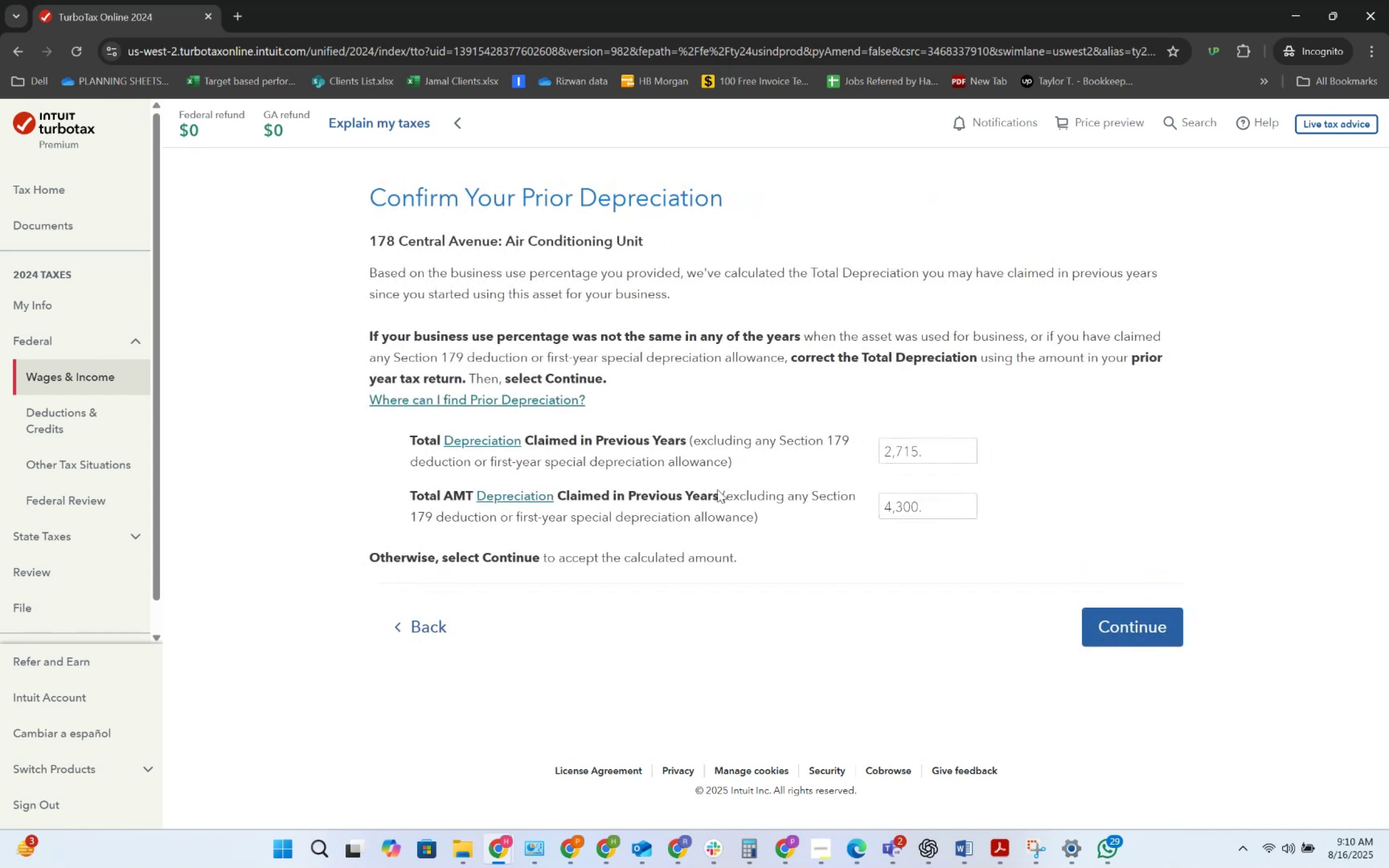 
left_click([1113, 612])
 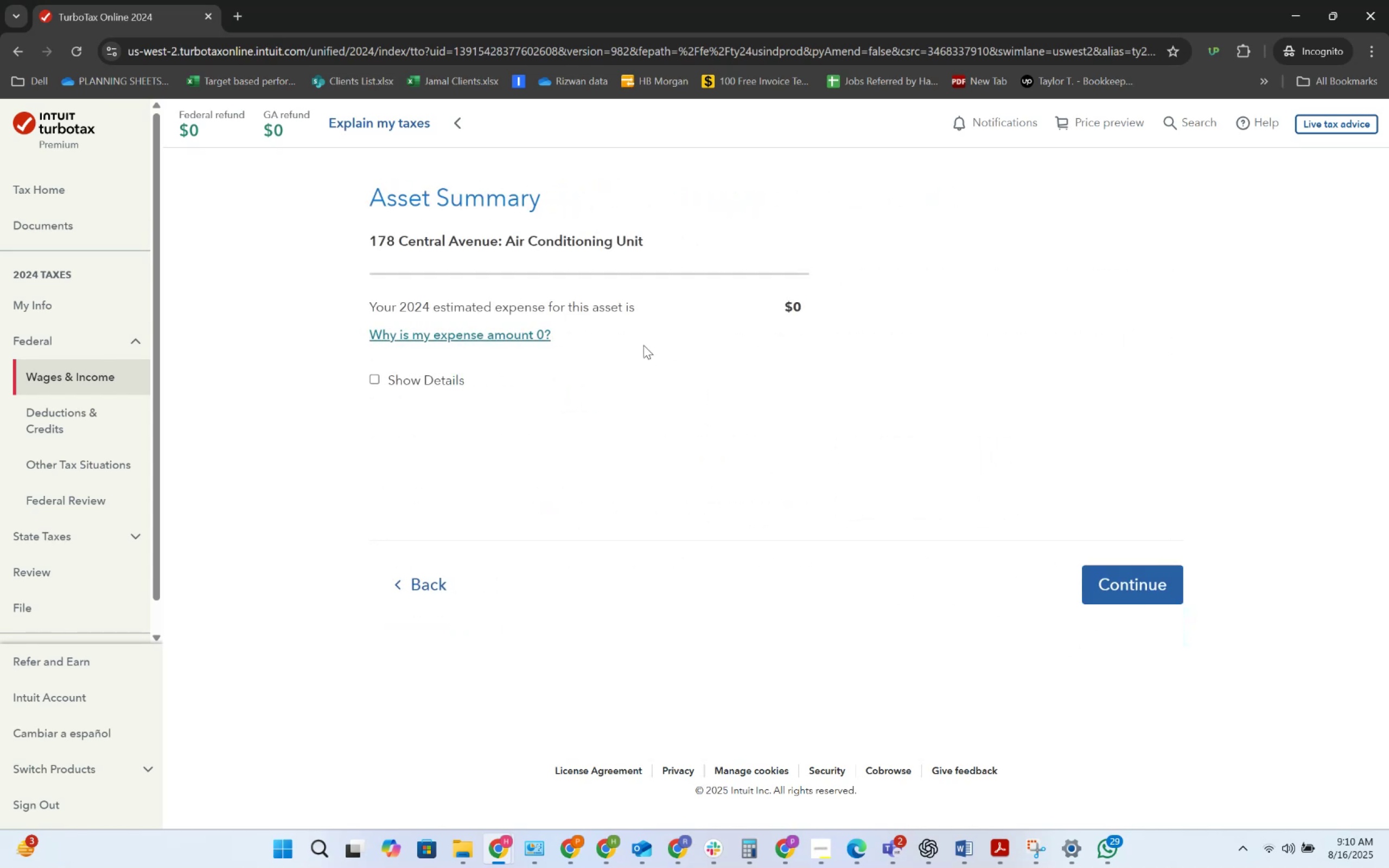 
left_click([428, 372])
 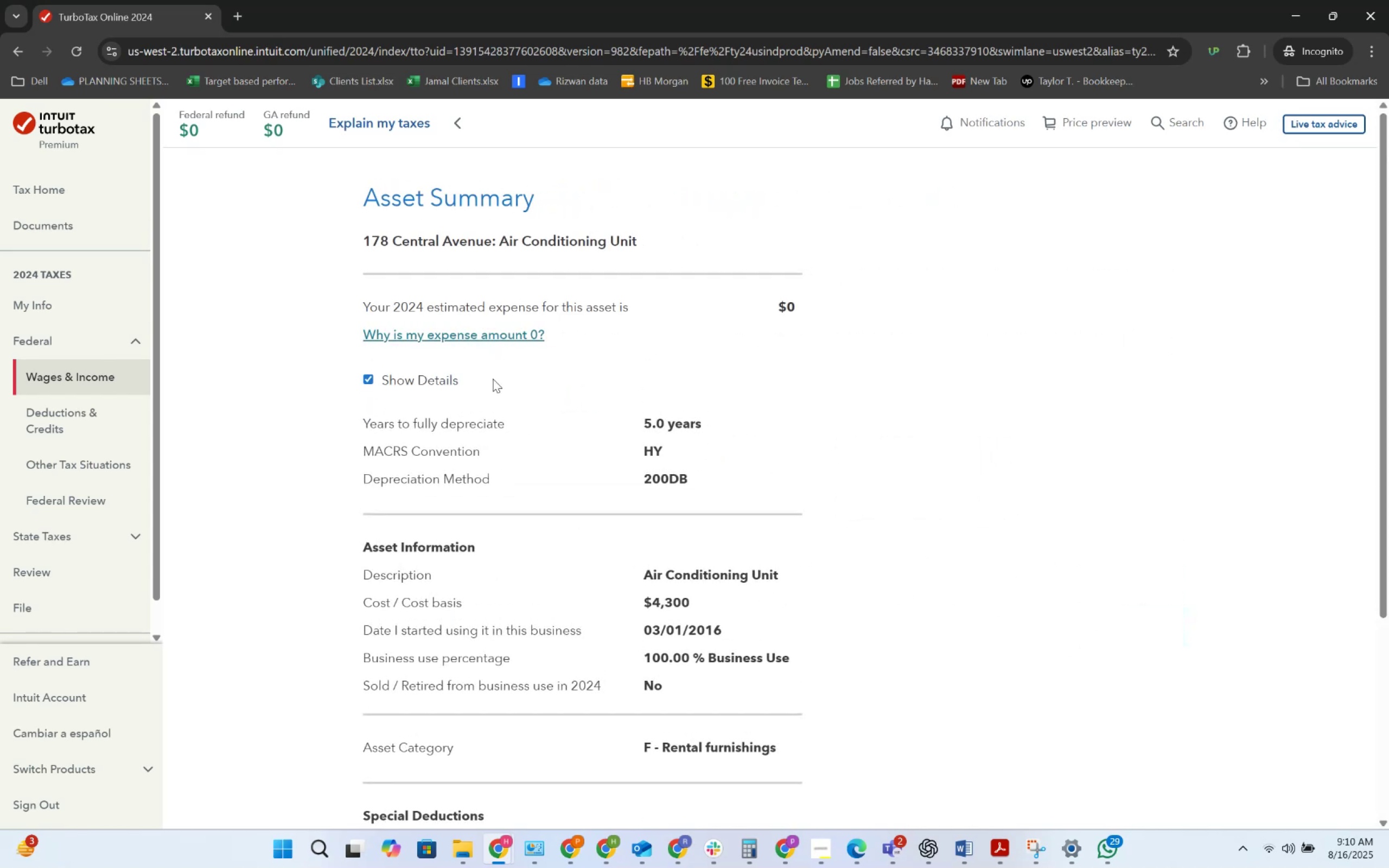 
scroll: coordinate [595, 433], scroll_direction: down, amount: 2.0
 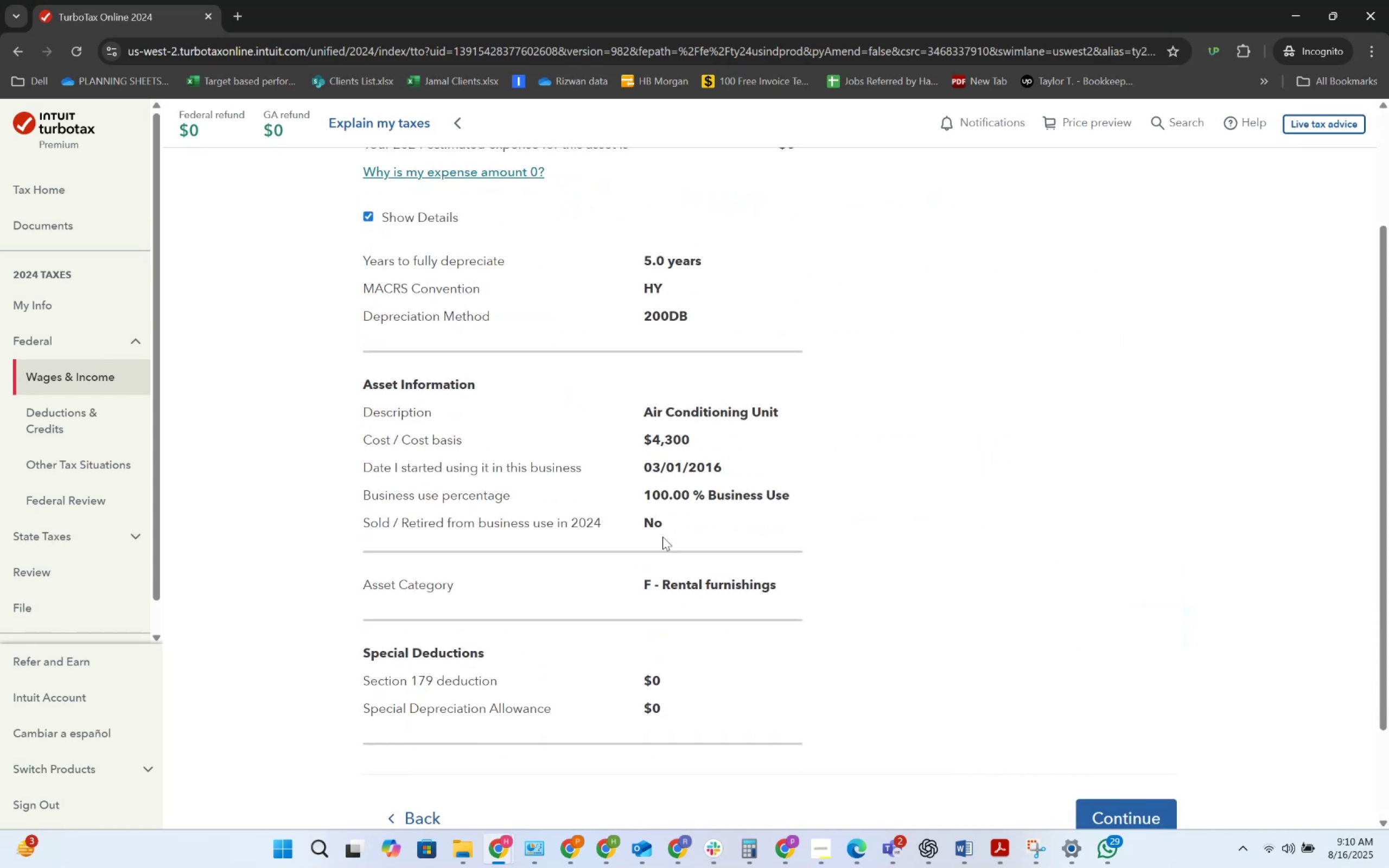 
scroll: coordinate [670, 462], scroll_direction: up, amount: 4.0
 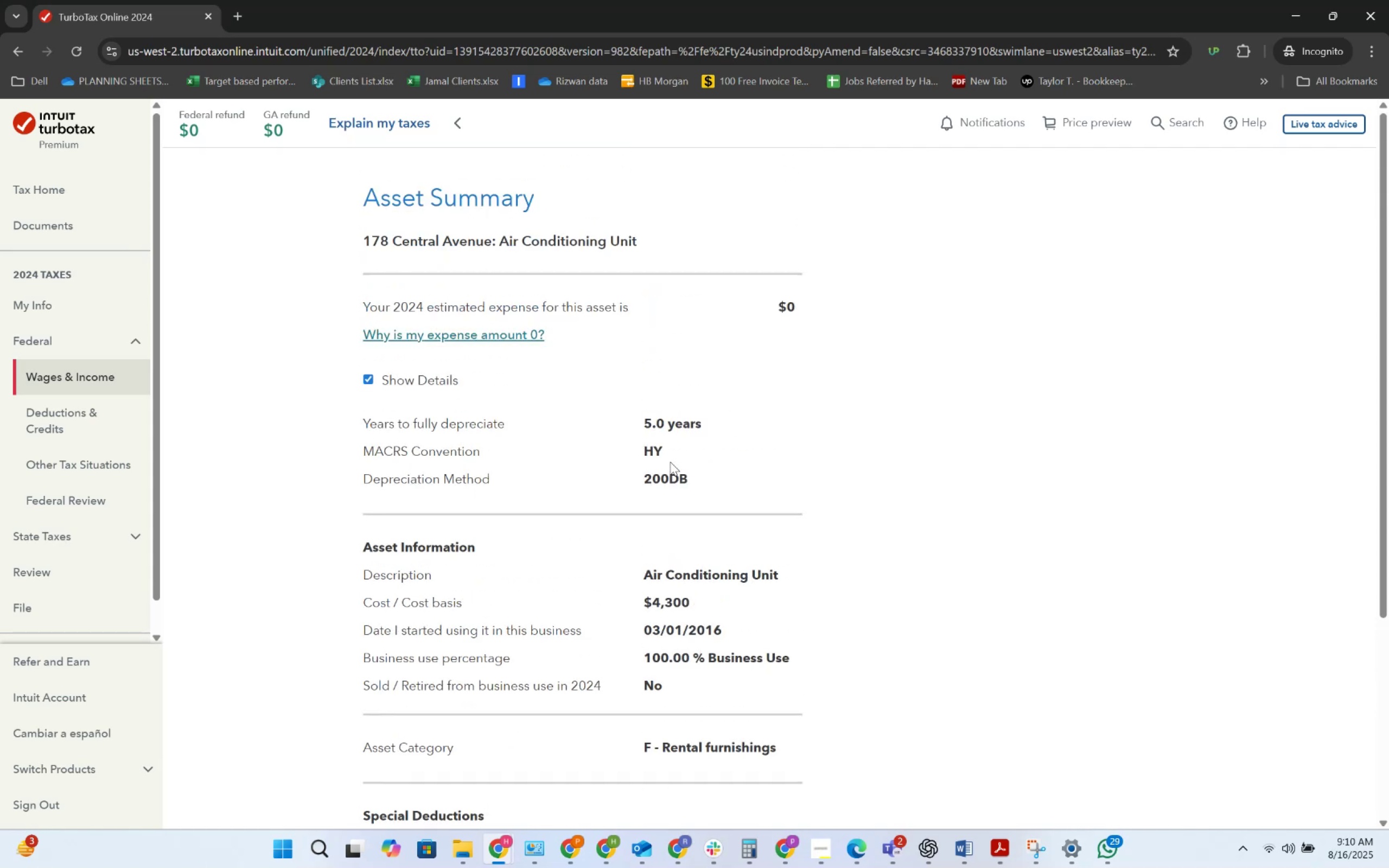 
scroll: coordinate [670, 462], scroll_direction: down, amount: 3.0
 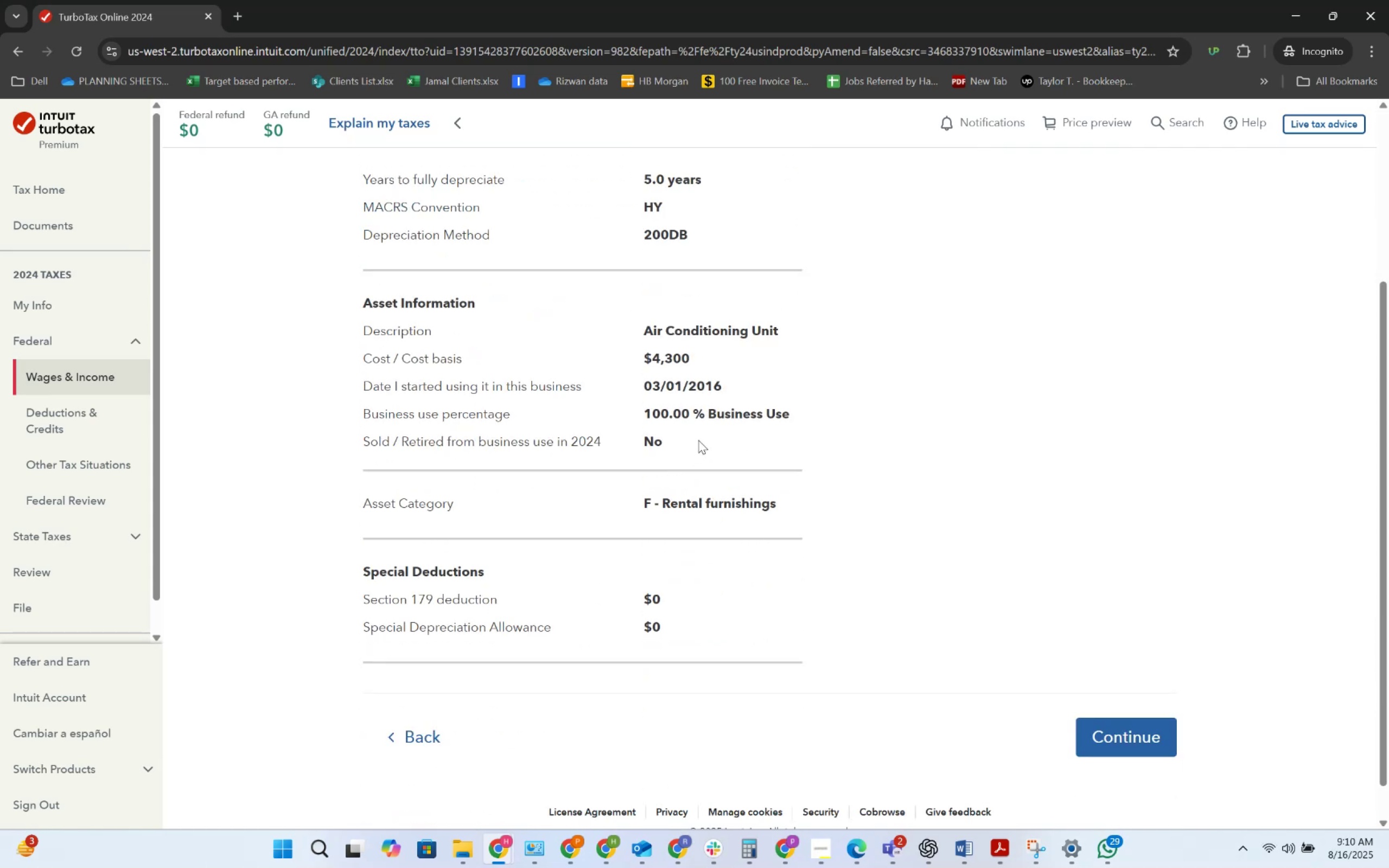 
scroll: coordinate [728, 440], scroll_direction: up, amount: 1.0
 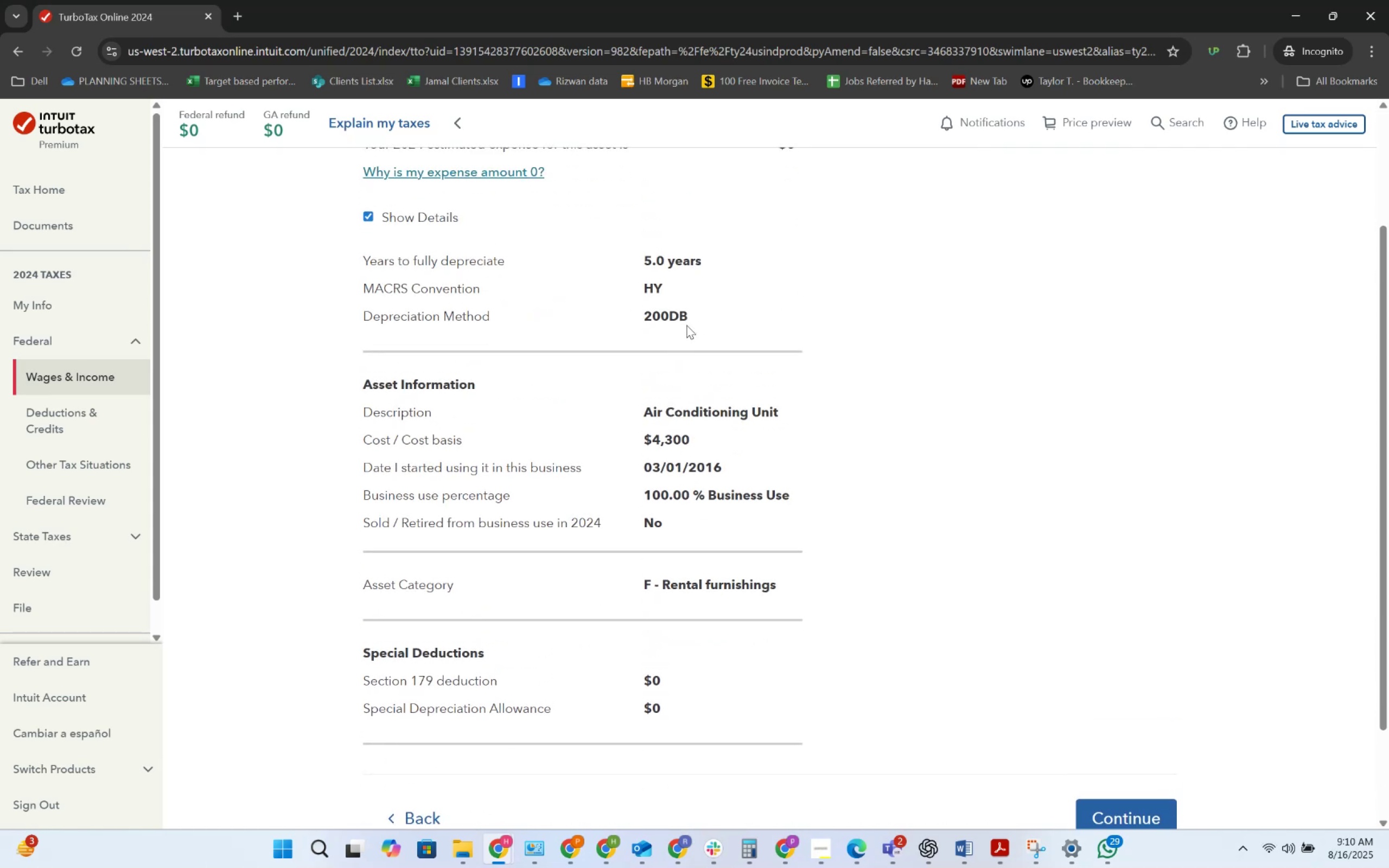 
key(Alt+AltLeft)
 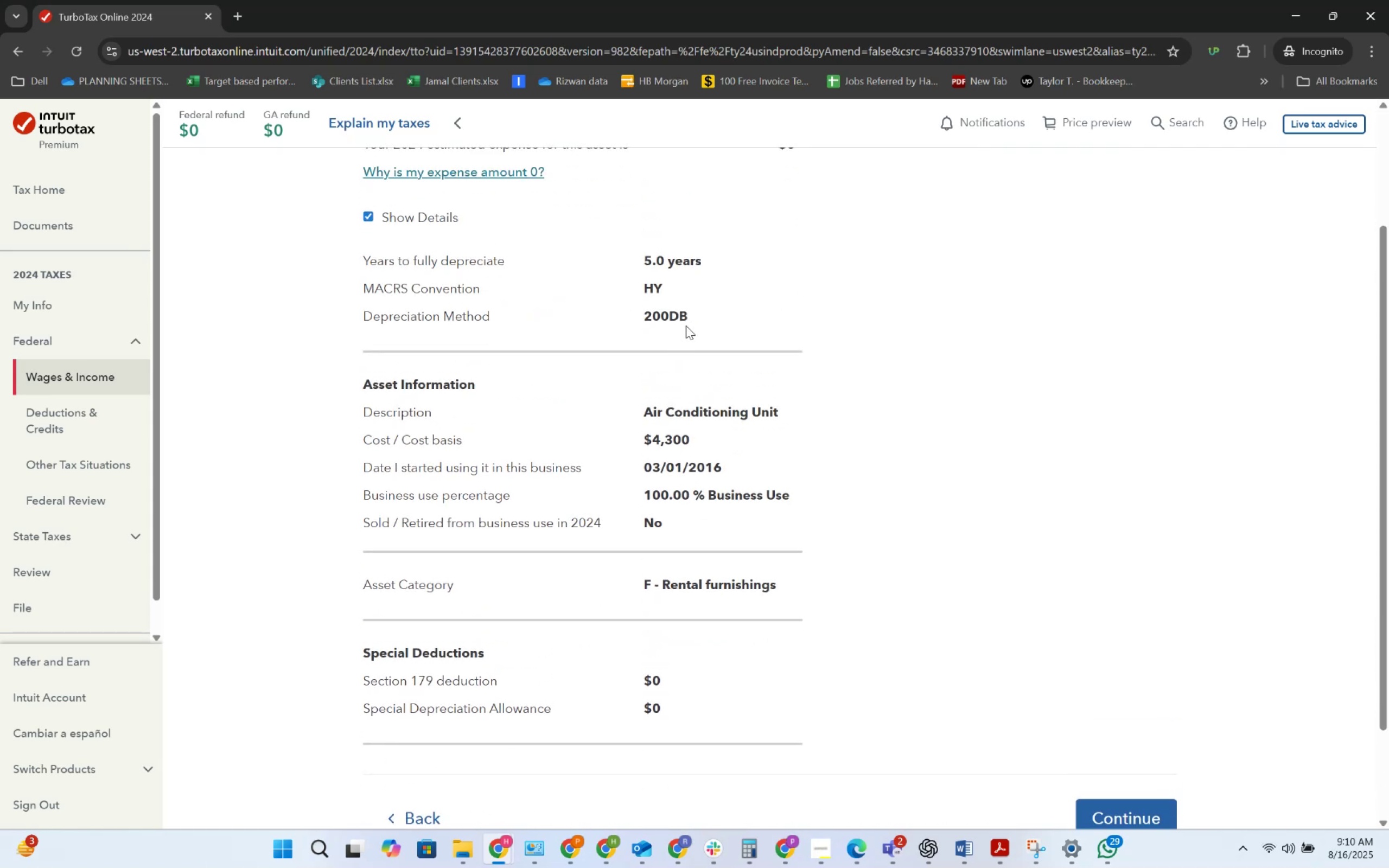 
key(Alt+Tab)
 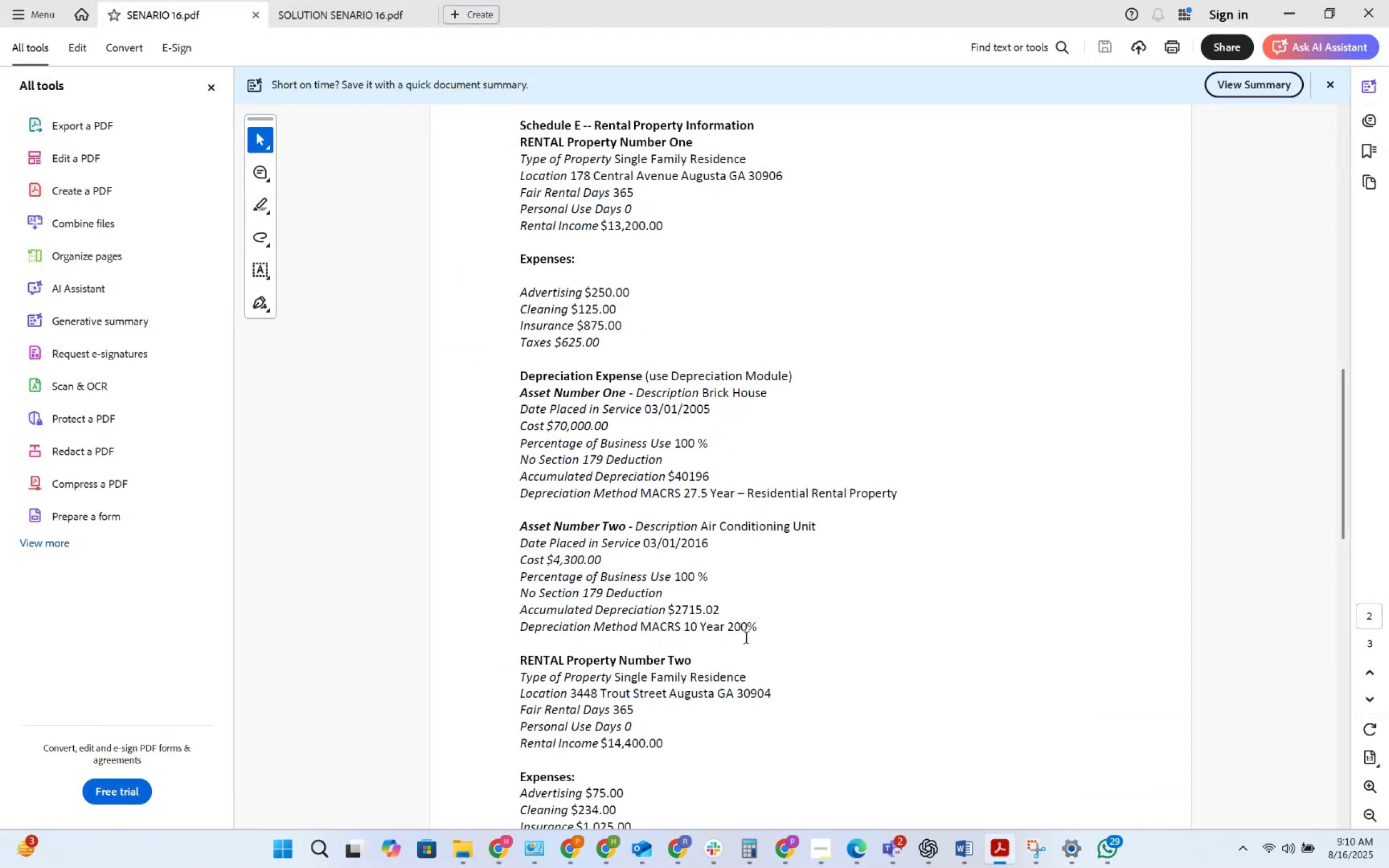 
key(Alt+AltLeft)
 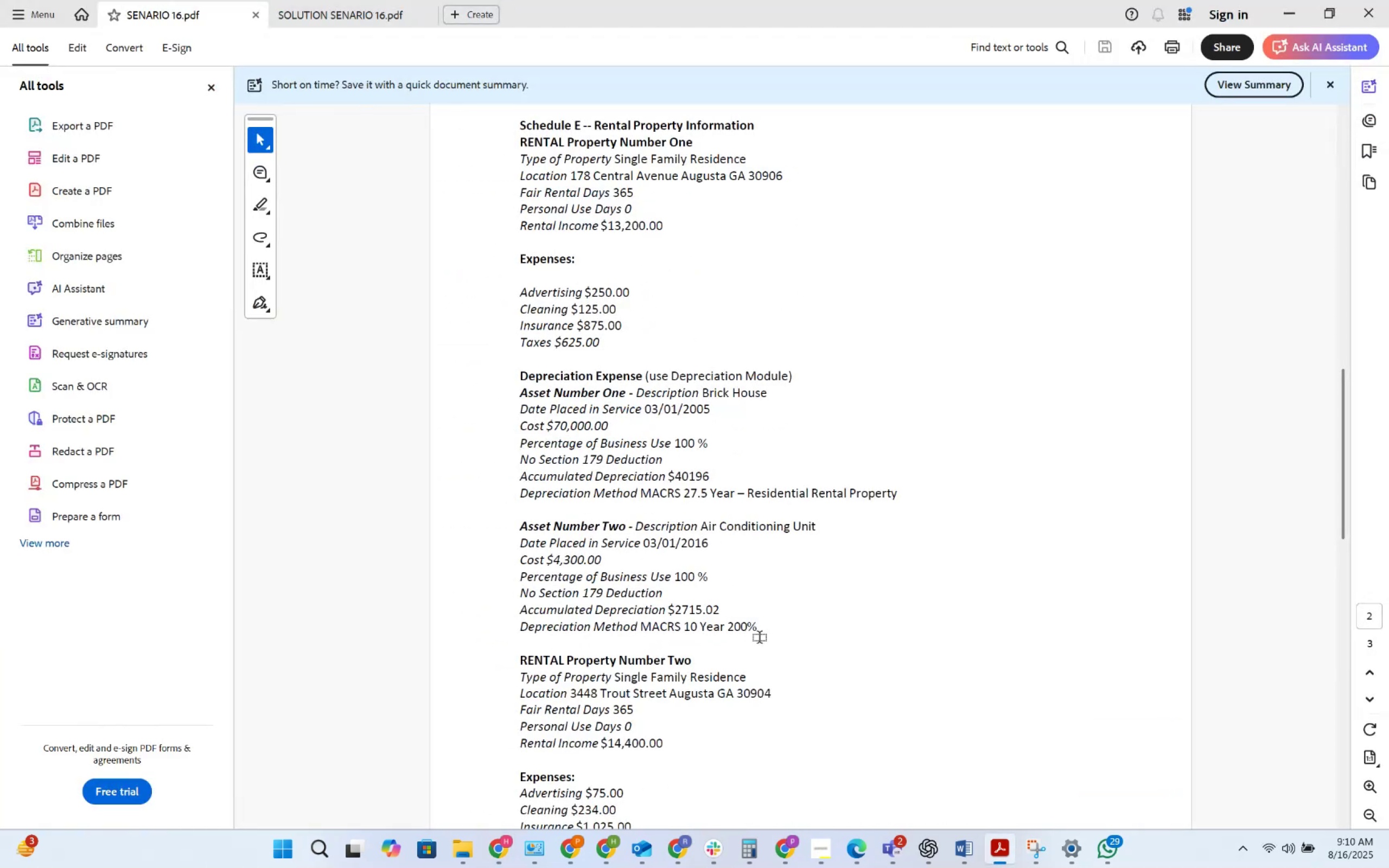 
key(Alt+Tab)
 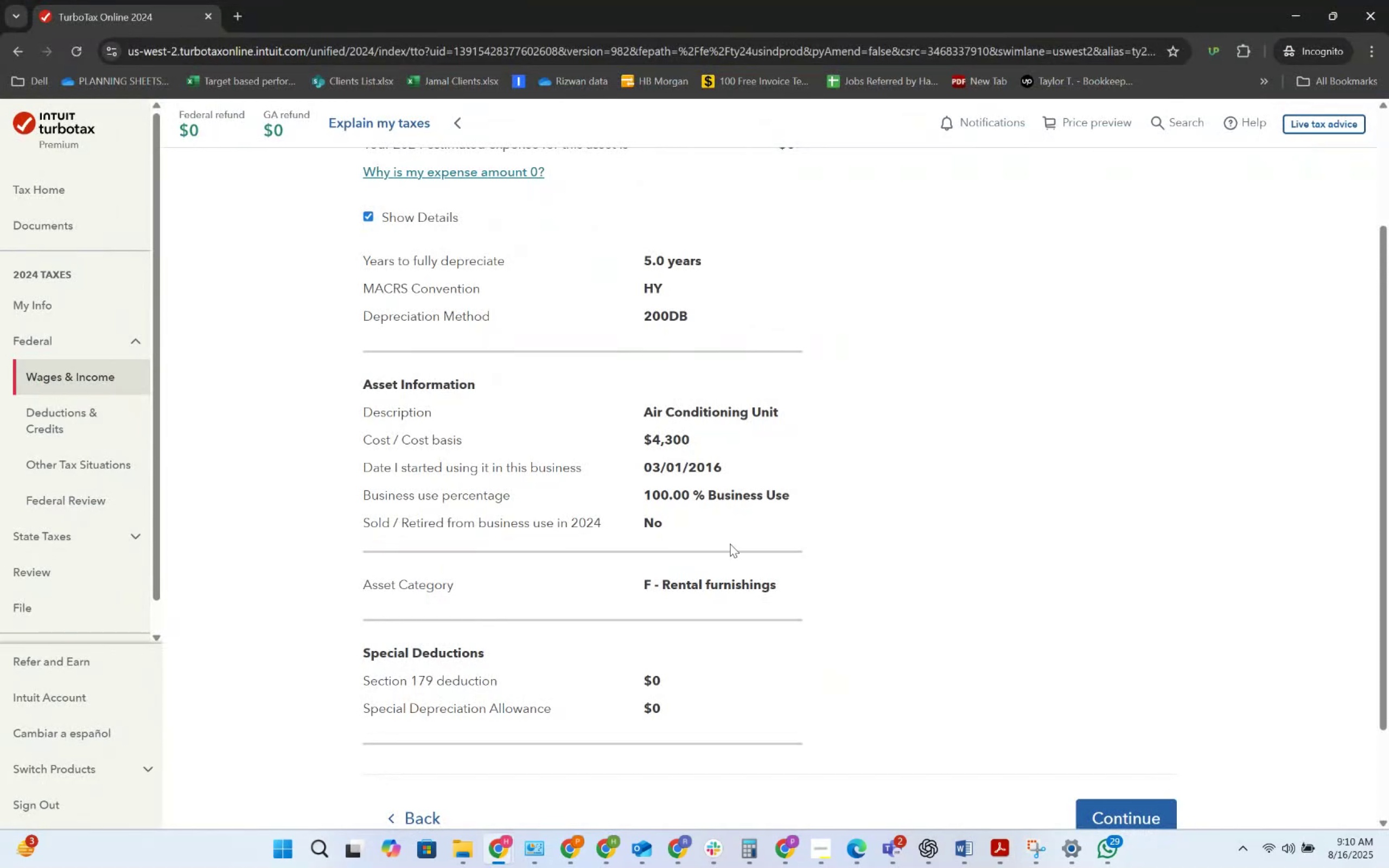 
scroll: coordinate [638, 414], scroll_direction: up, amount: 4.0
 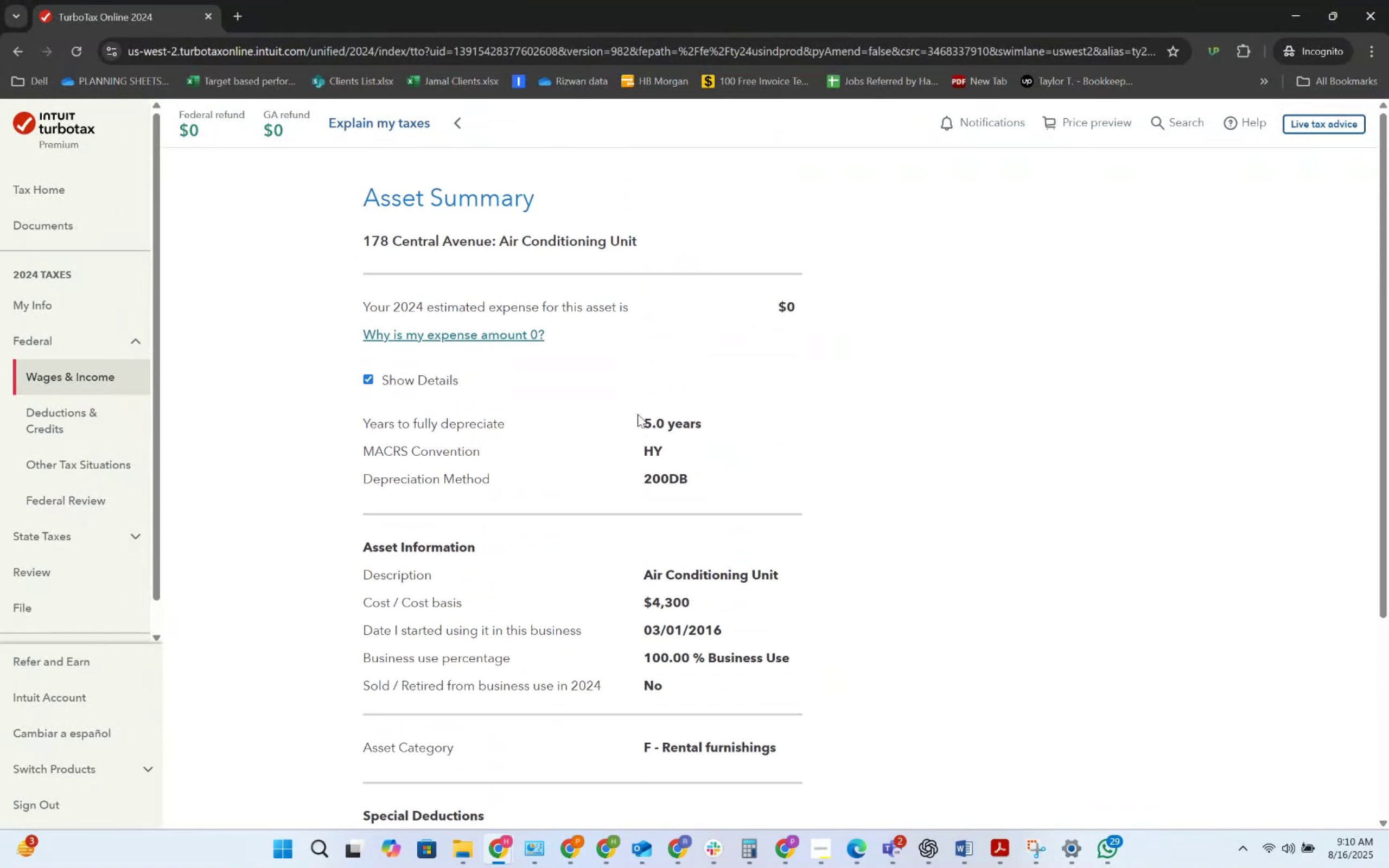 
scroll: coordinate [638, 416], scroll_direction: down, amount: 6.0
 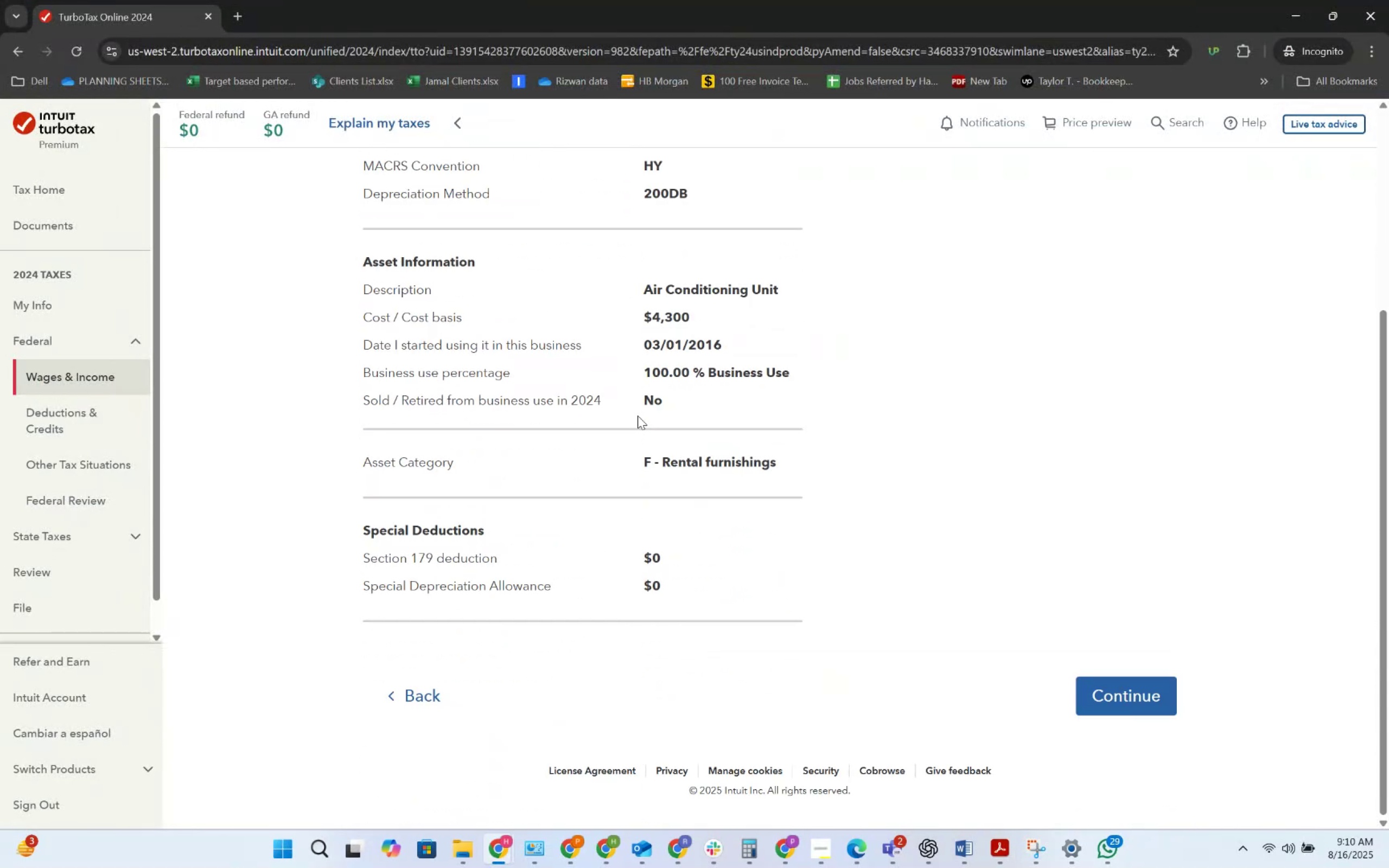 
scroll: coordinate [638, 416], scroll_direction: up, amount: 5.0
 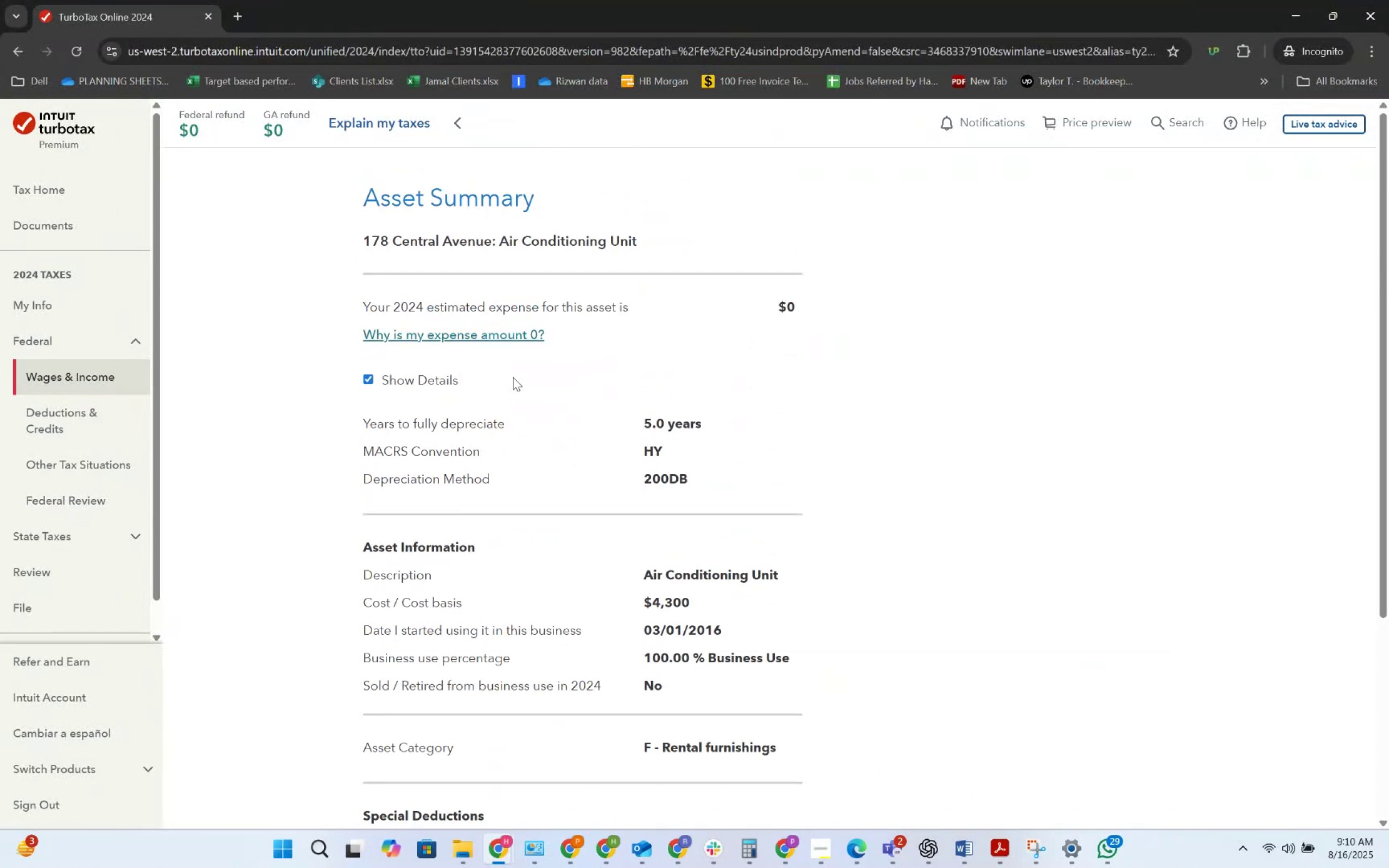 
scroll: coordinate [563, 455], scroll_direction: down, amount: 4.0
 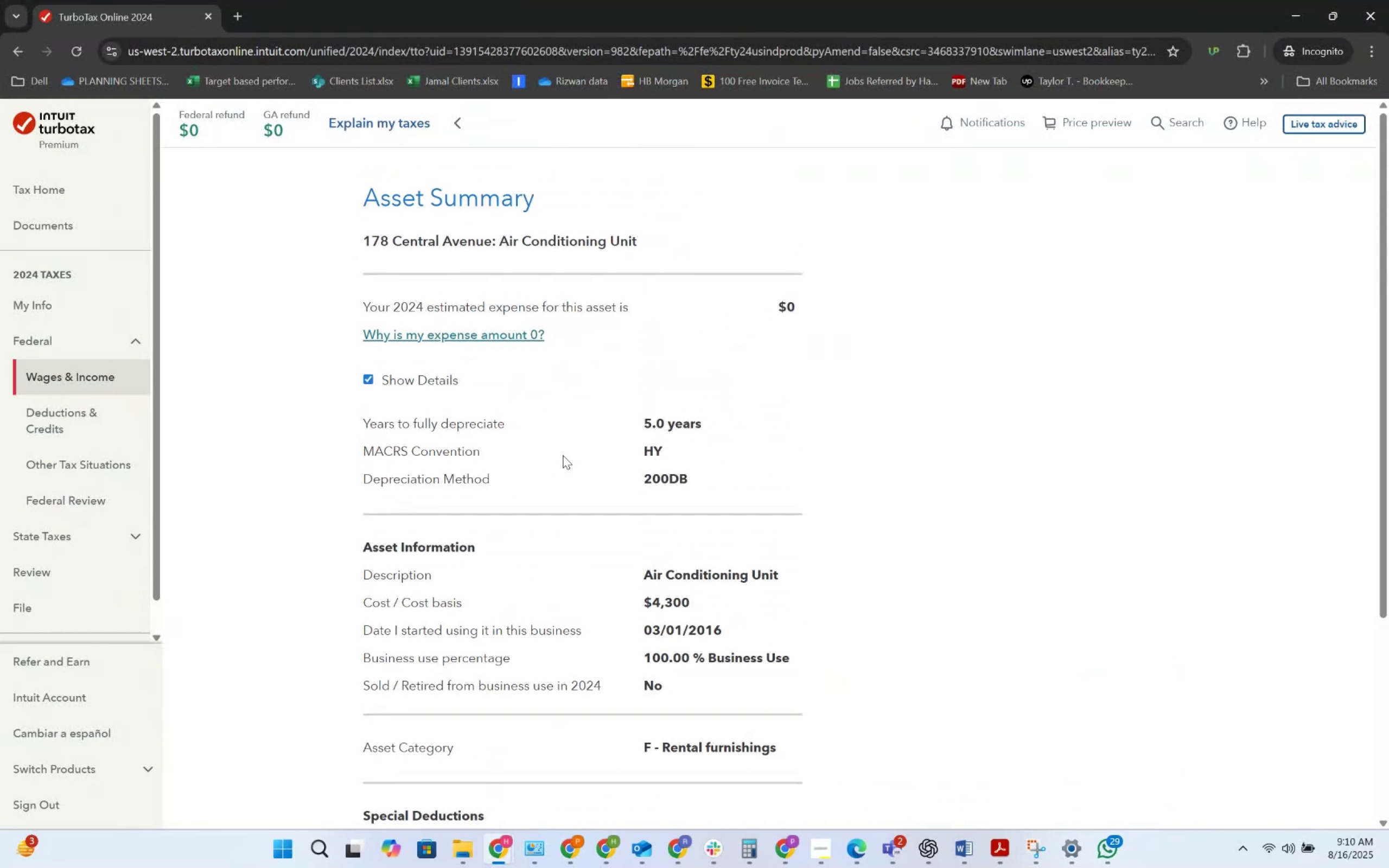 
key(Alt+AltLeft)
 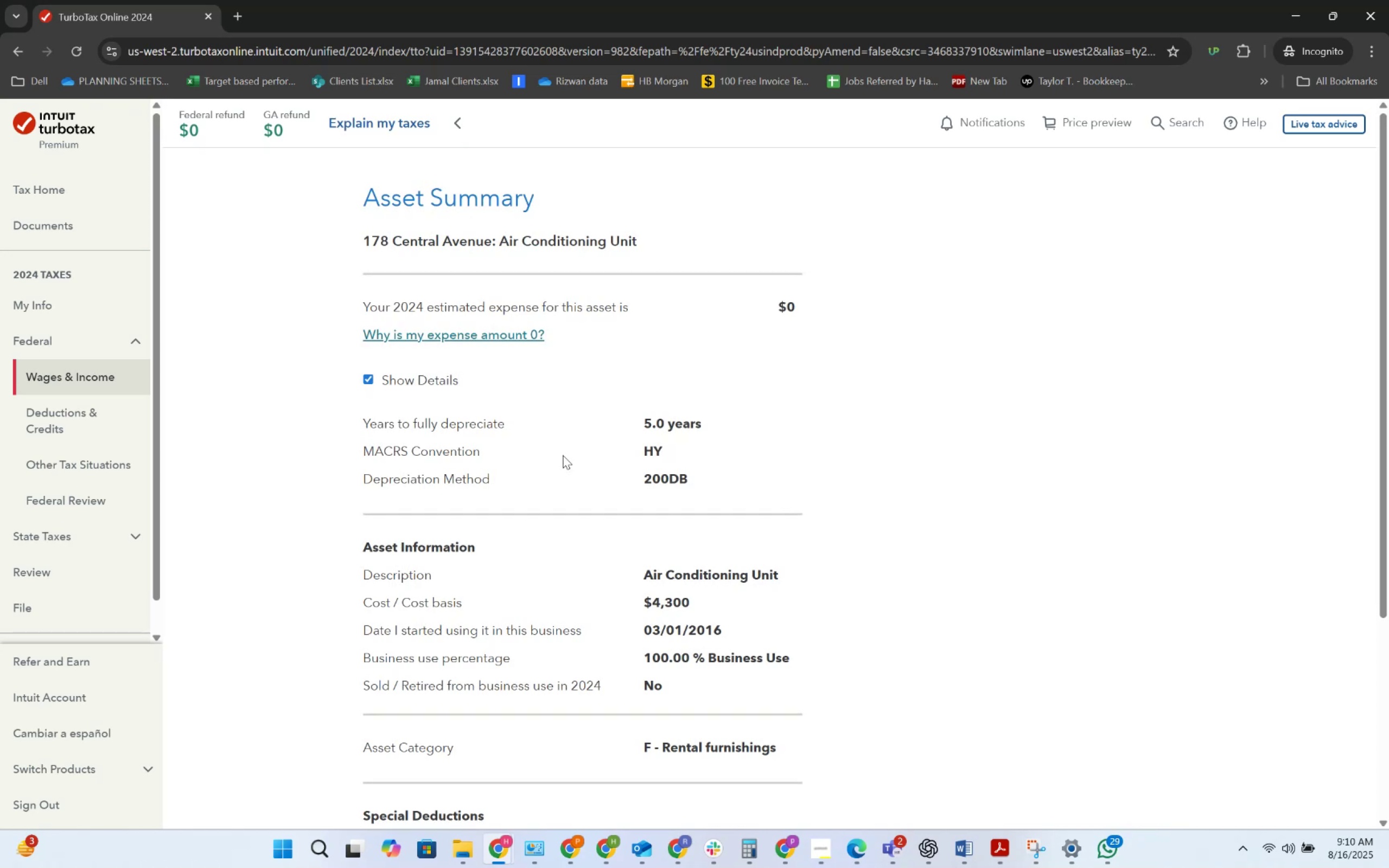 
key(Alt+Tab)
 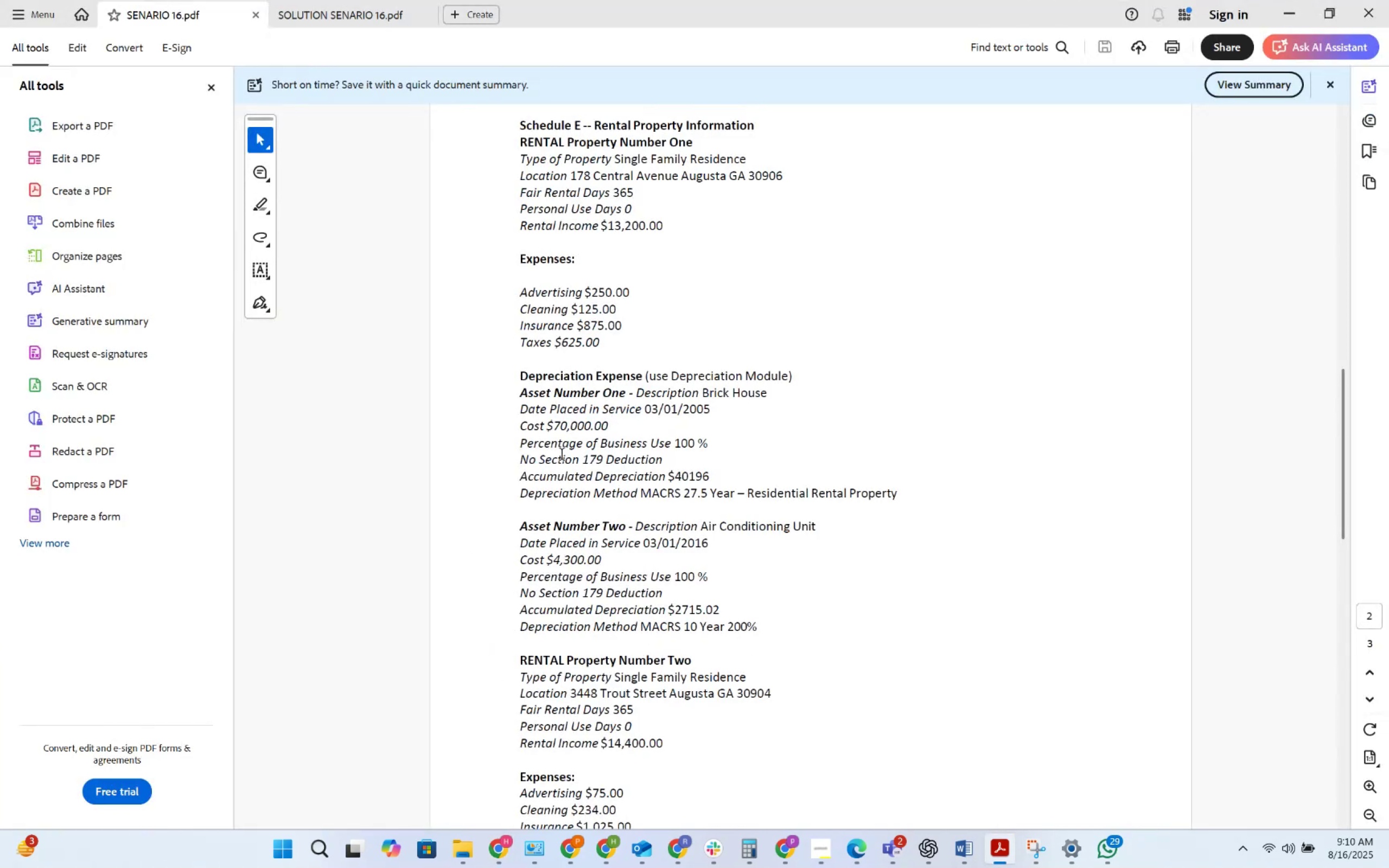 
key(Alt+Tab)
 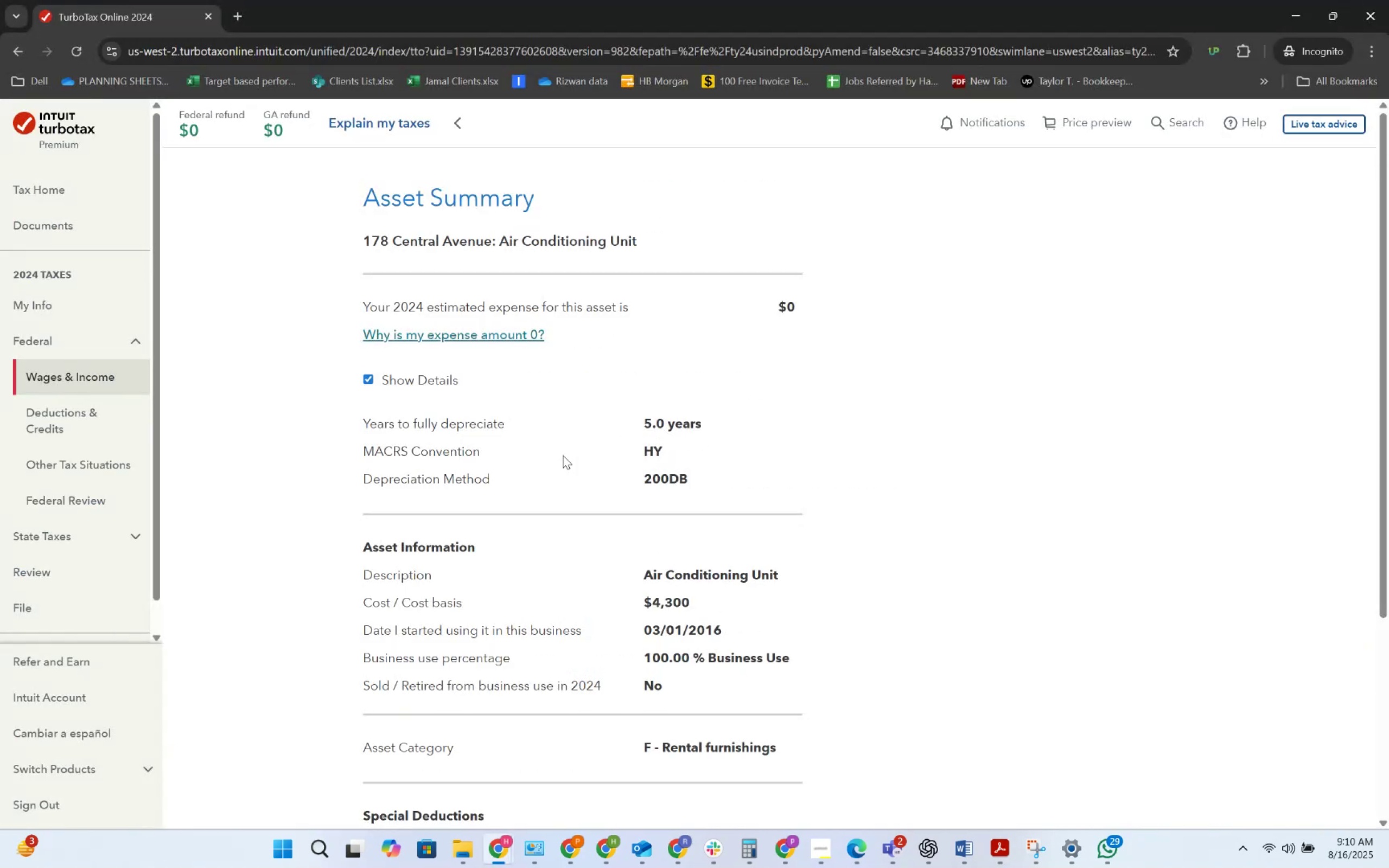 
scroll: coordinate [592, 451], scroll_direction: down, amount: 3.0
 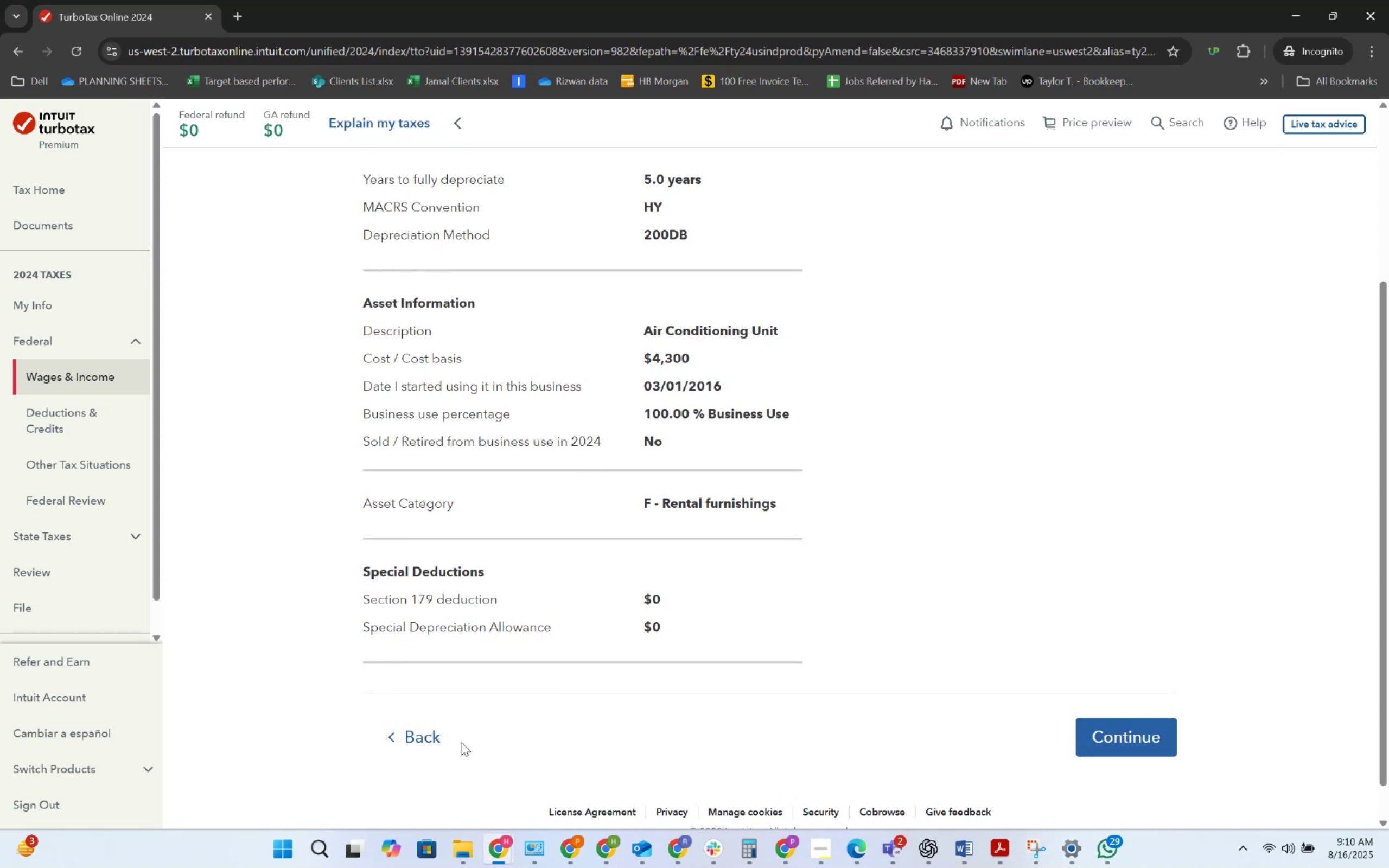 
key(Alt+AltLeft)
 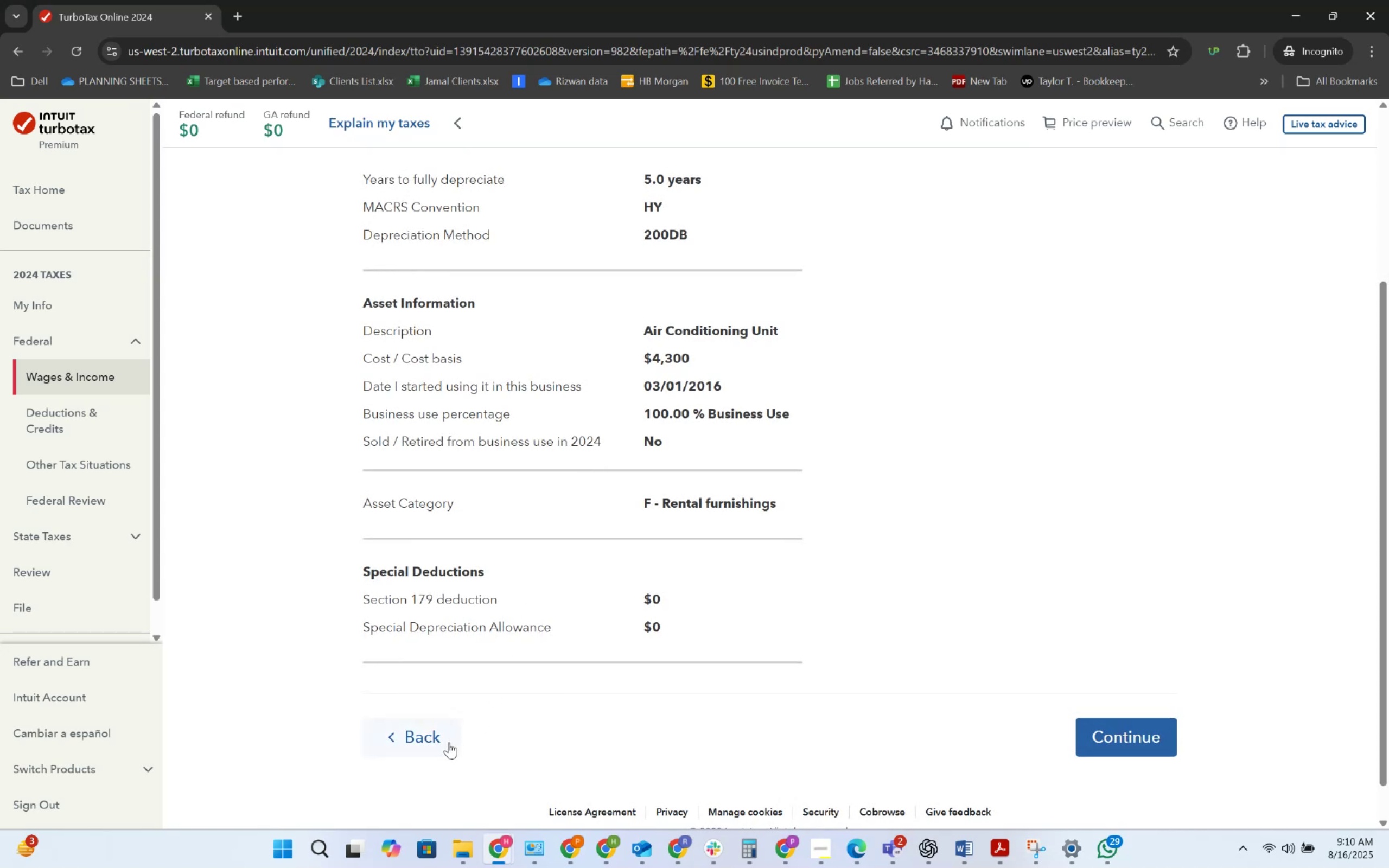 
key(Alt+Tab)
 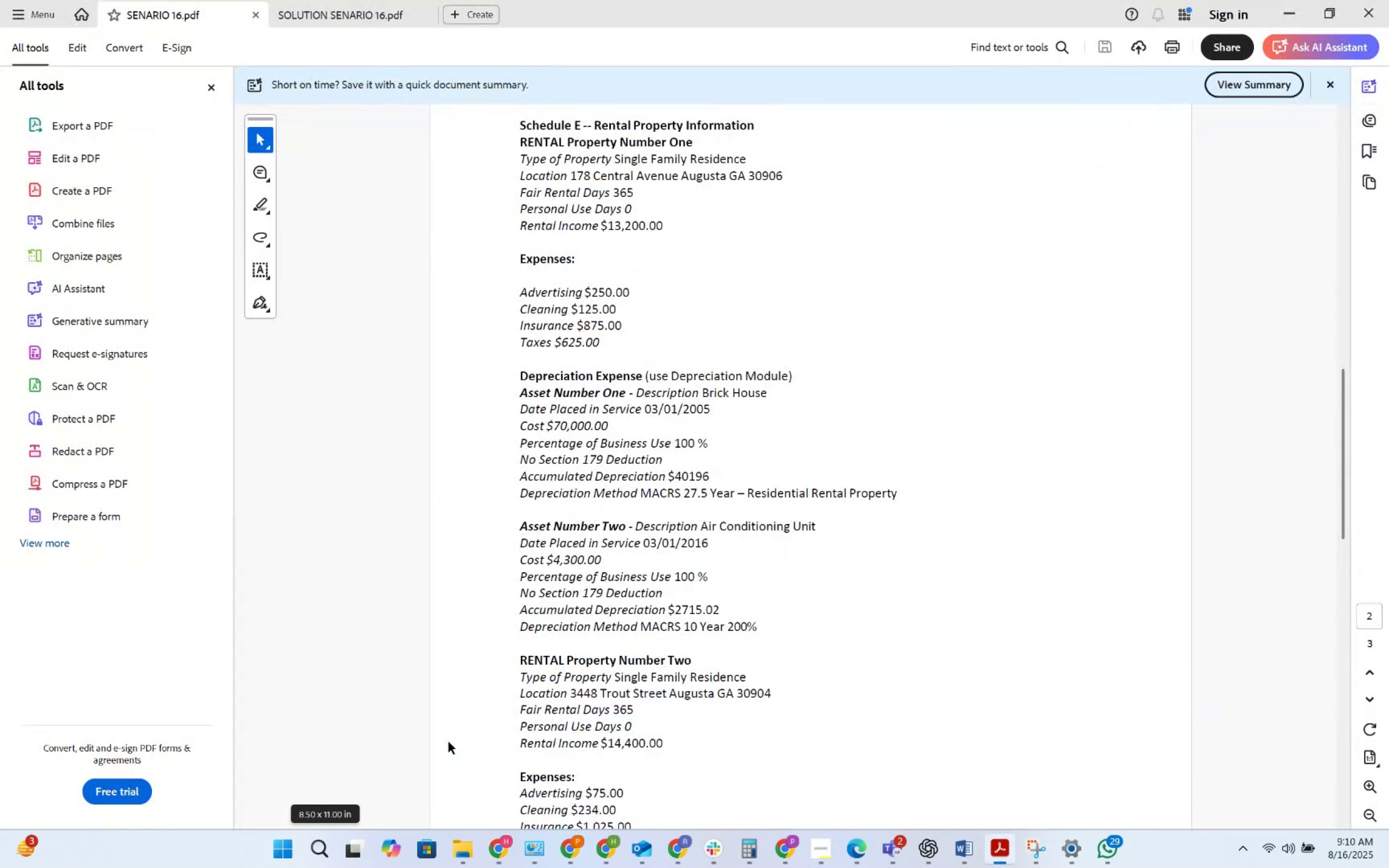 
key(Alt+AltLeft)
 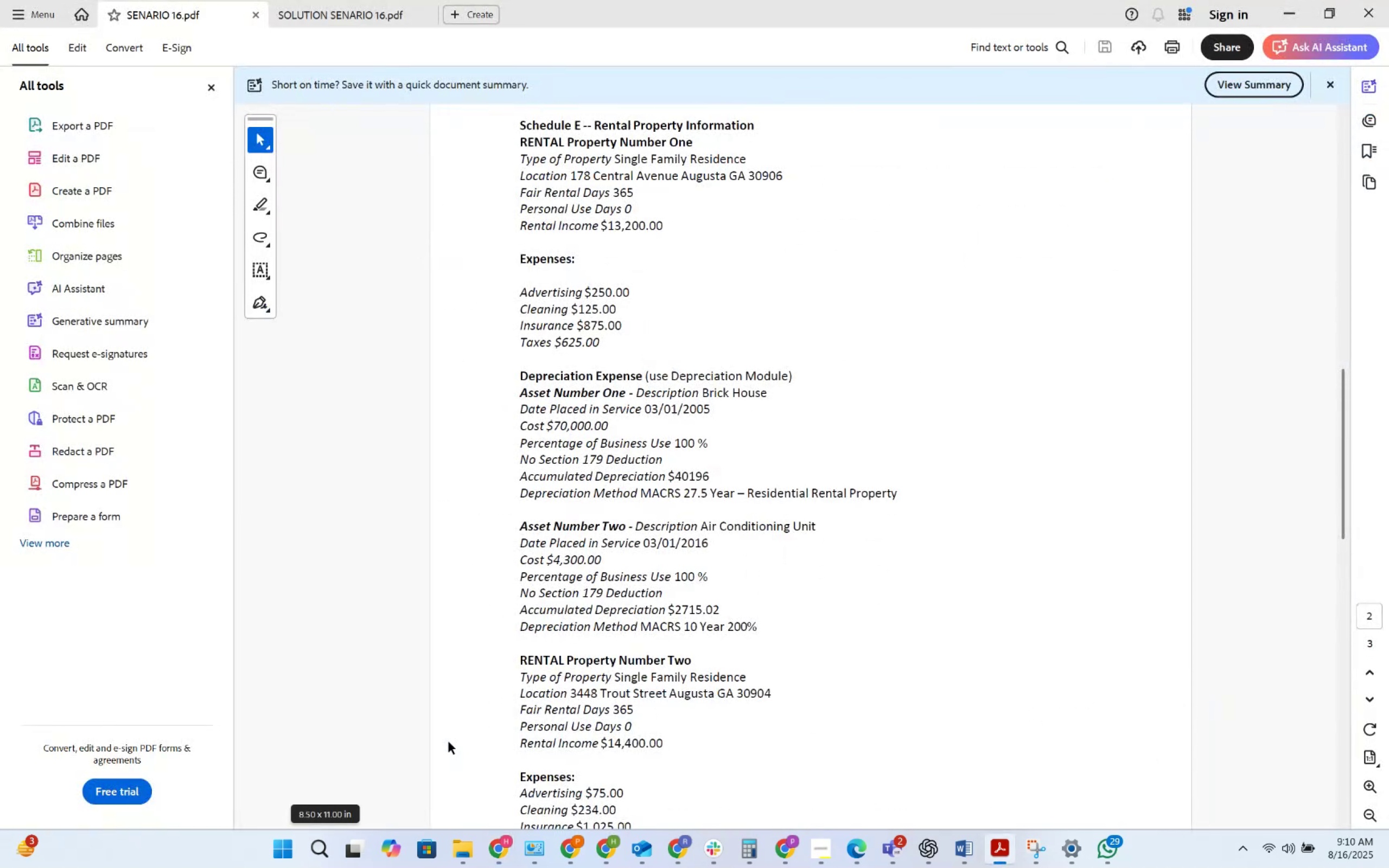 
key(Alt+Tab)
 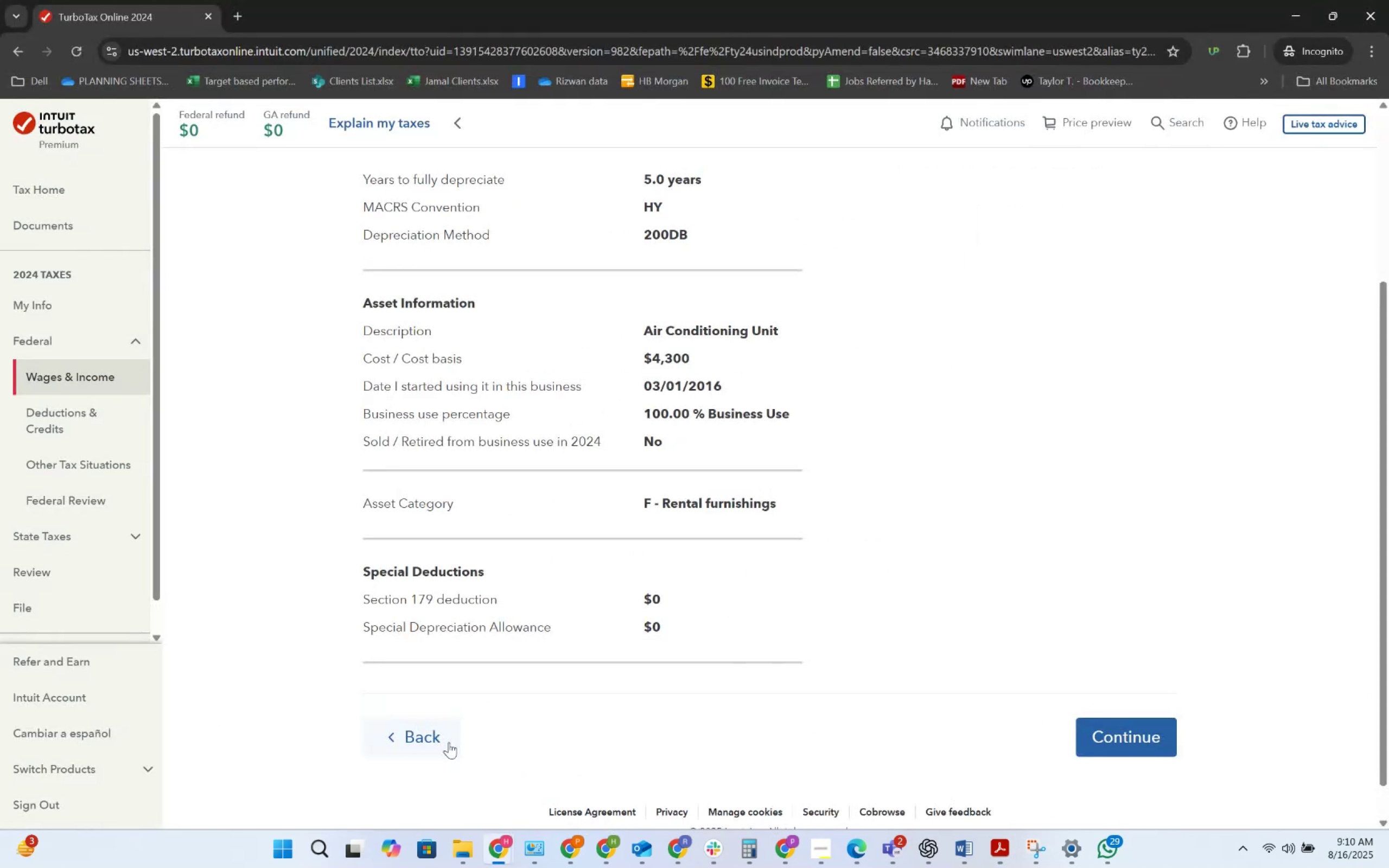 
left_click([449, 742])
 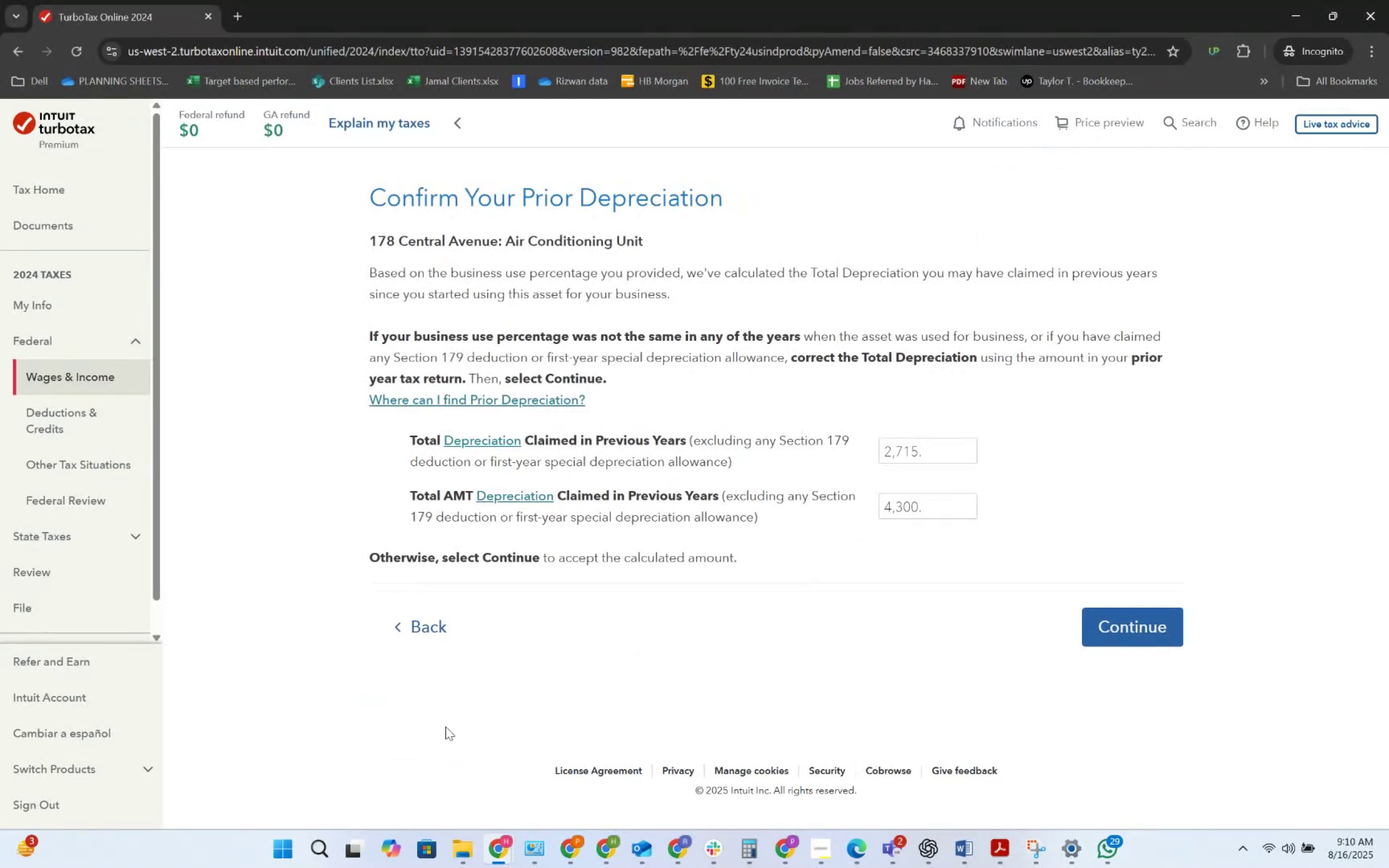 
left_click([429, 636])
 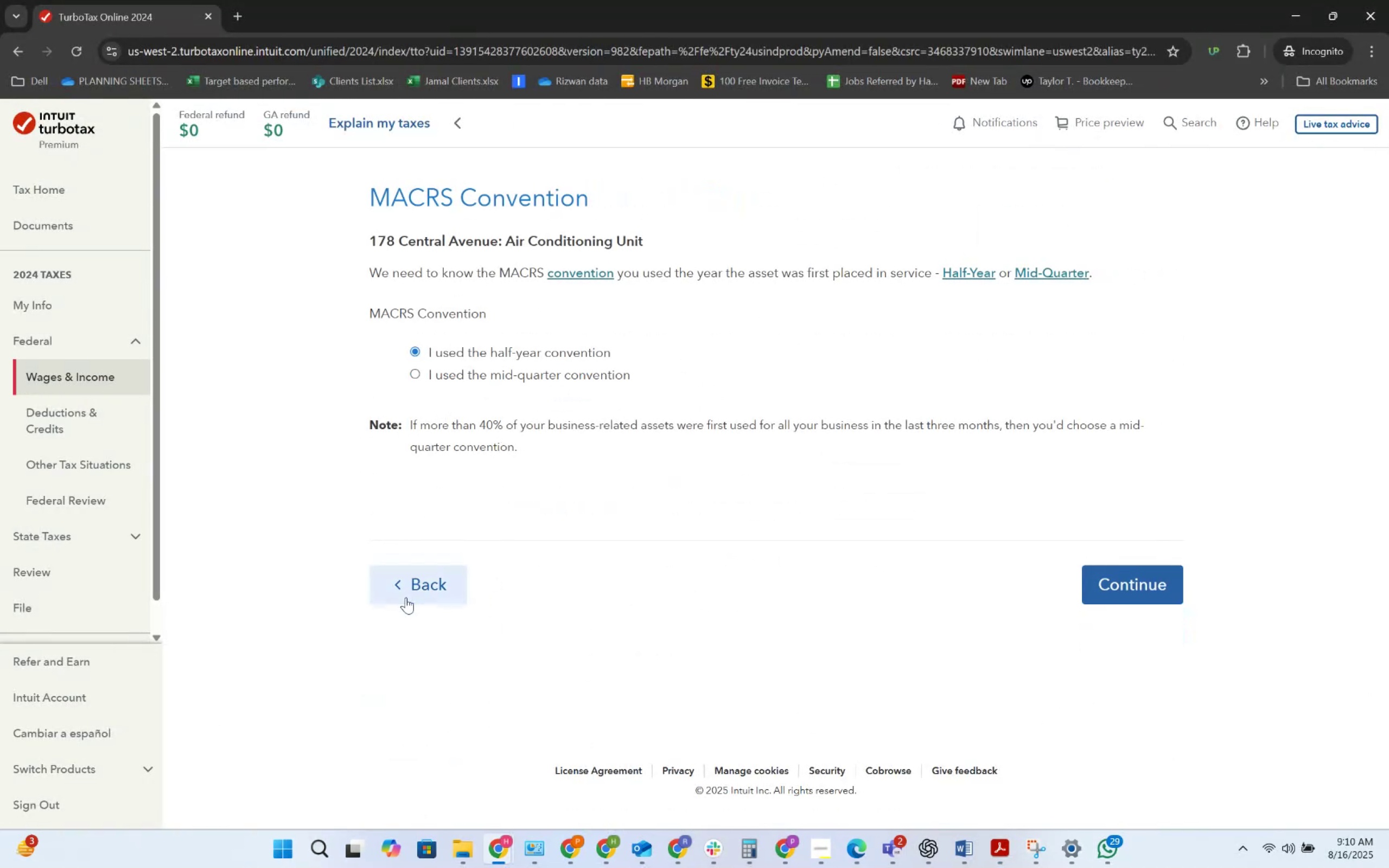 
wait(5.11)
 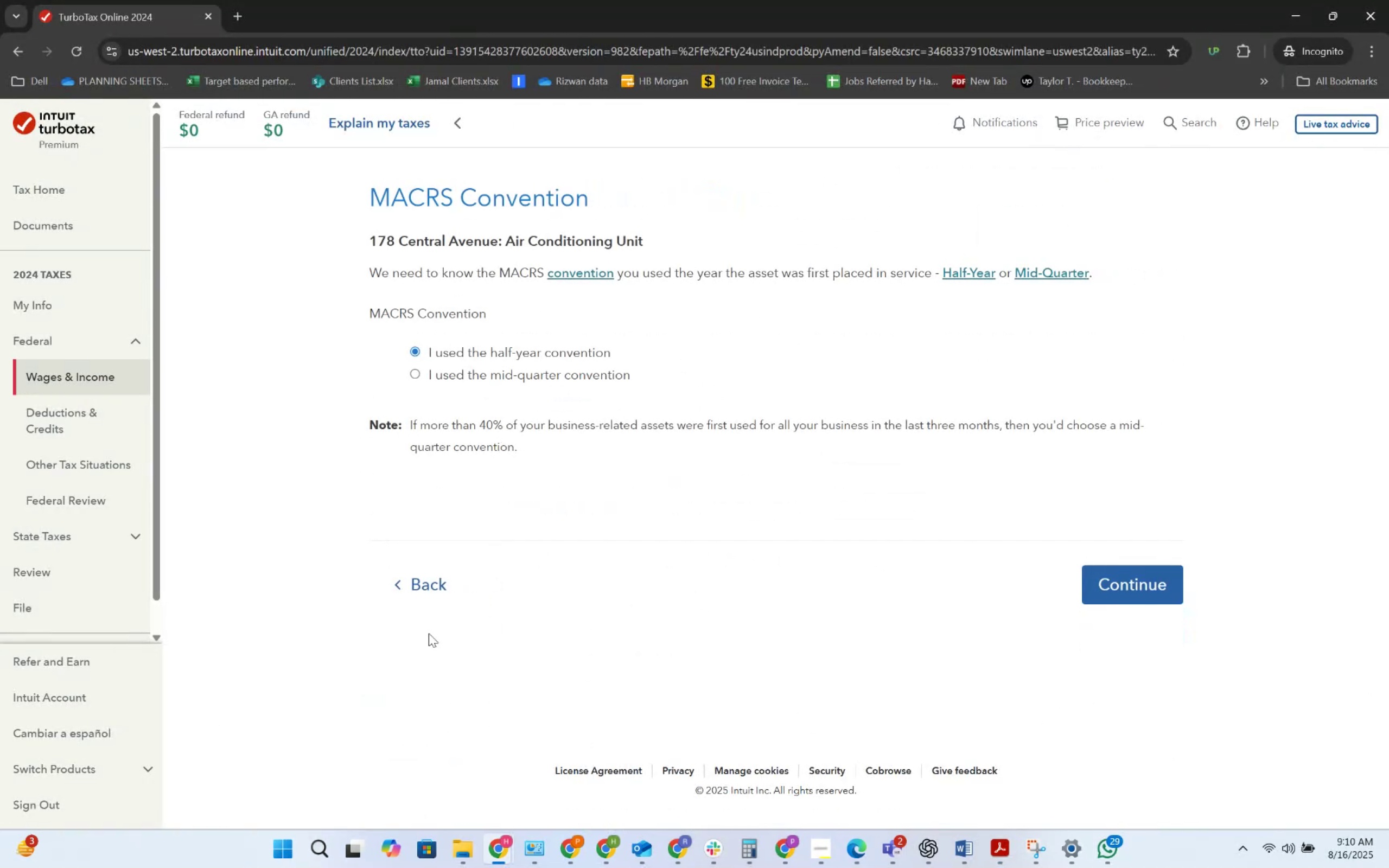 
left_click([406, 597])
 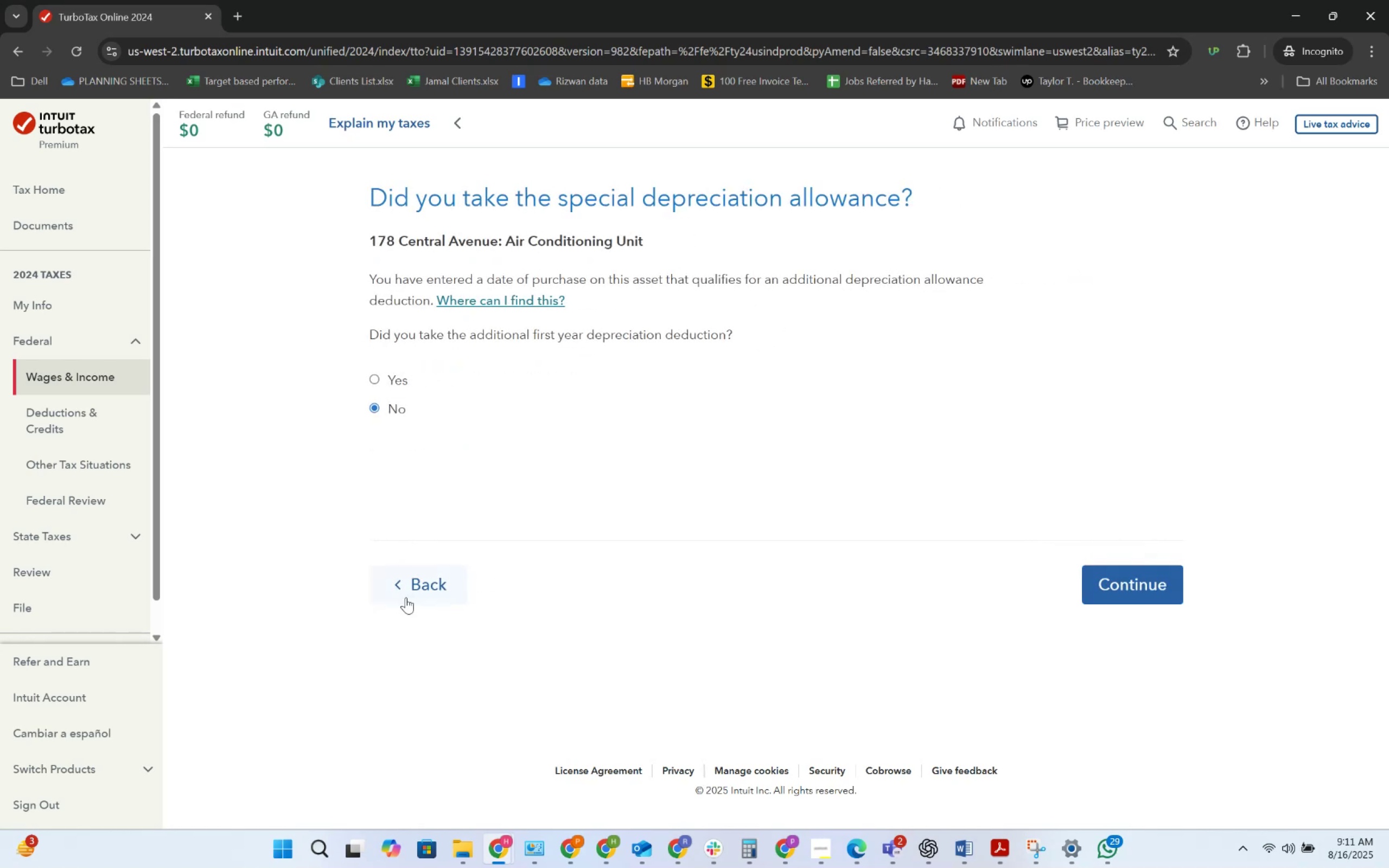 
wait(5.49)
 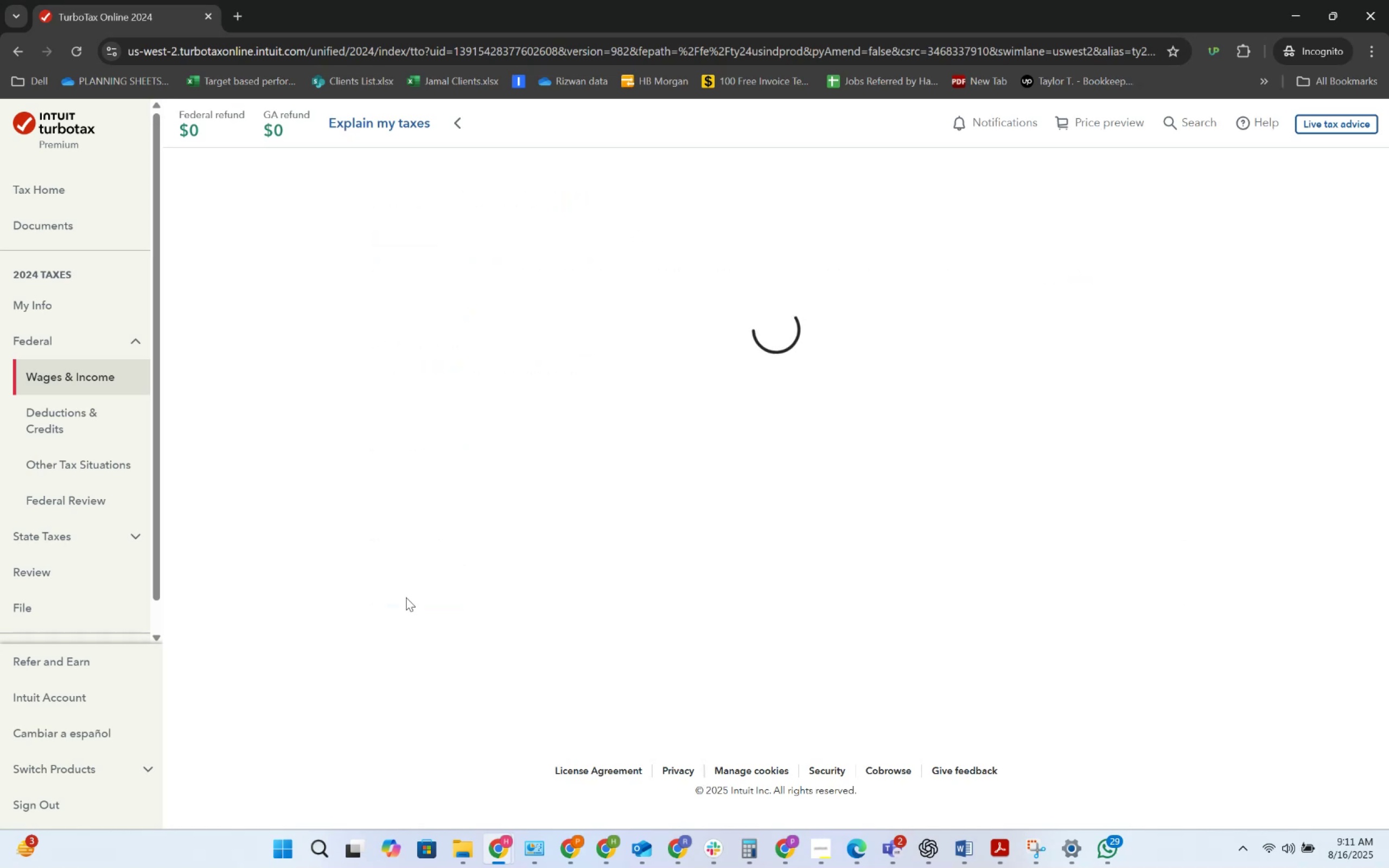 
left_click([406, 597])
 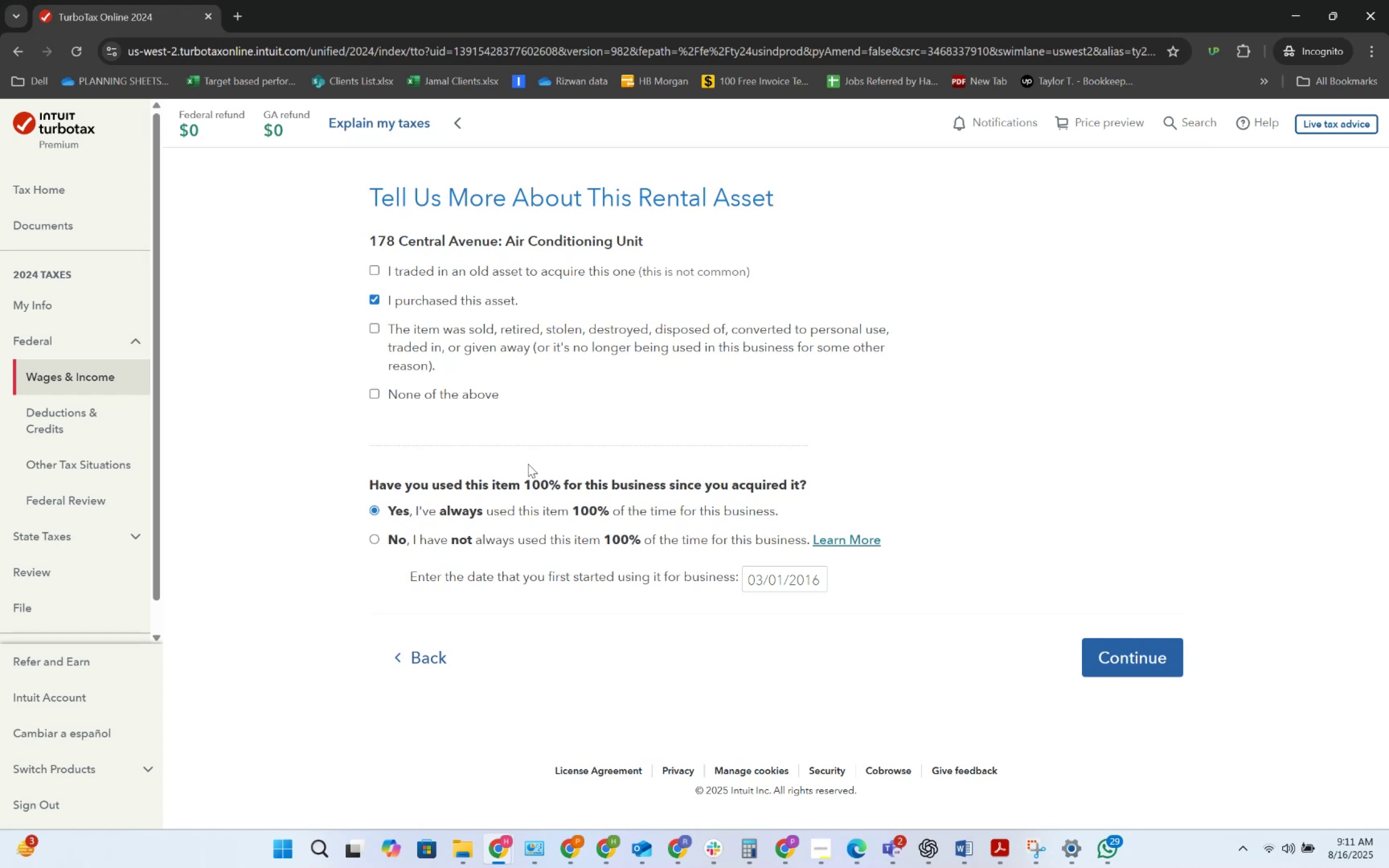 
wait(6.23)
 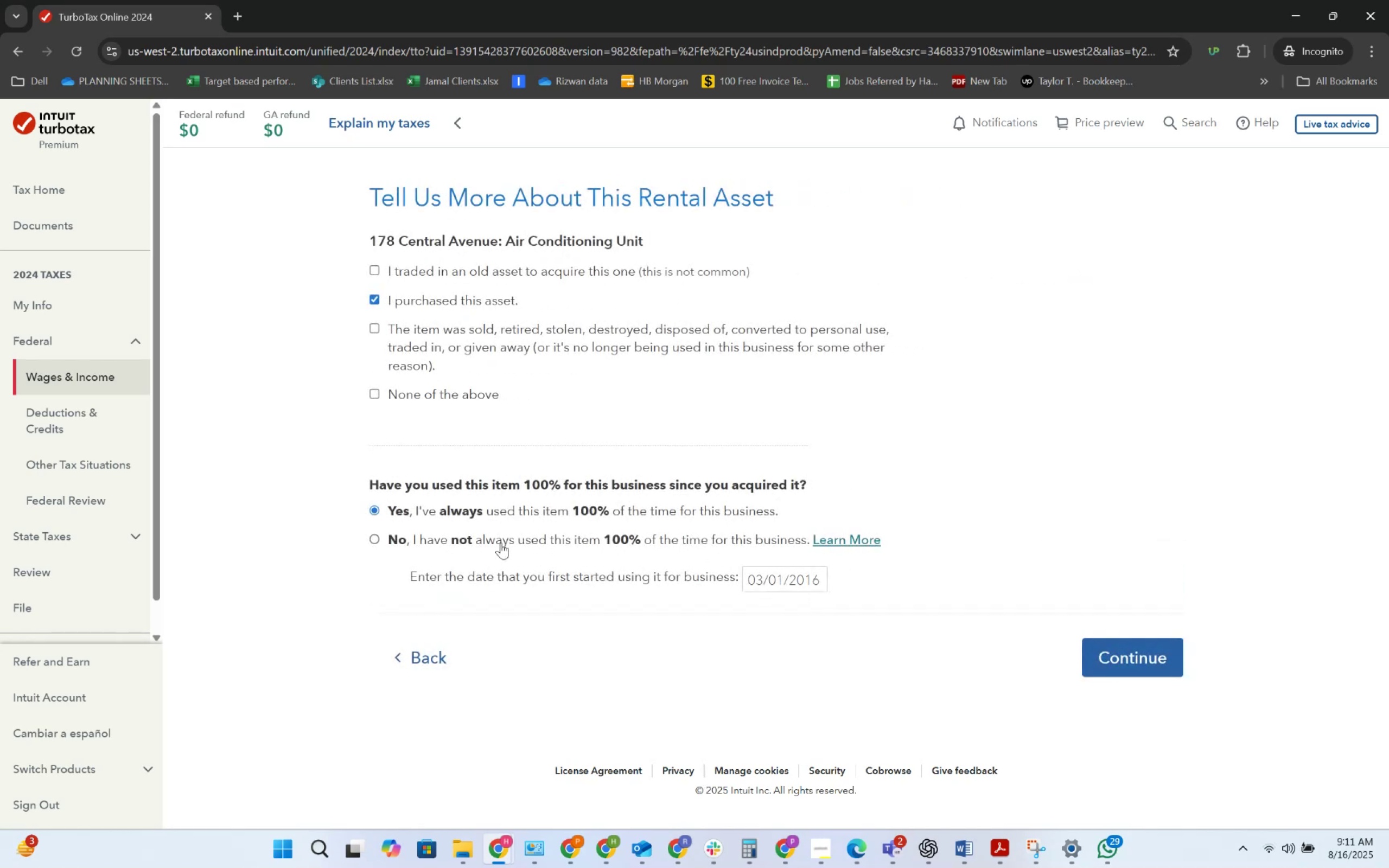 
left_click([402, 644])
 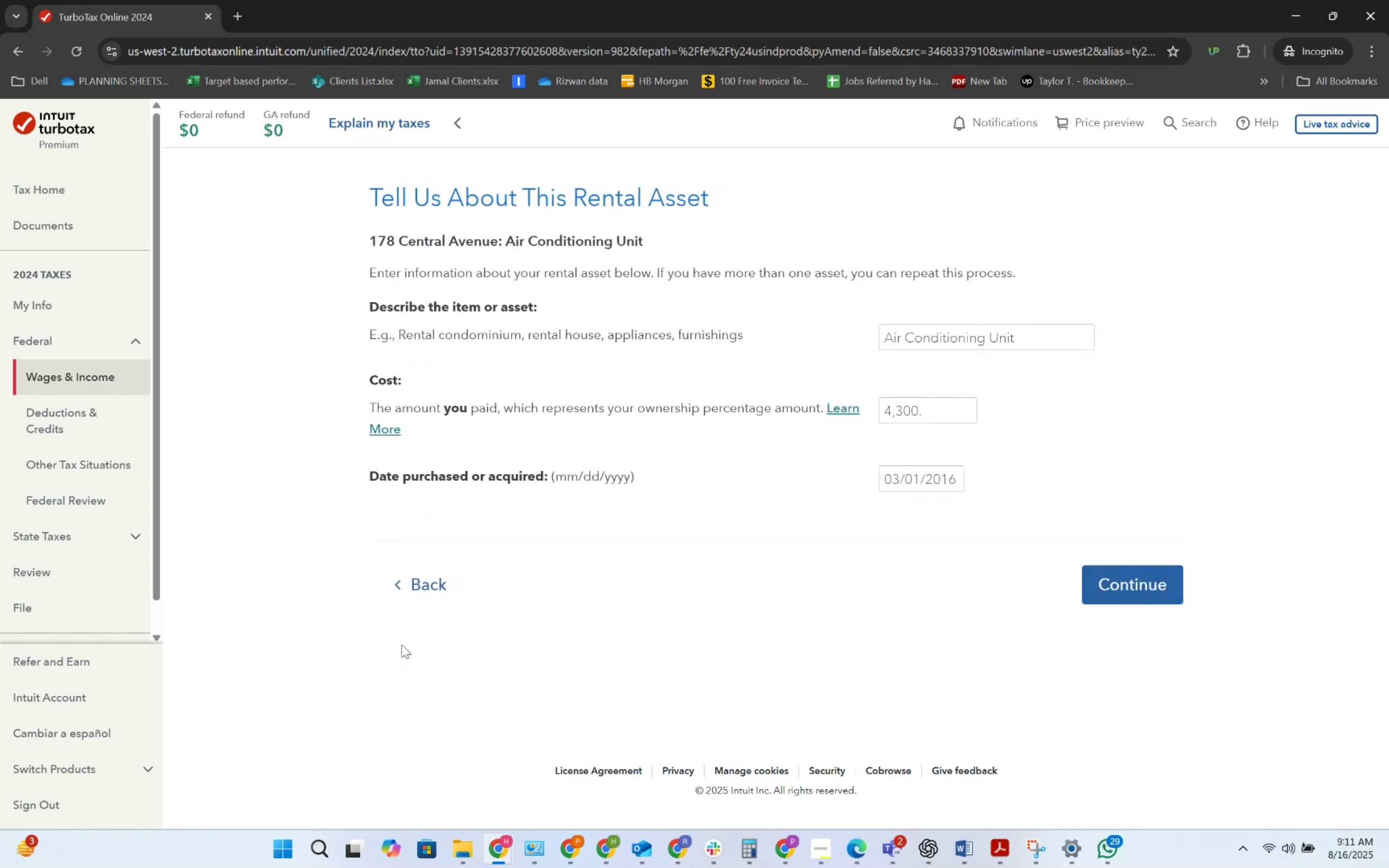 
left_click([423, 597])
 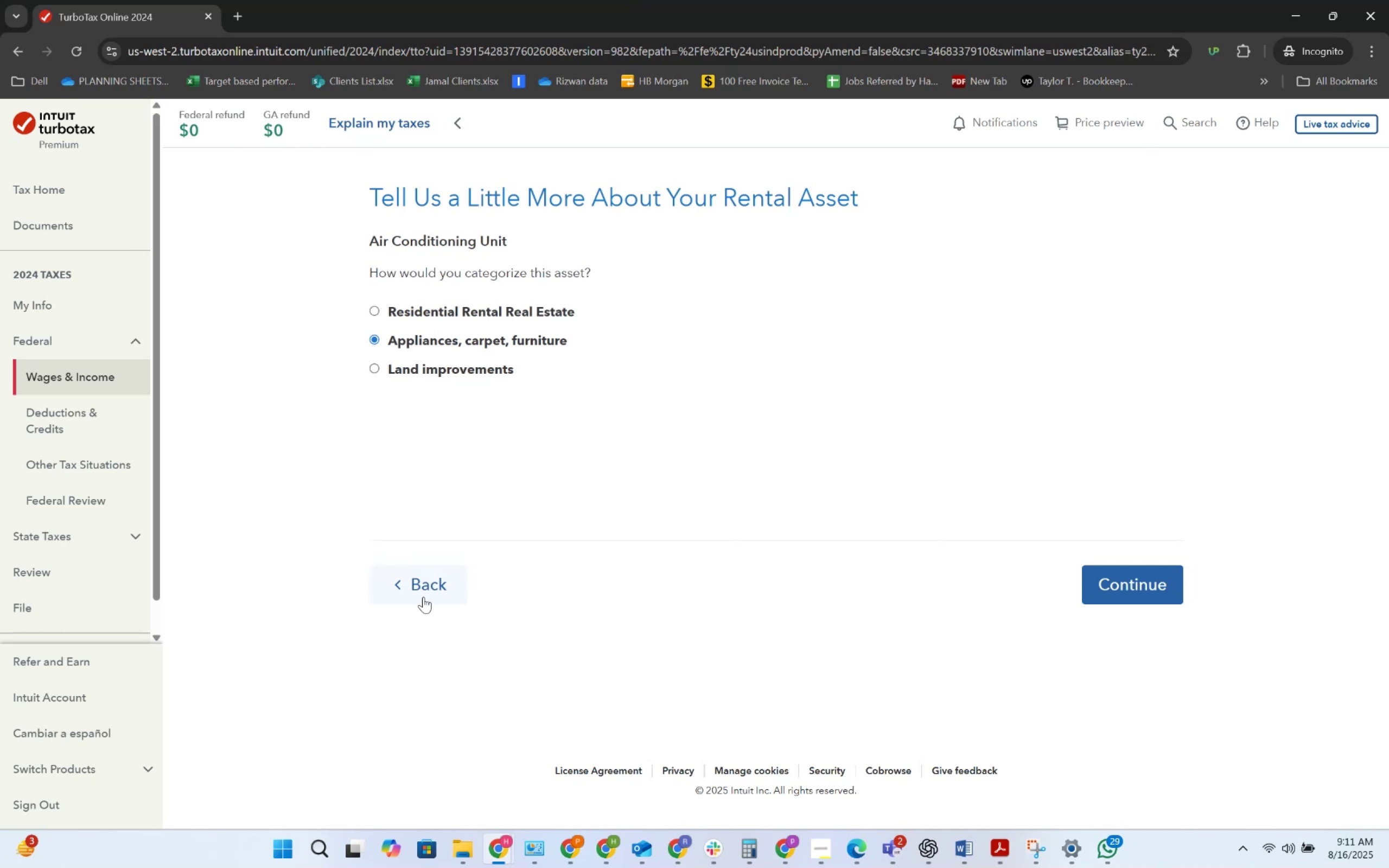 
wait(12.04)
 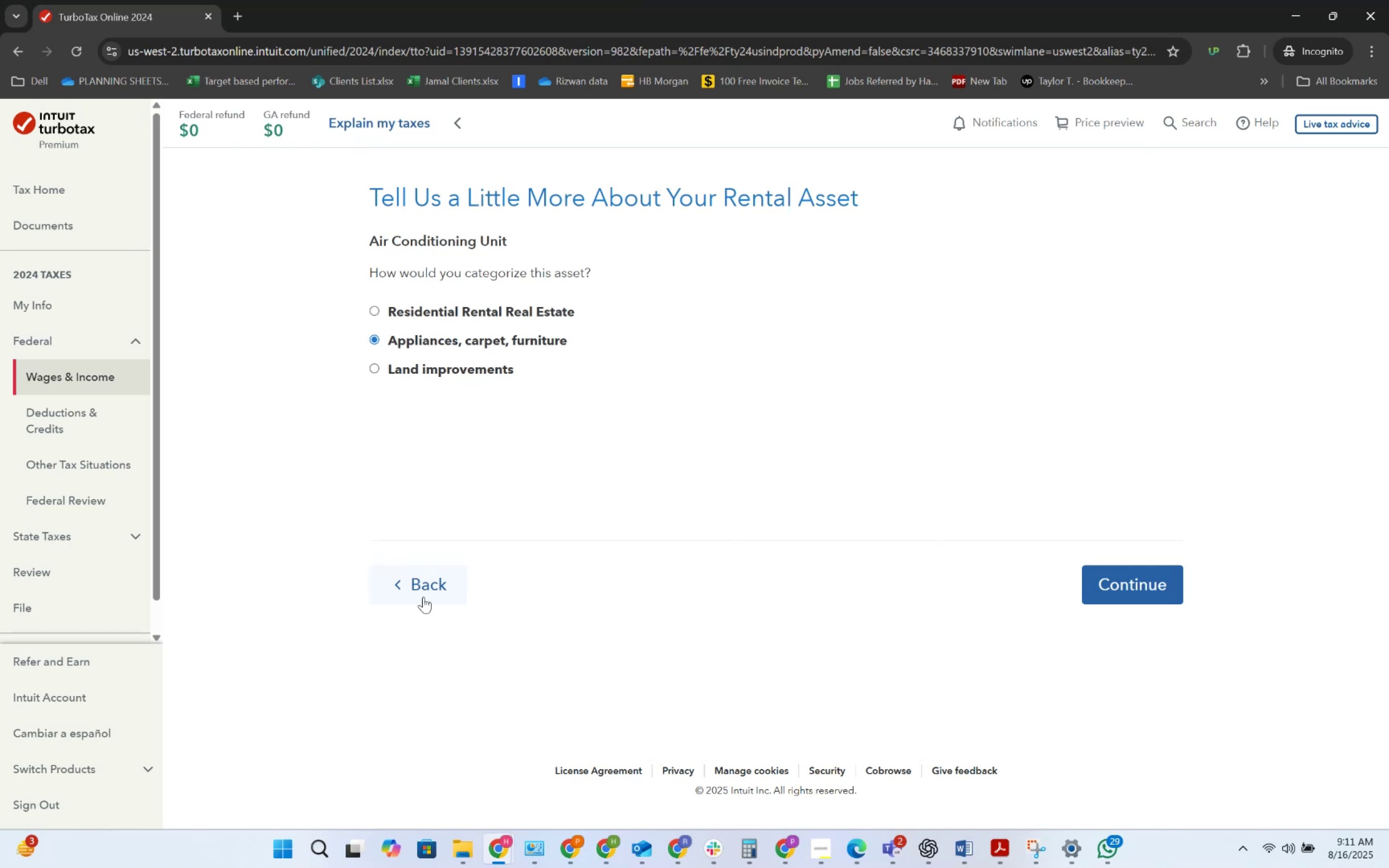 
left_click([399, 315])
 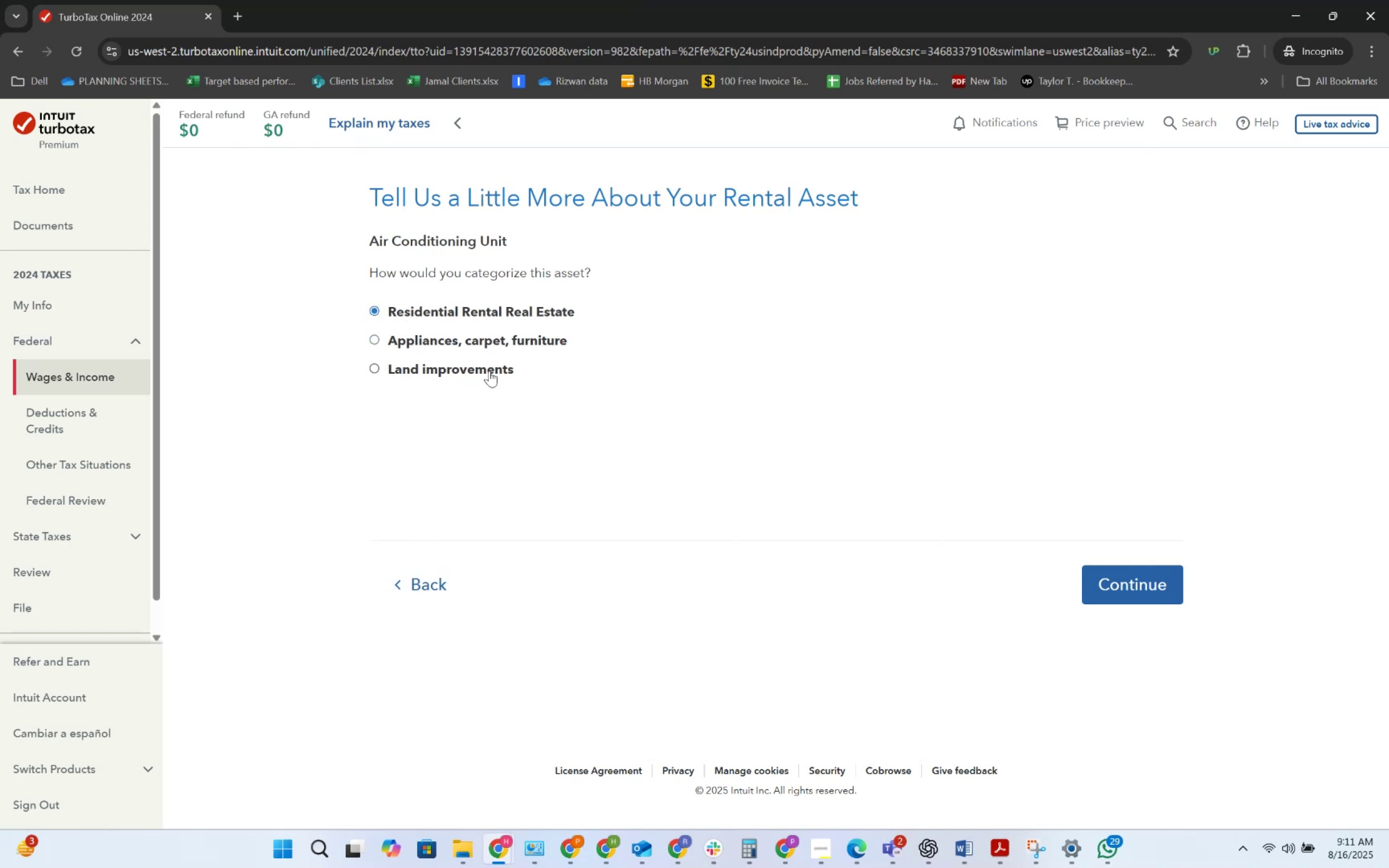 
left_click([444, 344])
 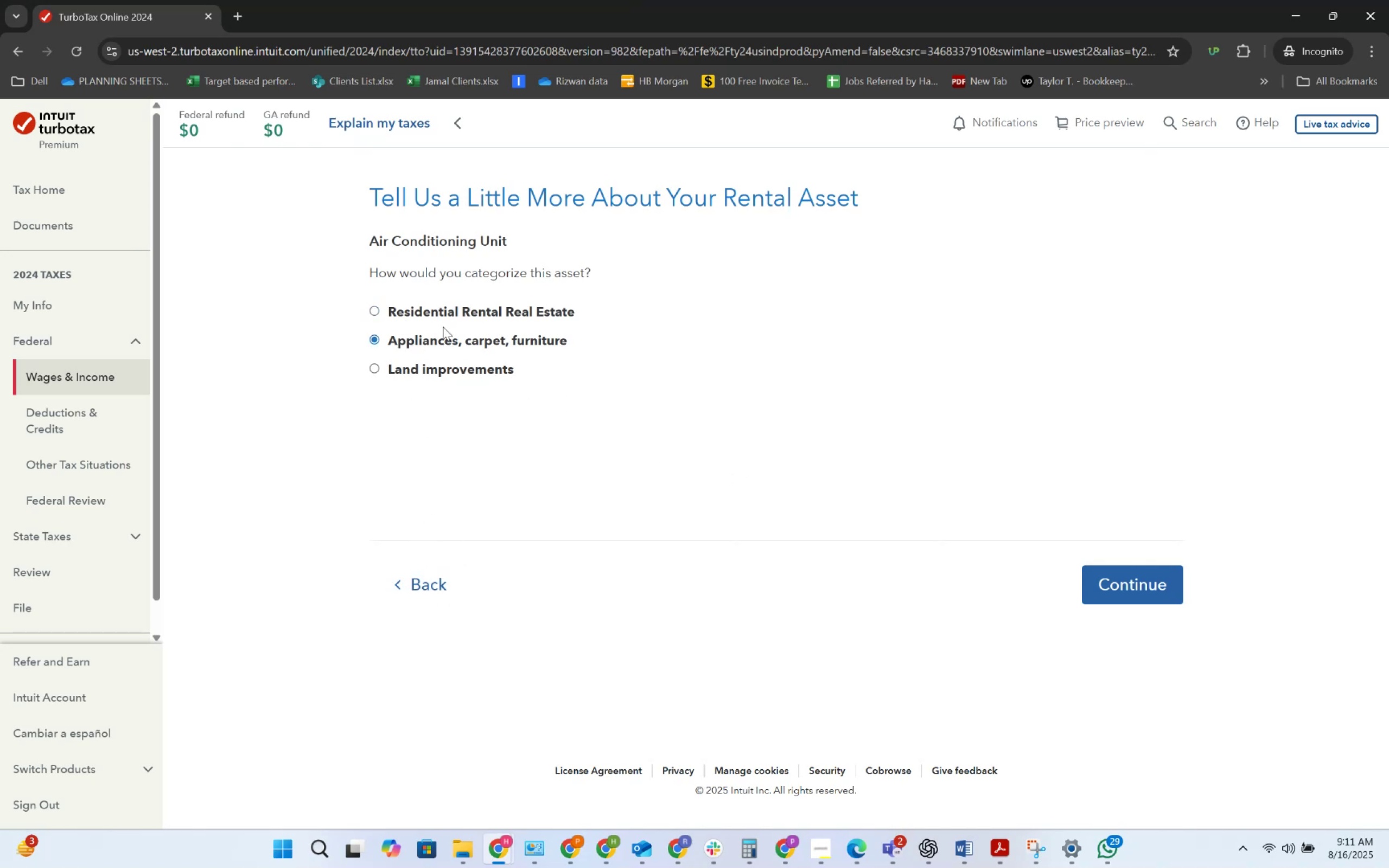 
left_click([435, 315])
 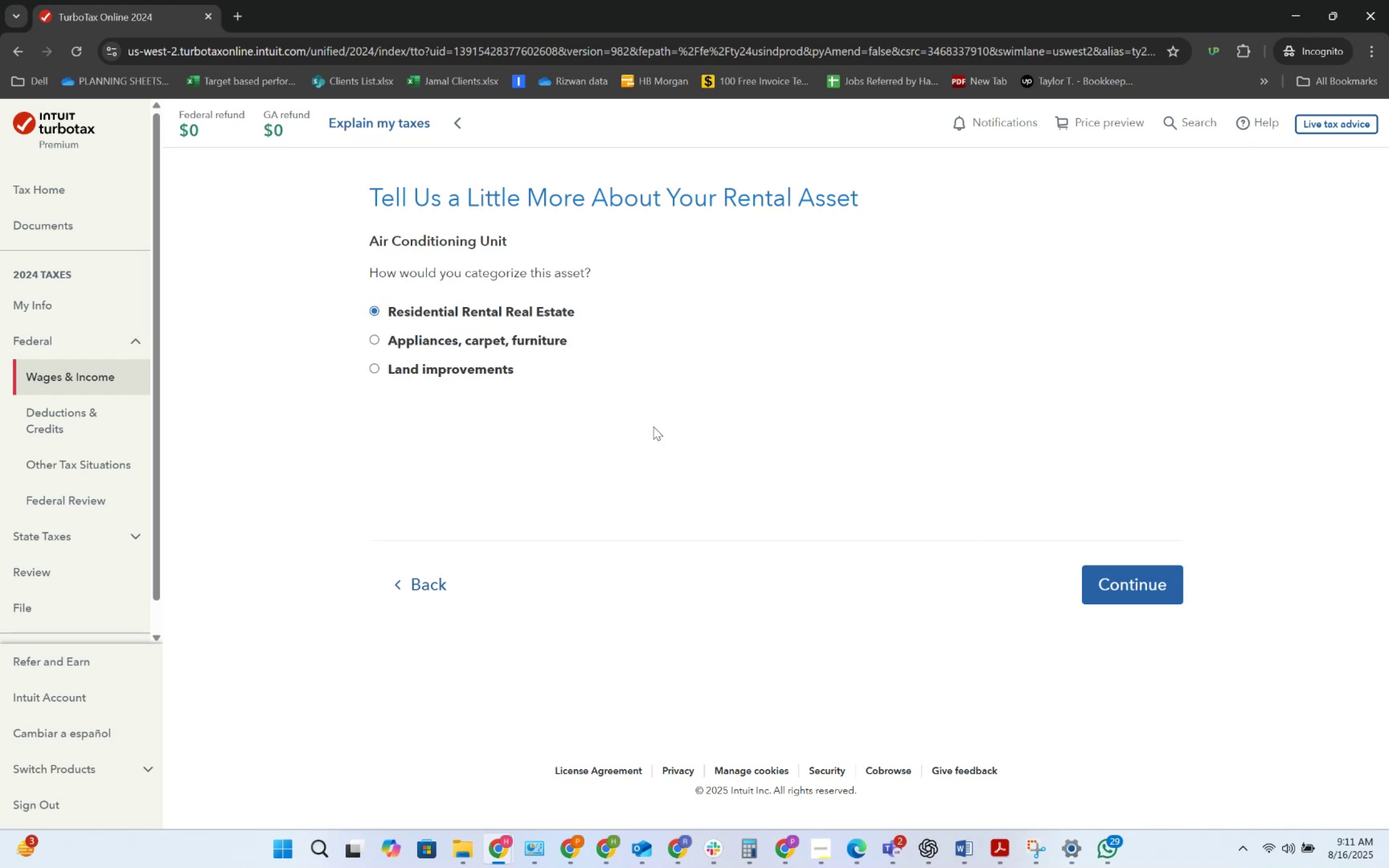 
left_click([446, 346])
 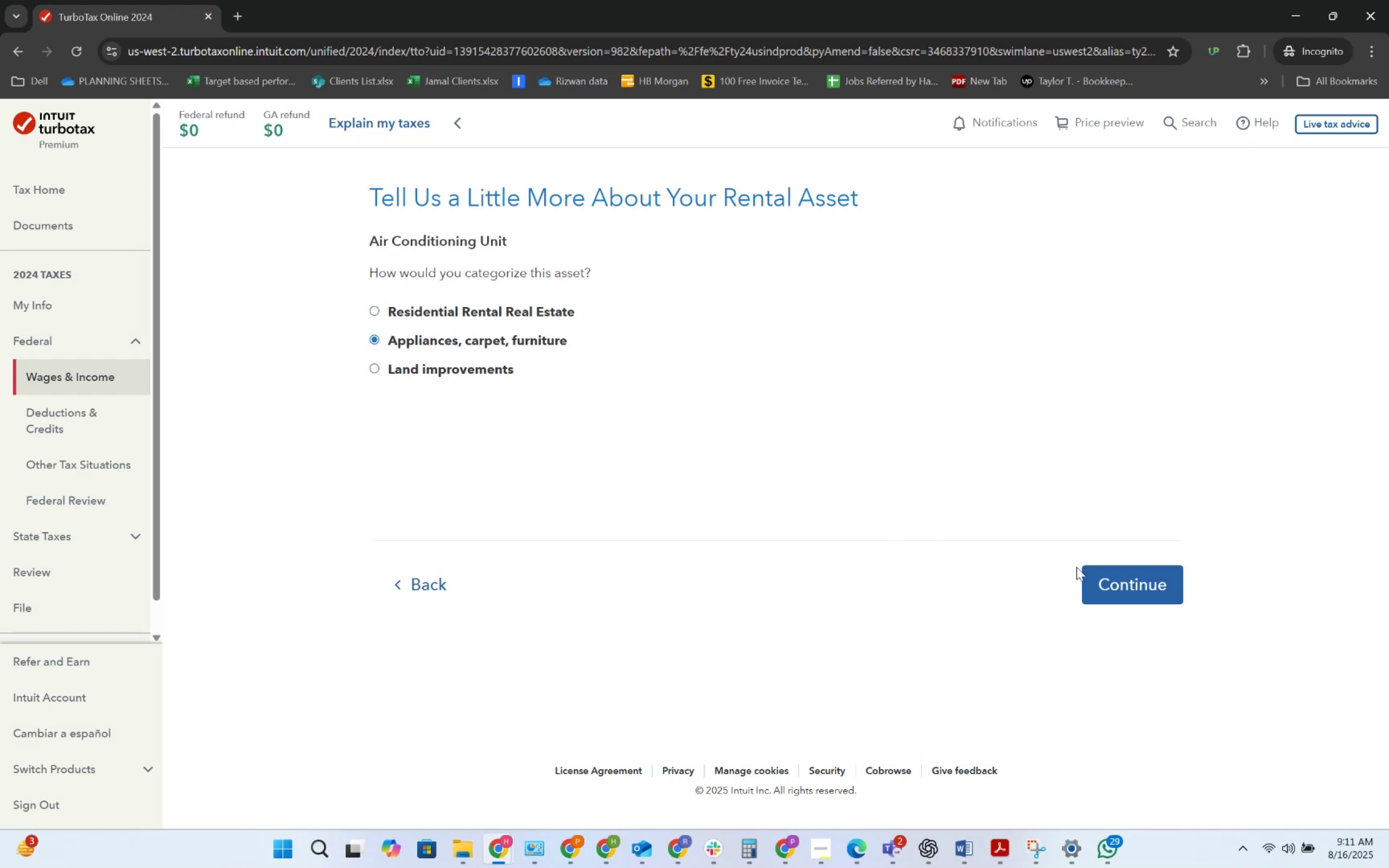 
left_click([1104, 572])
 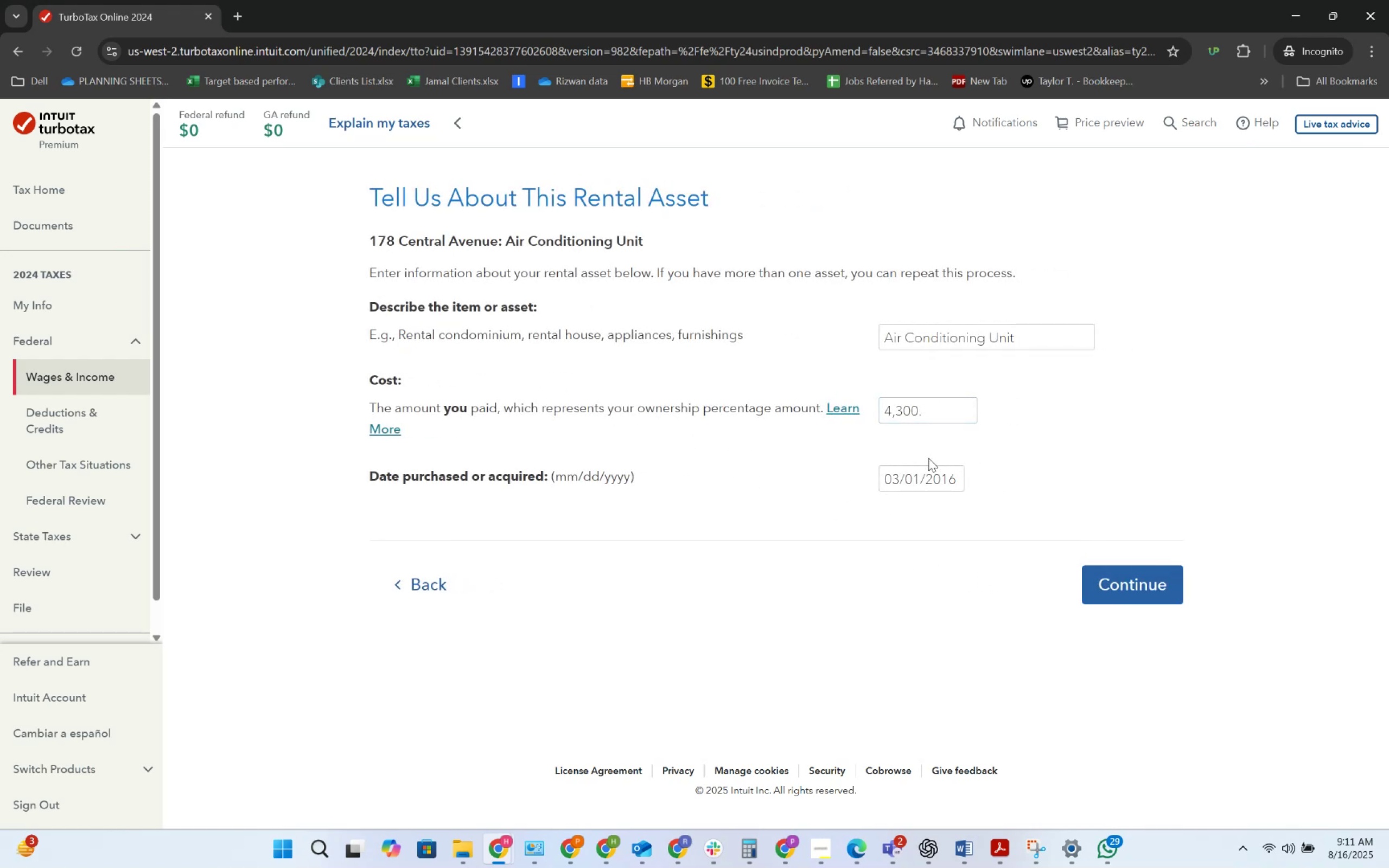 
left_click([1106, 567])
 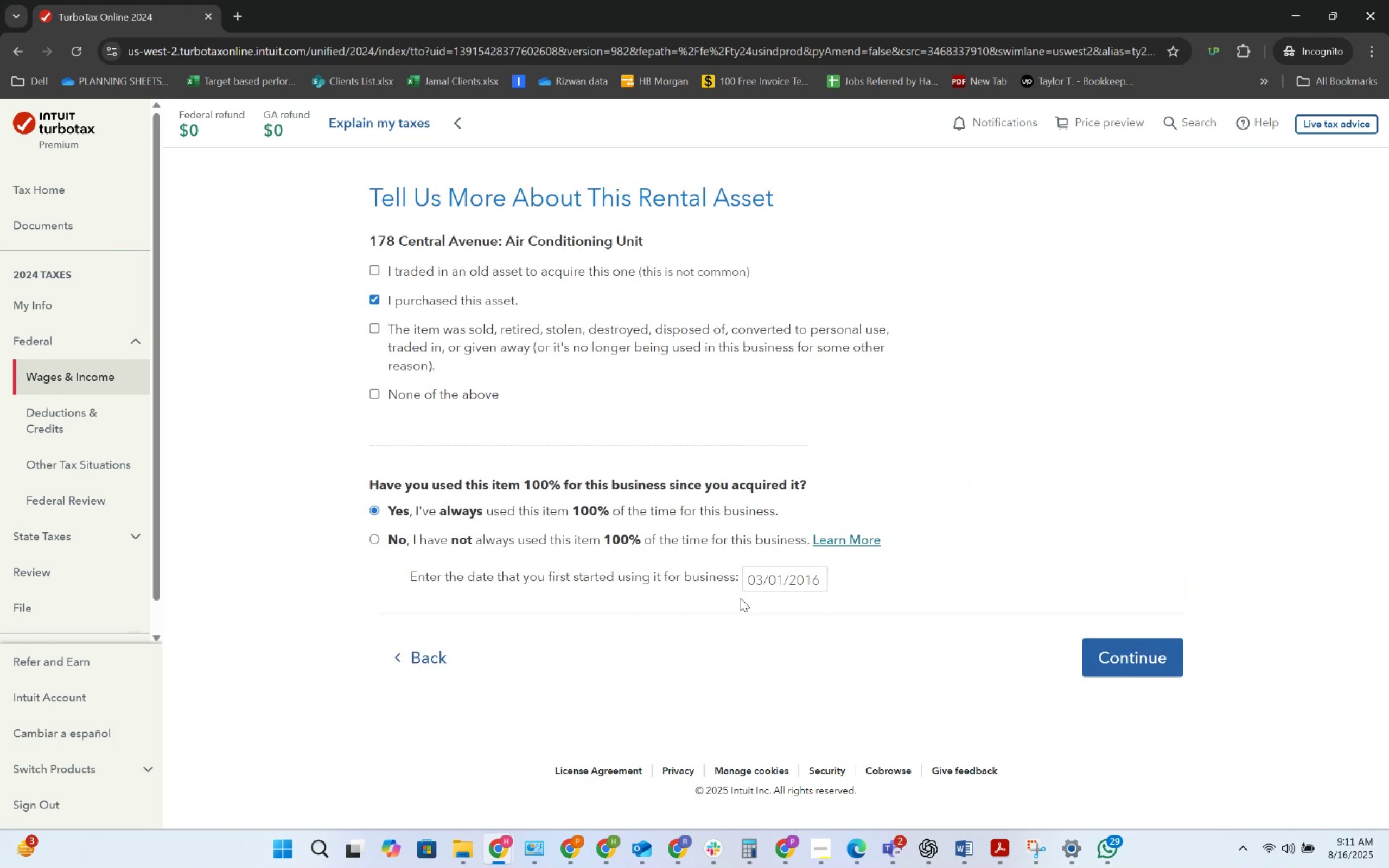 
double_click([1097, 636])
 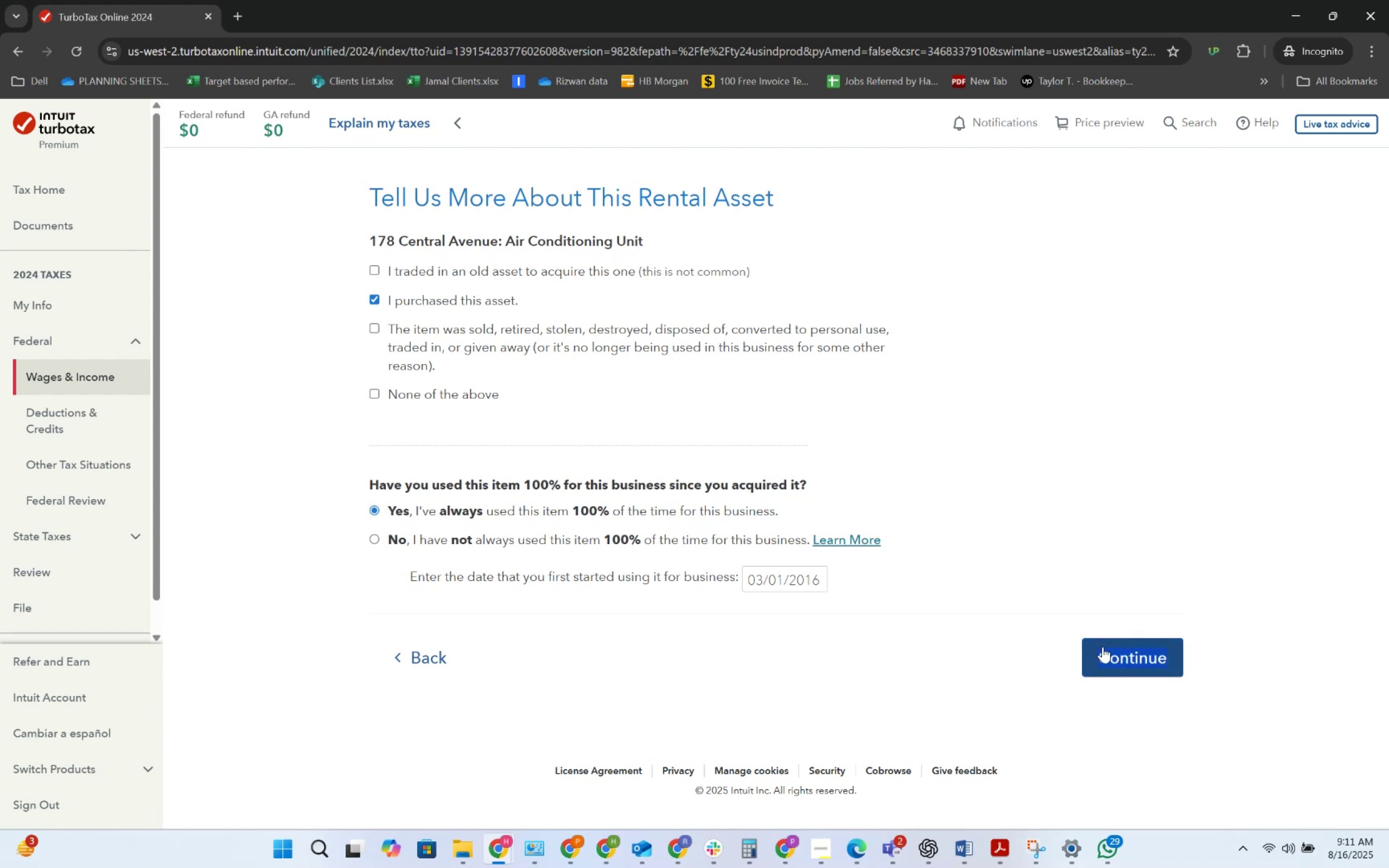 
triple_click([1103, 648])
 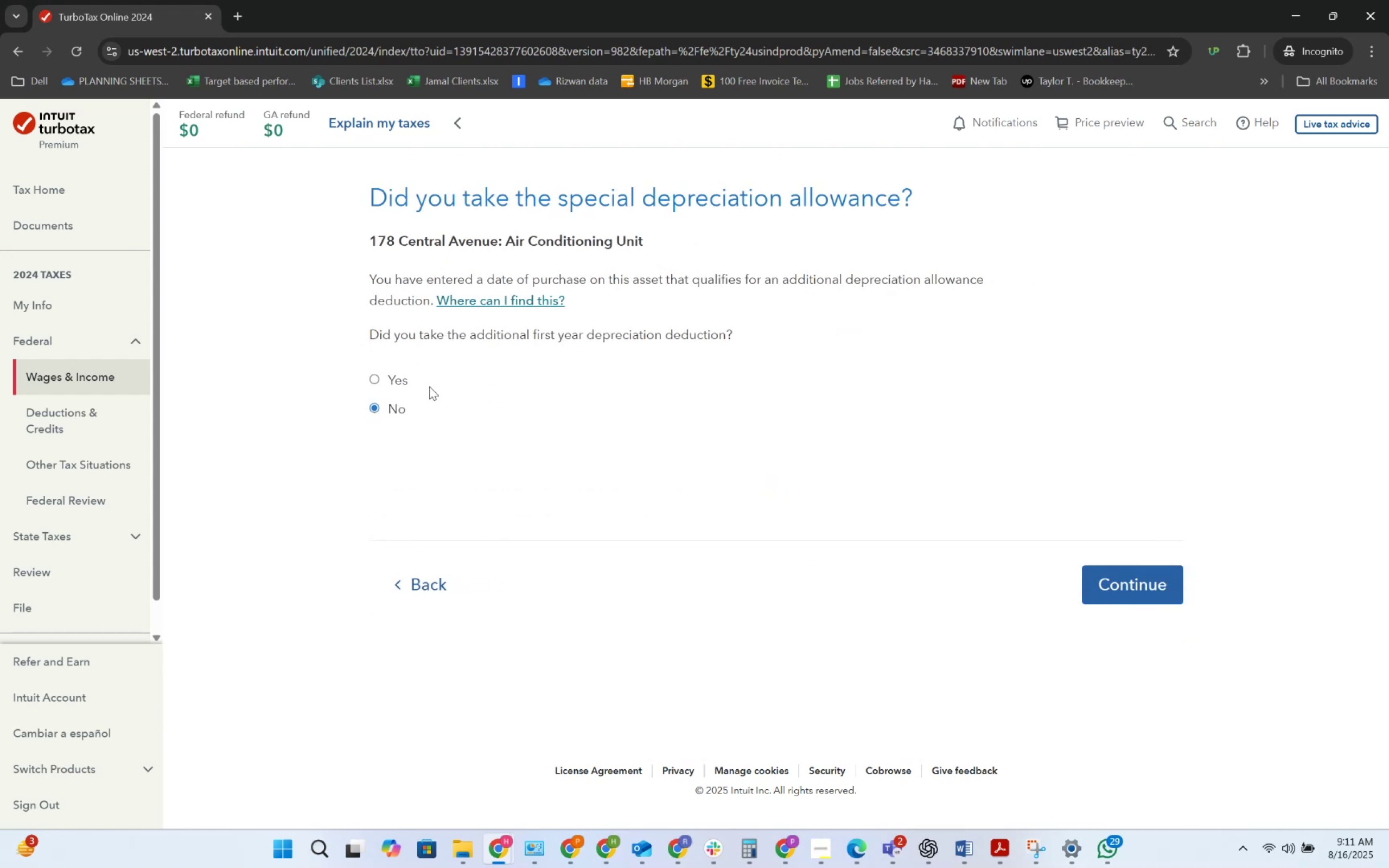 
wait(5.08)
 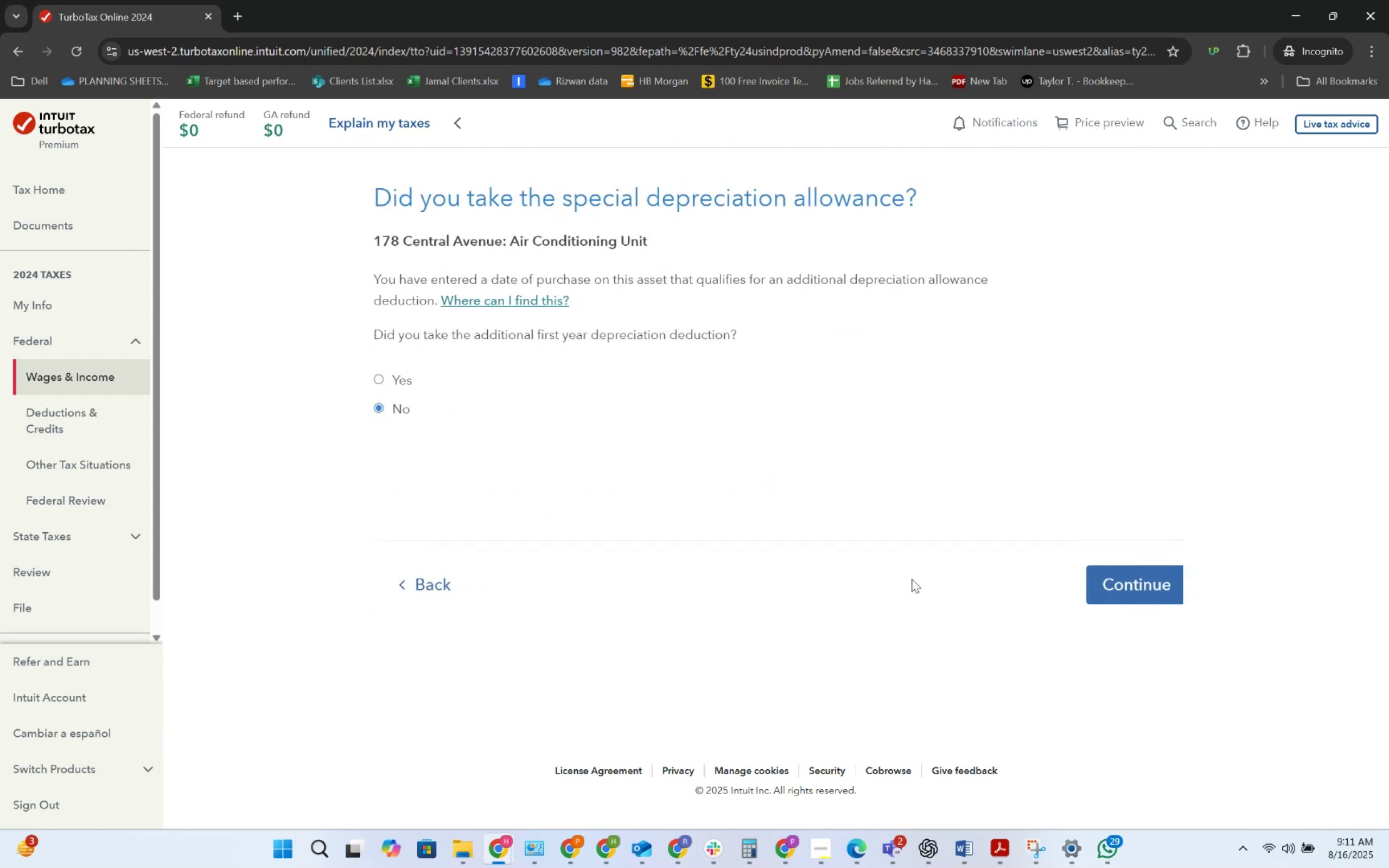 
left_click([1148, 584])
 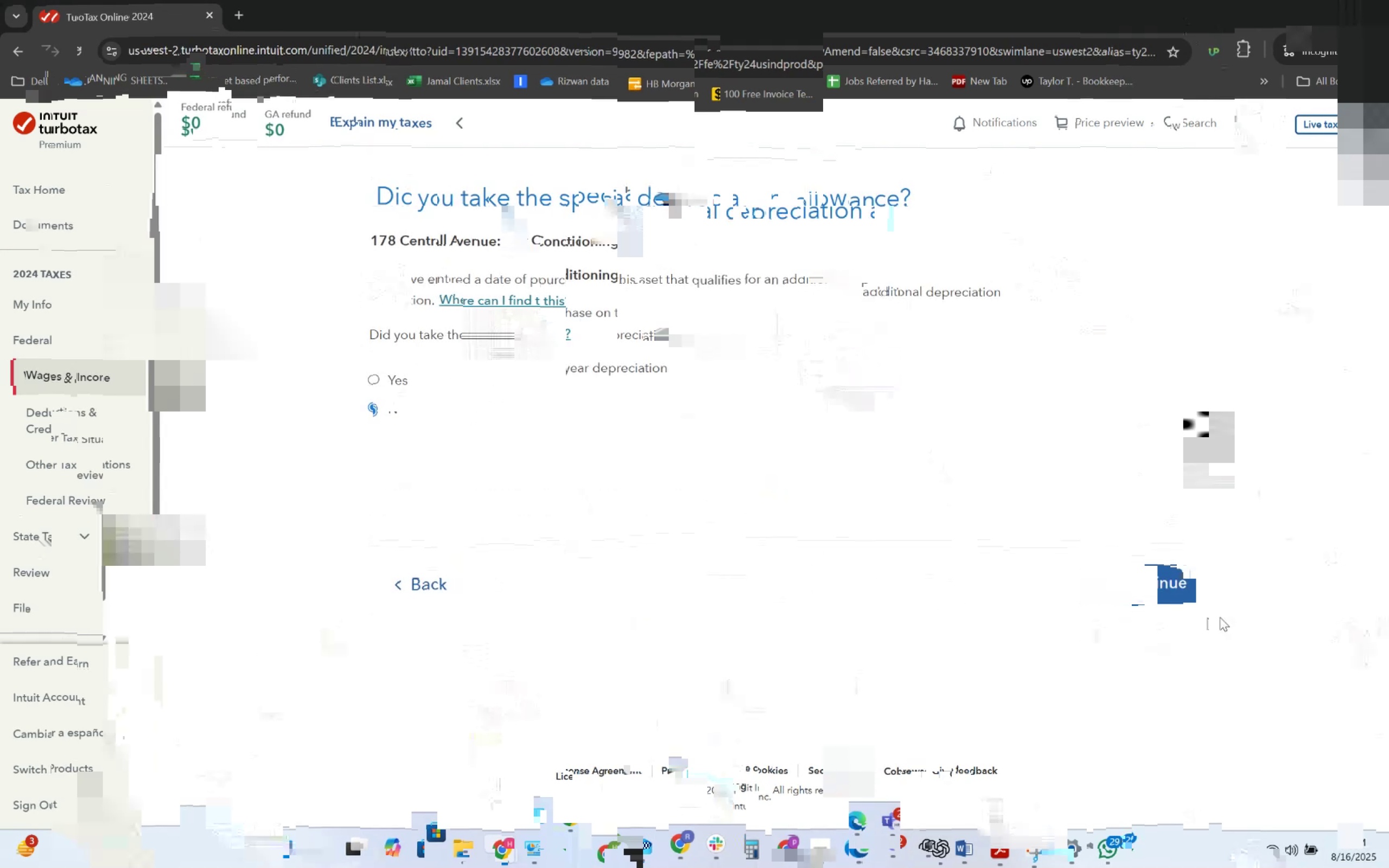 
left_click([492, 381])
 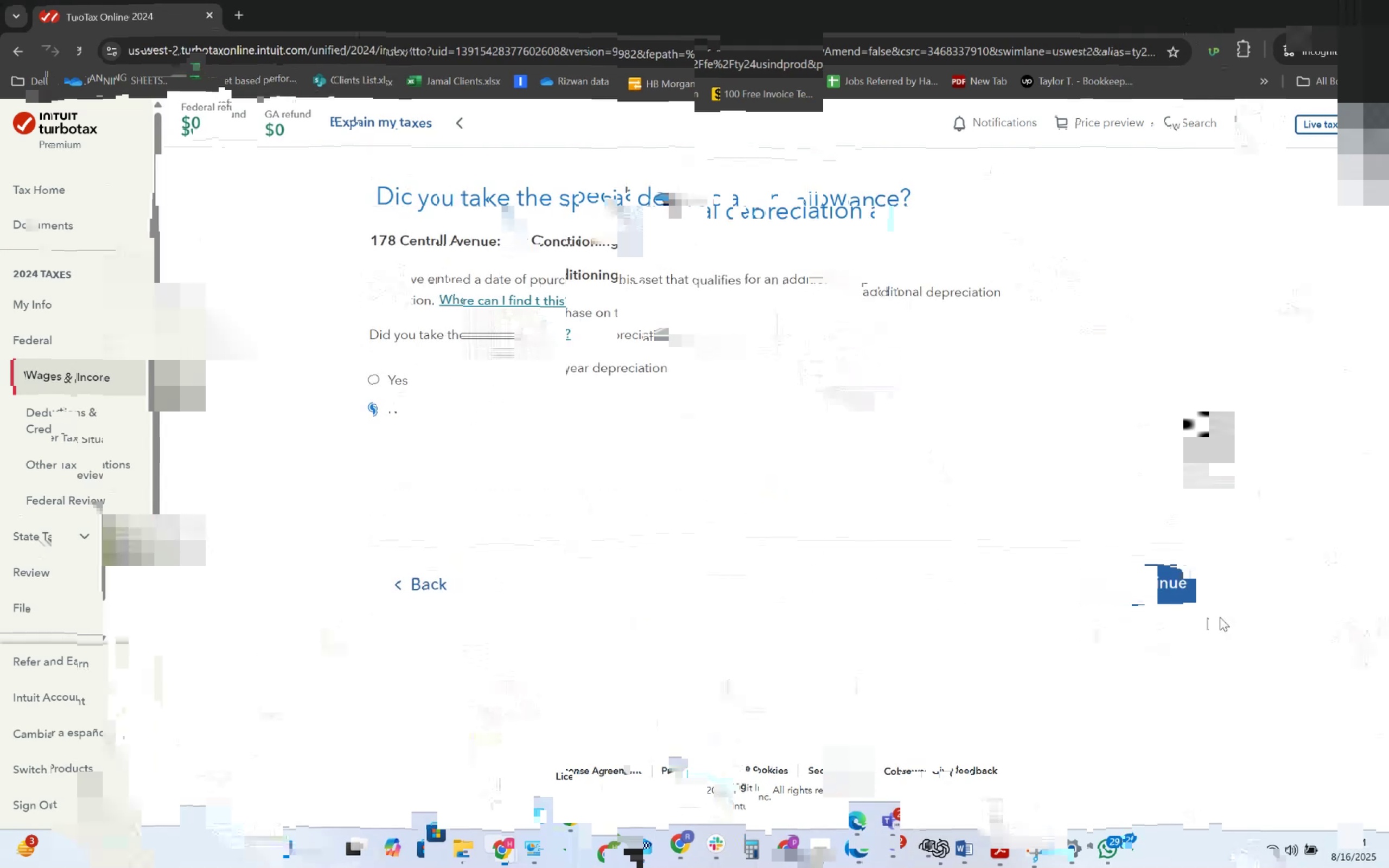 
left_click([1164, 592])
 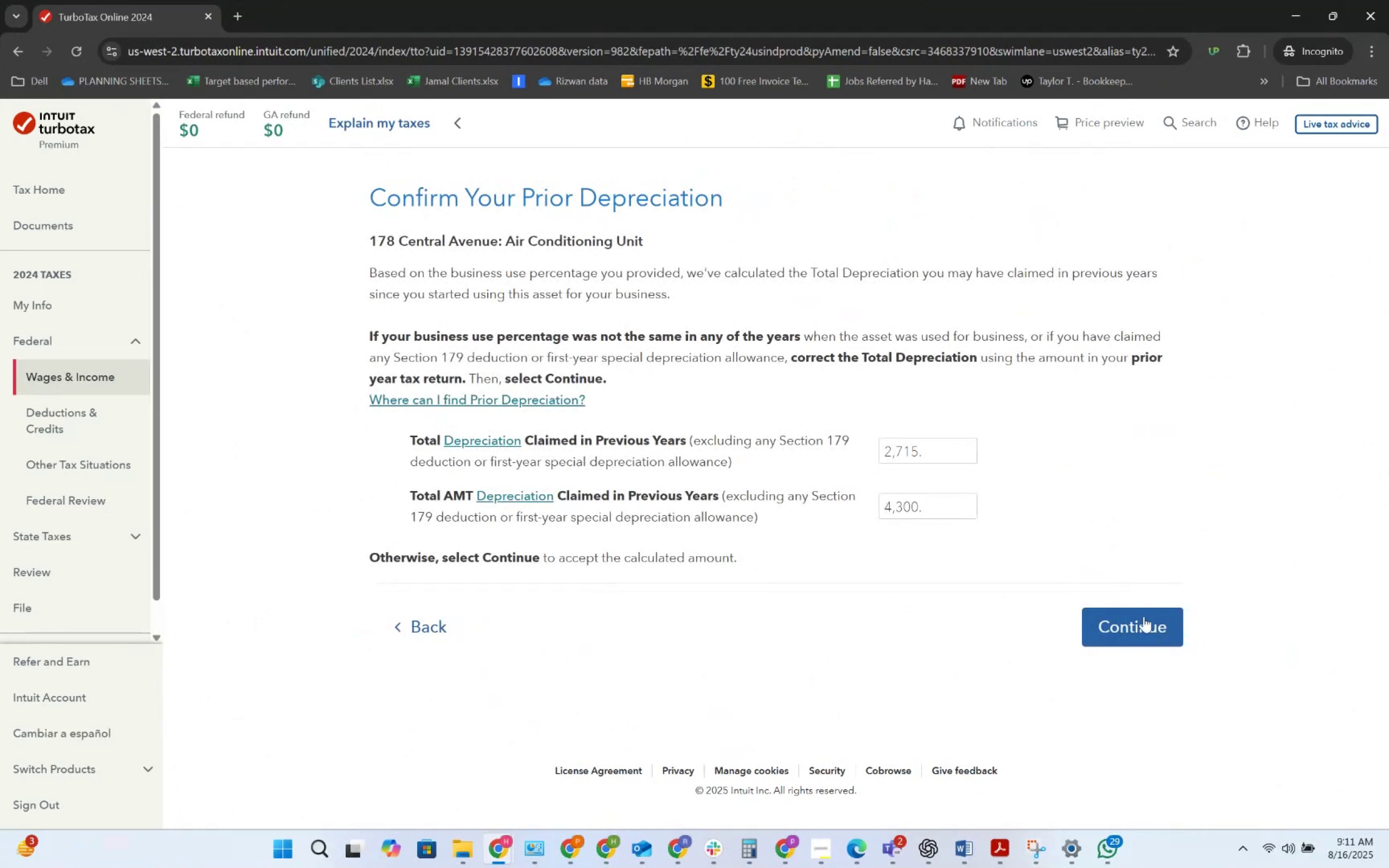 
left_click([1131, 633])
 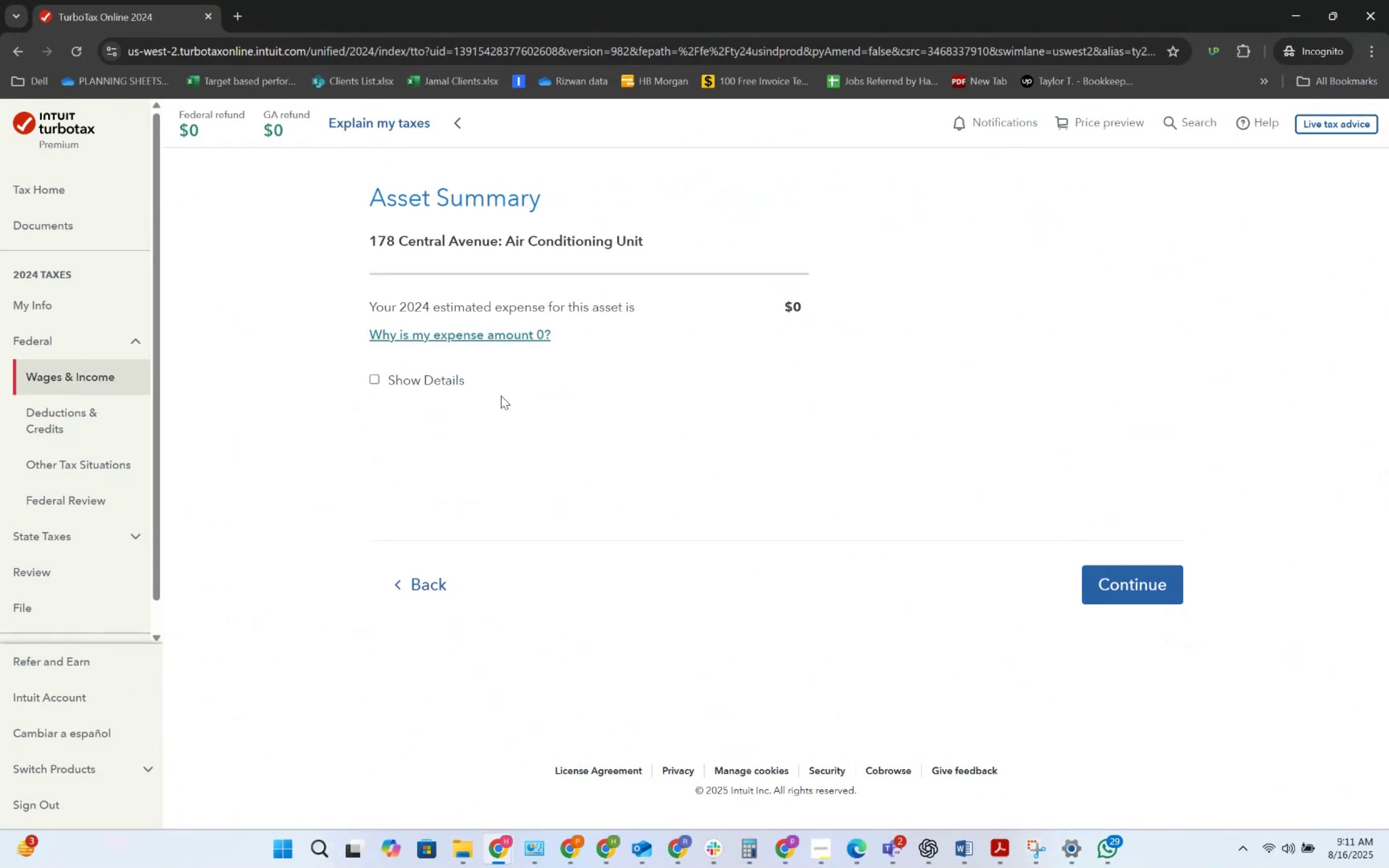 
left_click([463, 388])
 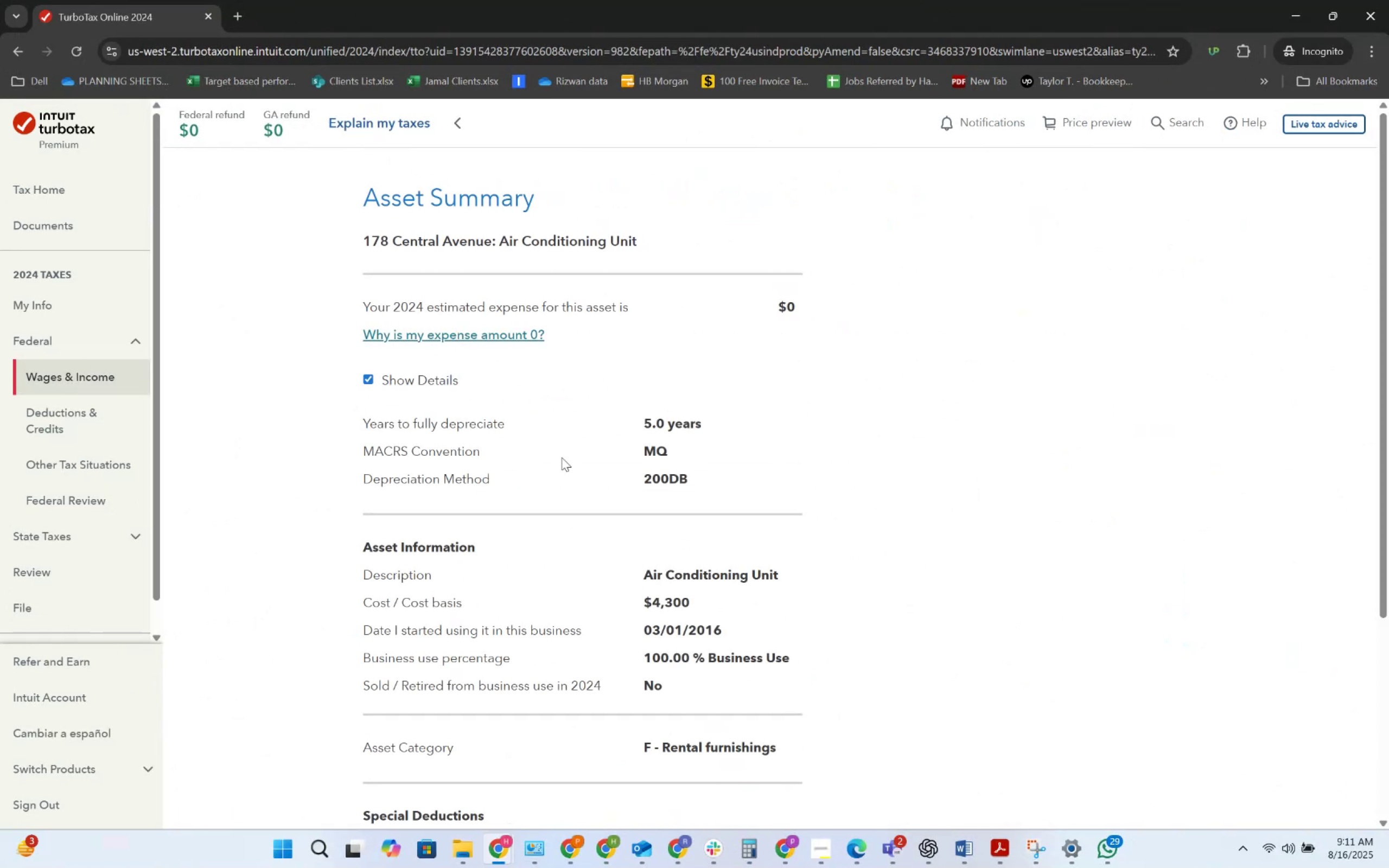 
scroll: coordinate [686, 526], scroll_direction: down, amount: 1.0
 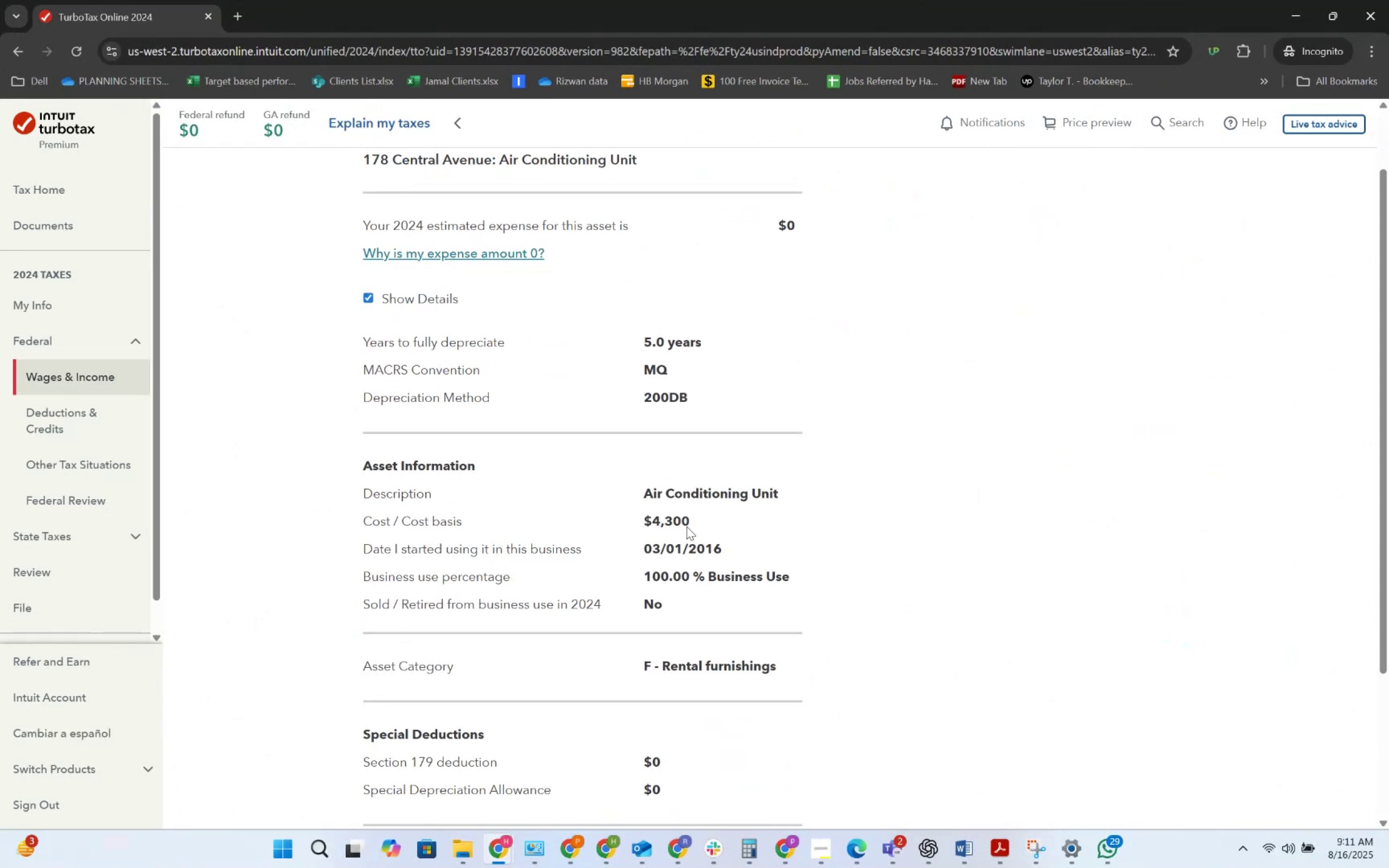 
key(Alt+AltLeft)
 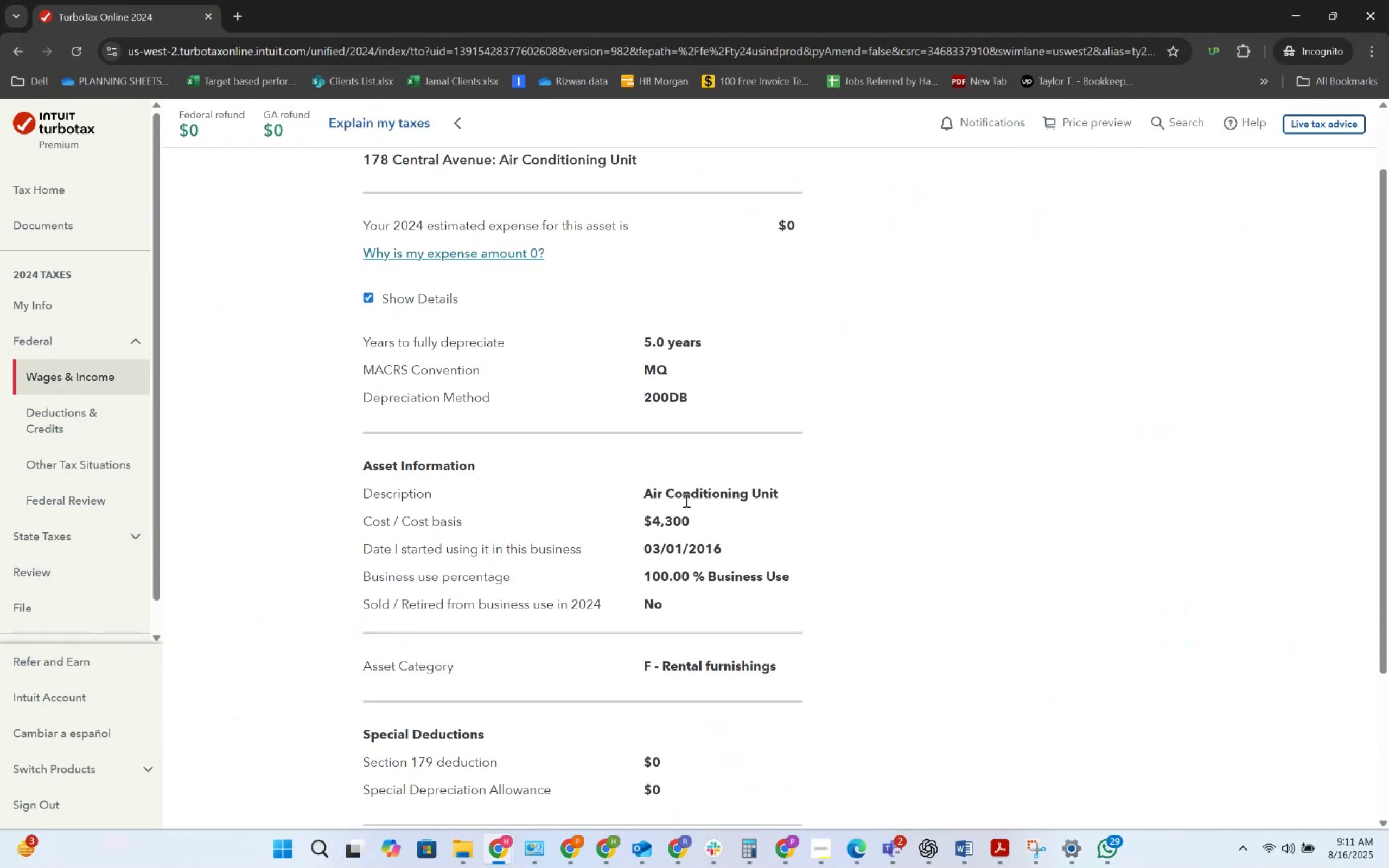 
key(Alt+Tab)
 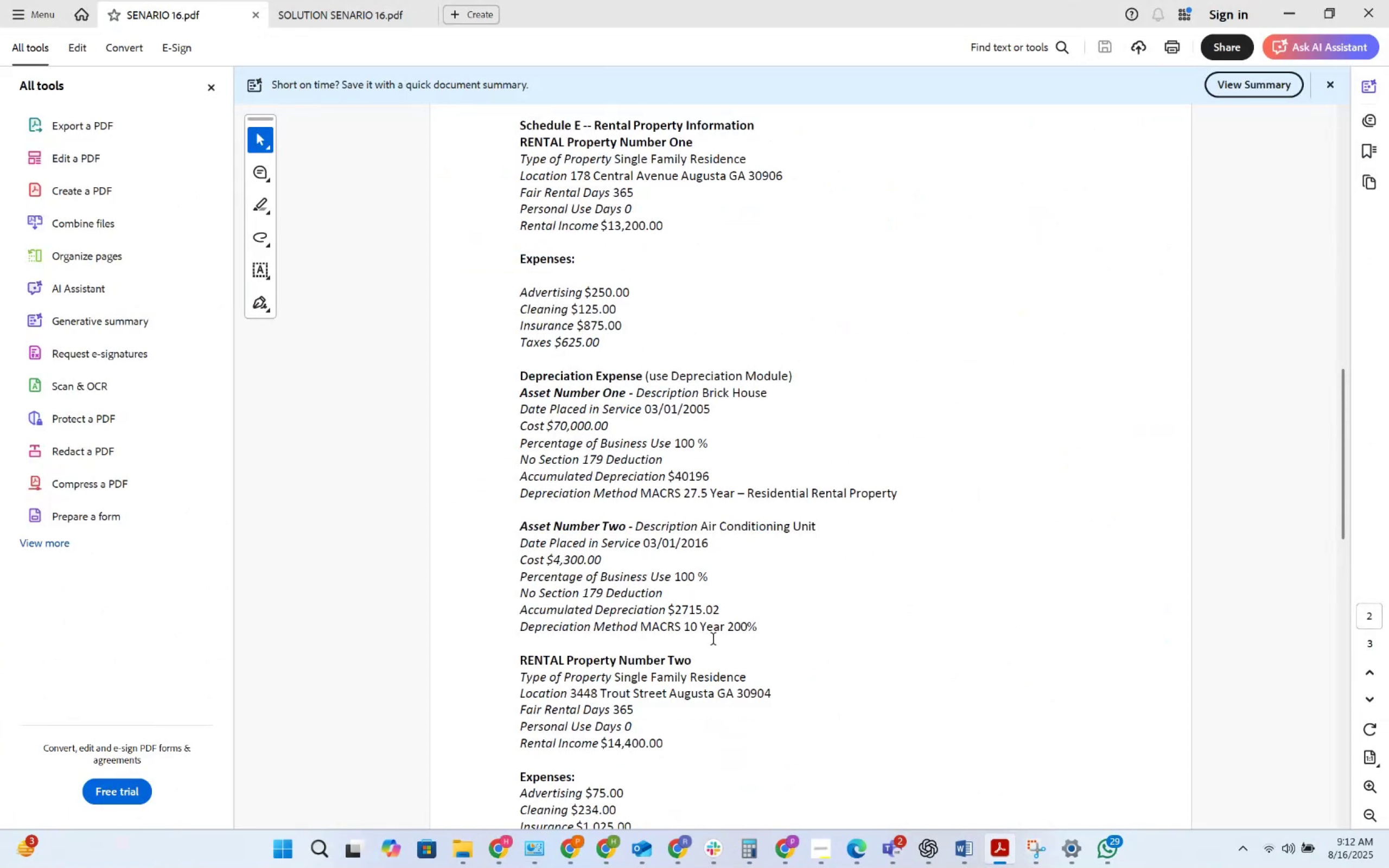 
wait(5.08)
 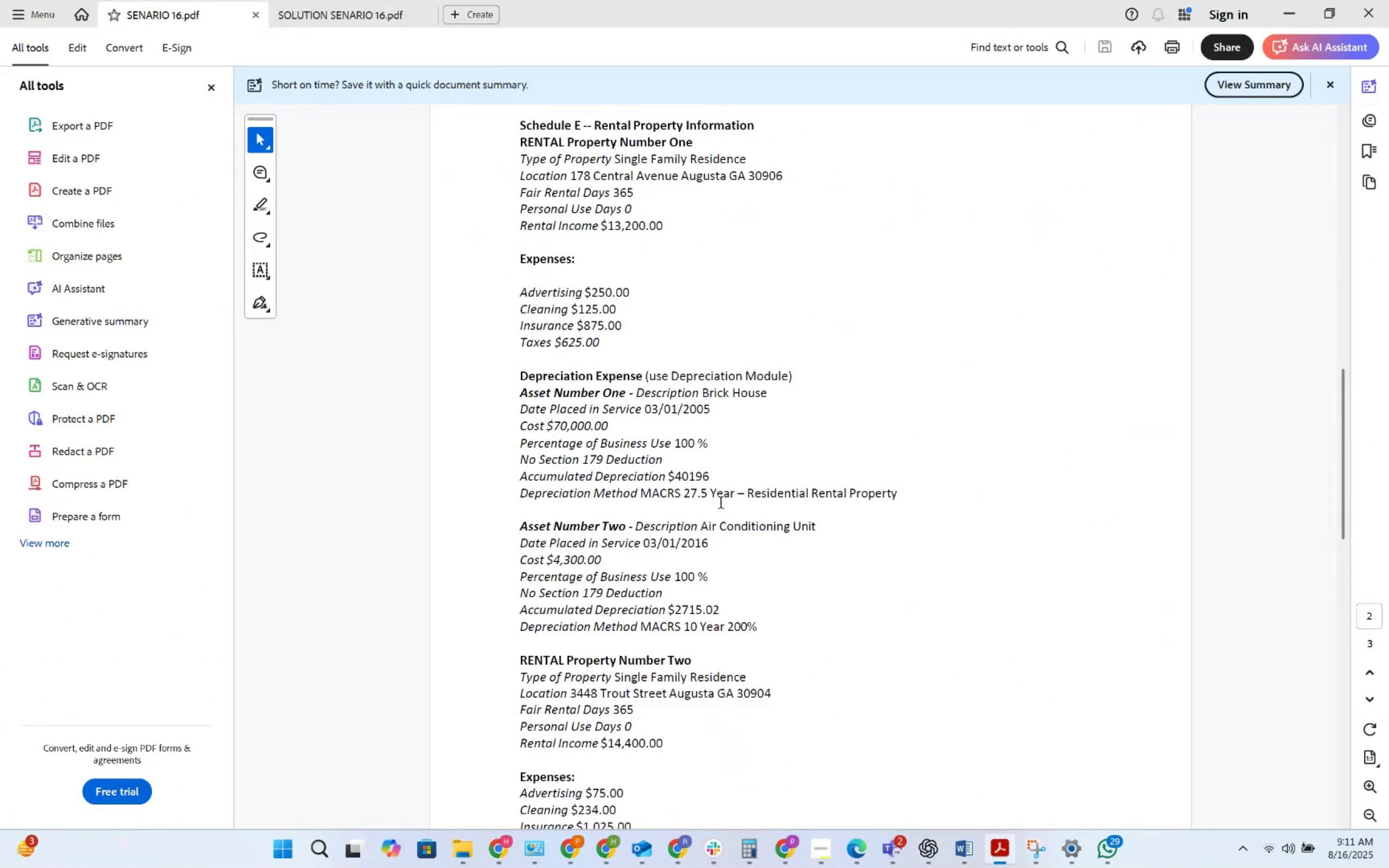 
key(Alt+AltLeft)
 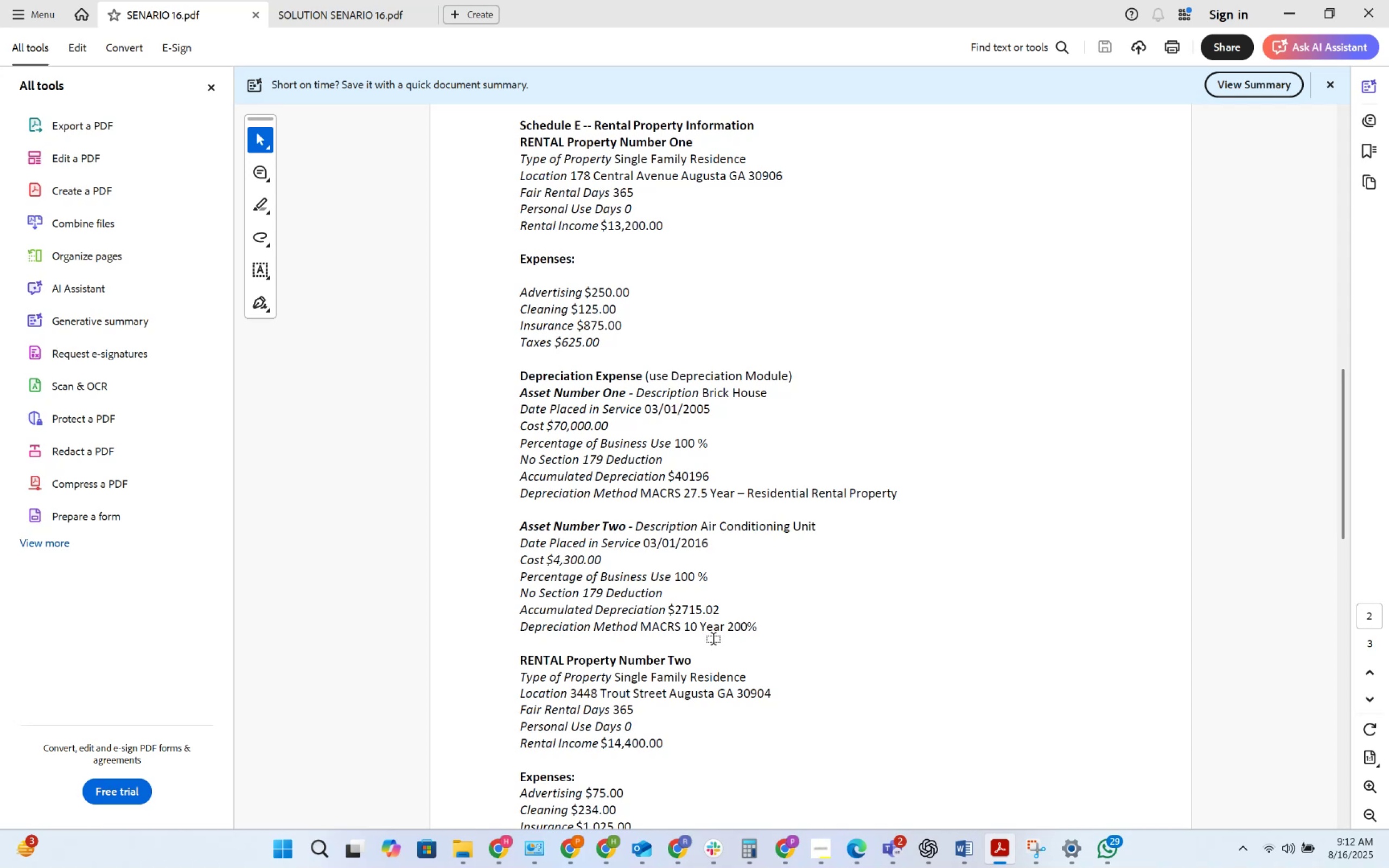 
key(Alt+Tab)
 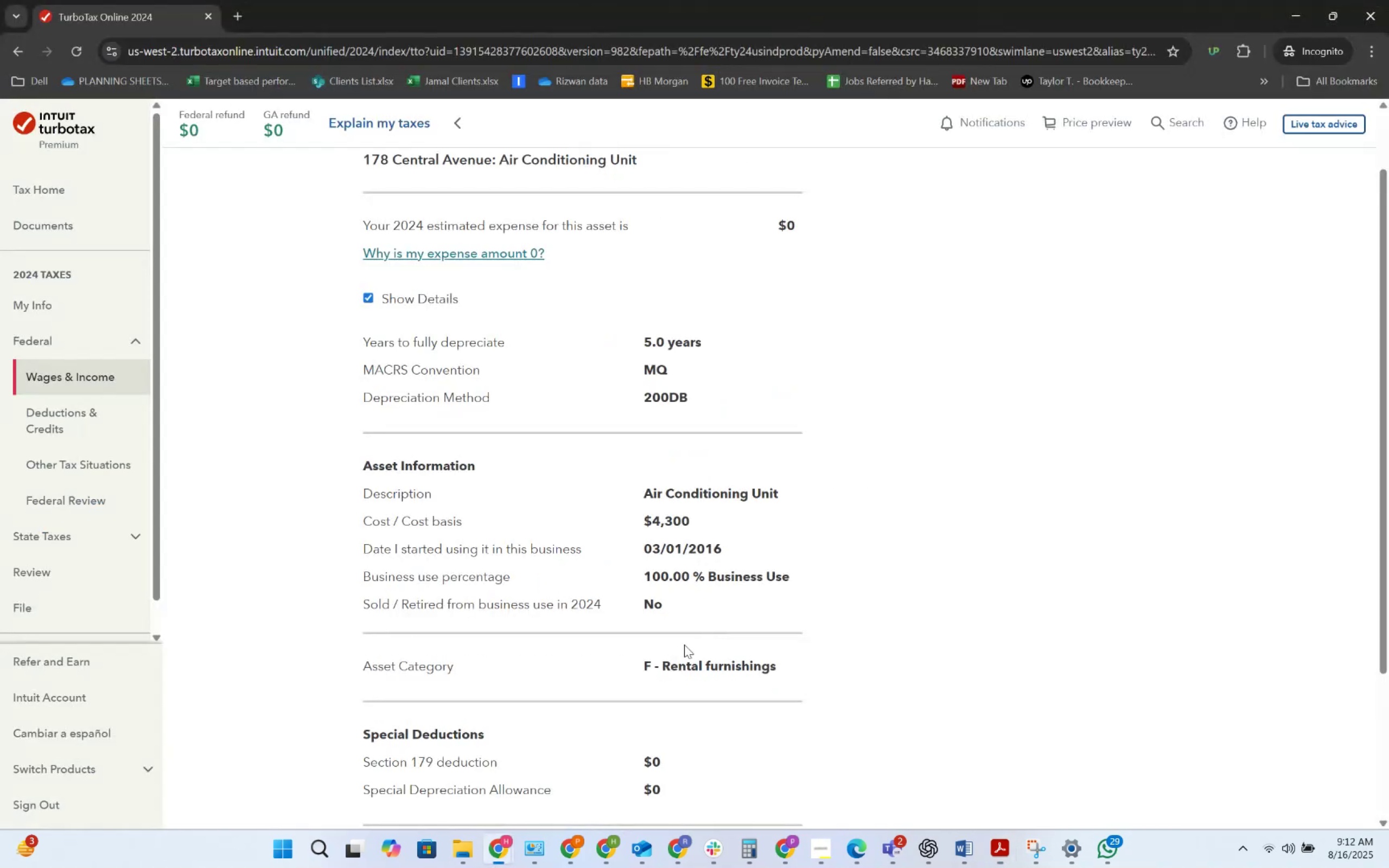 
scroll: coordinate [470, 697], scroll_direction: down, amount: 4.0
 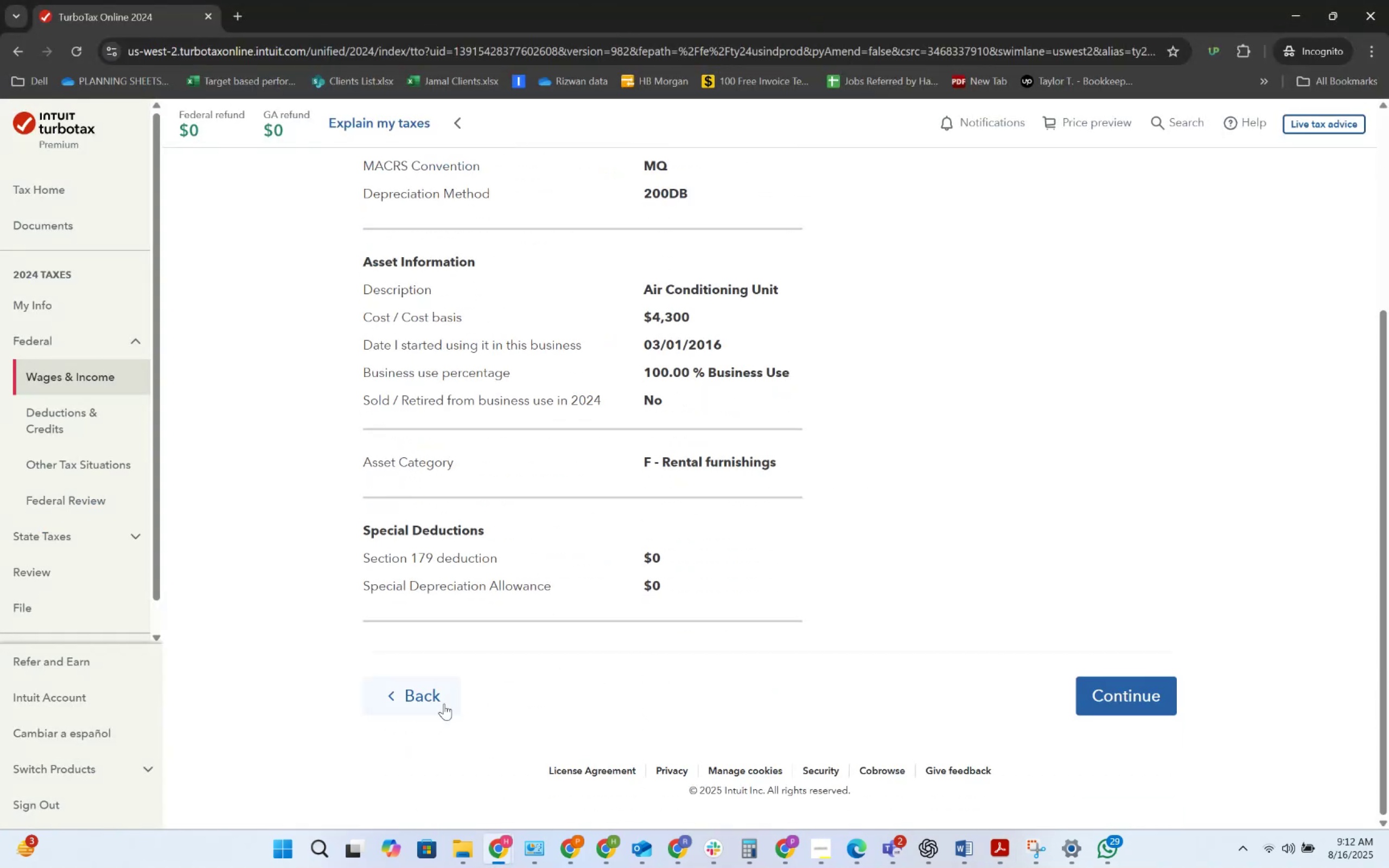 
left_click([441, 709])
 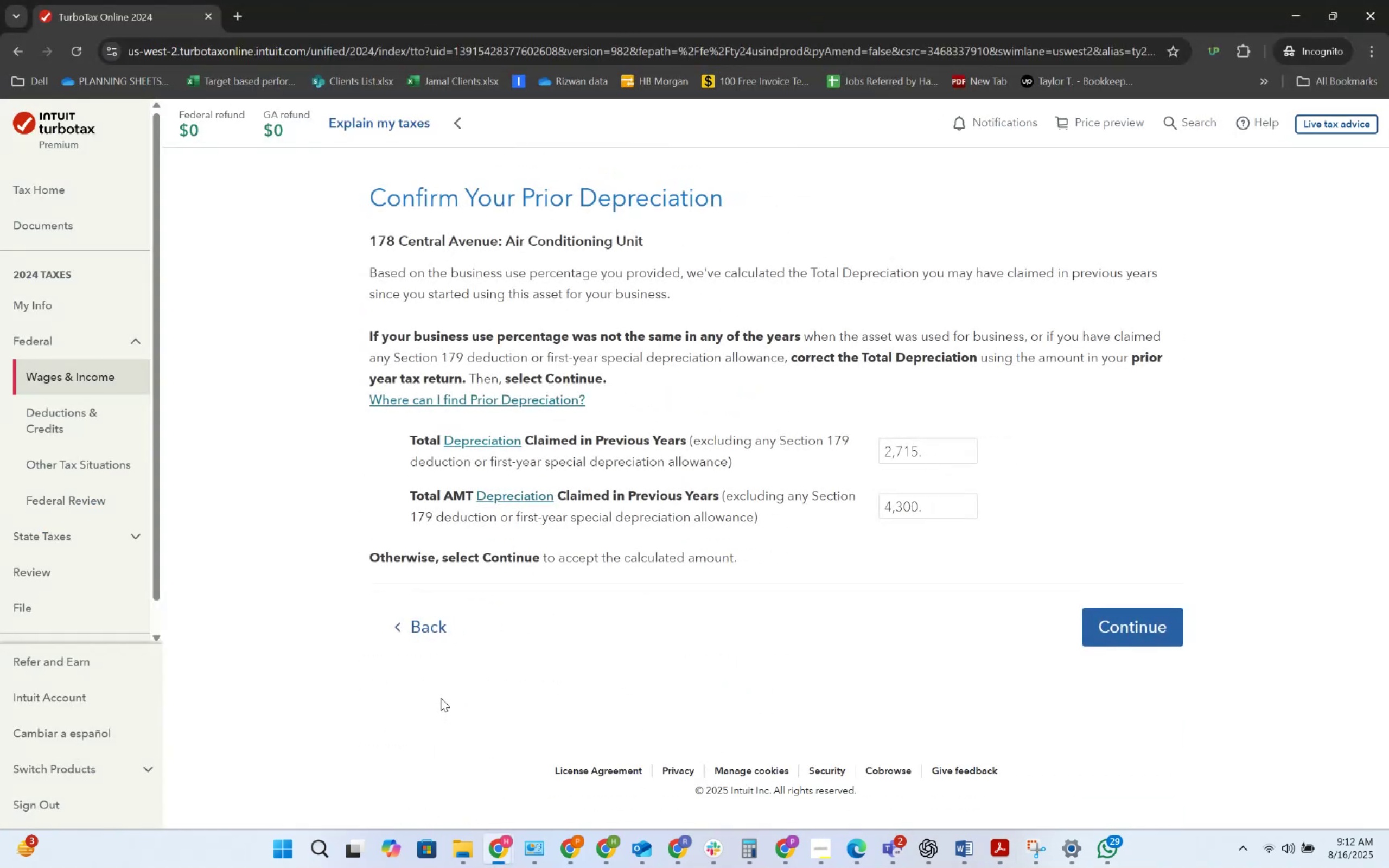 
left_click([419, 635])
 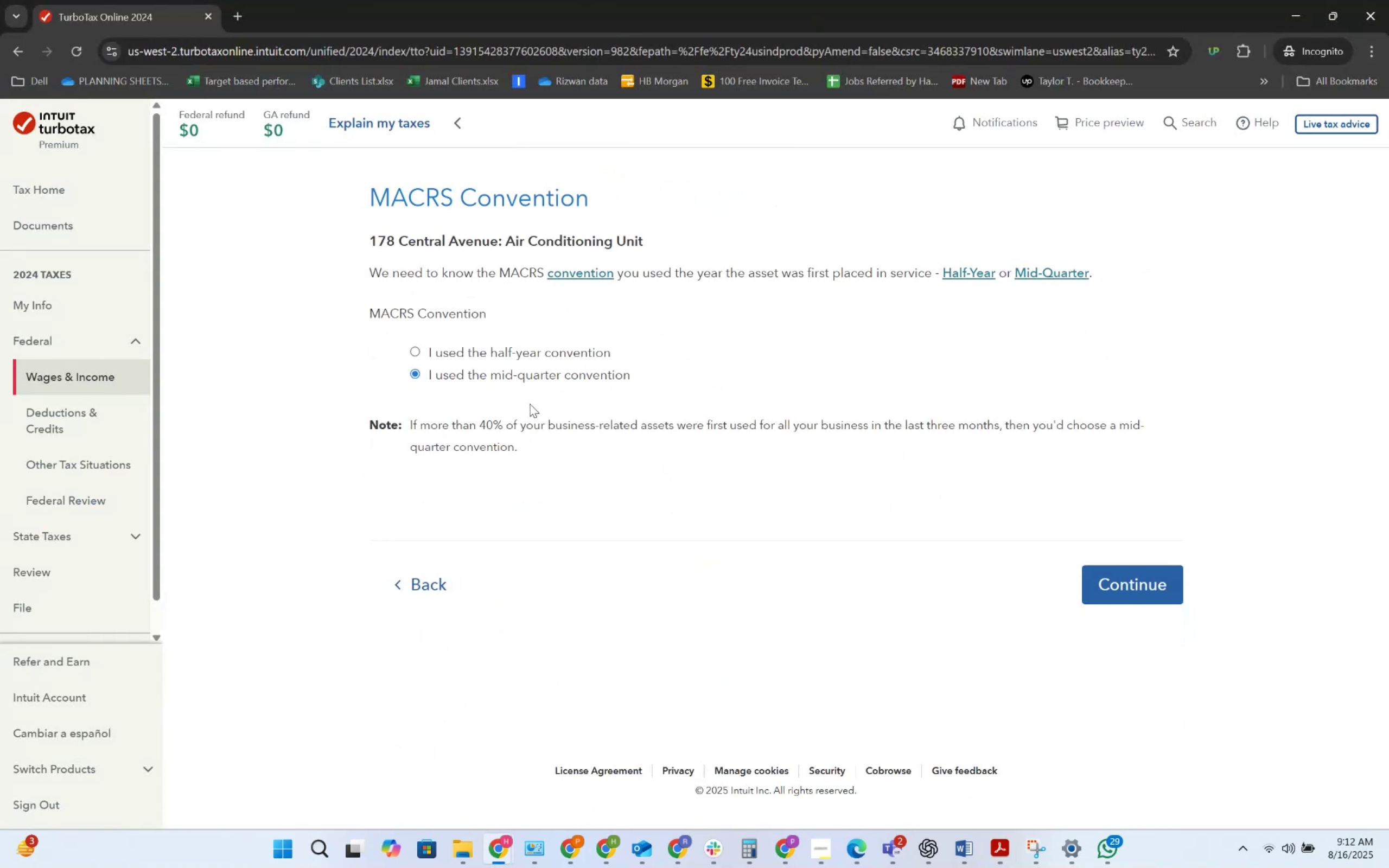 
left_click([496, 358])
 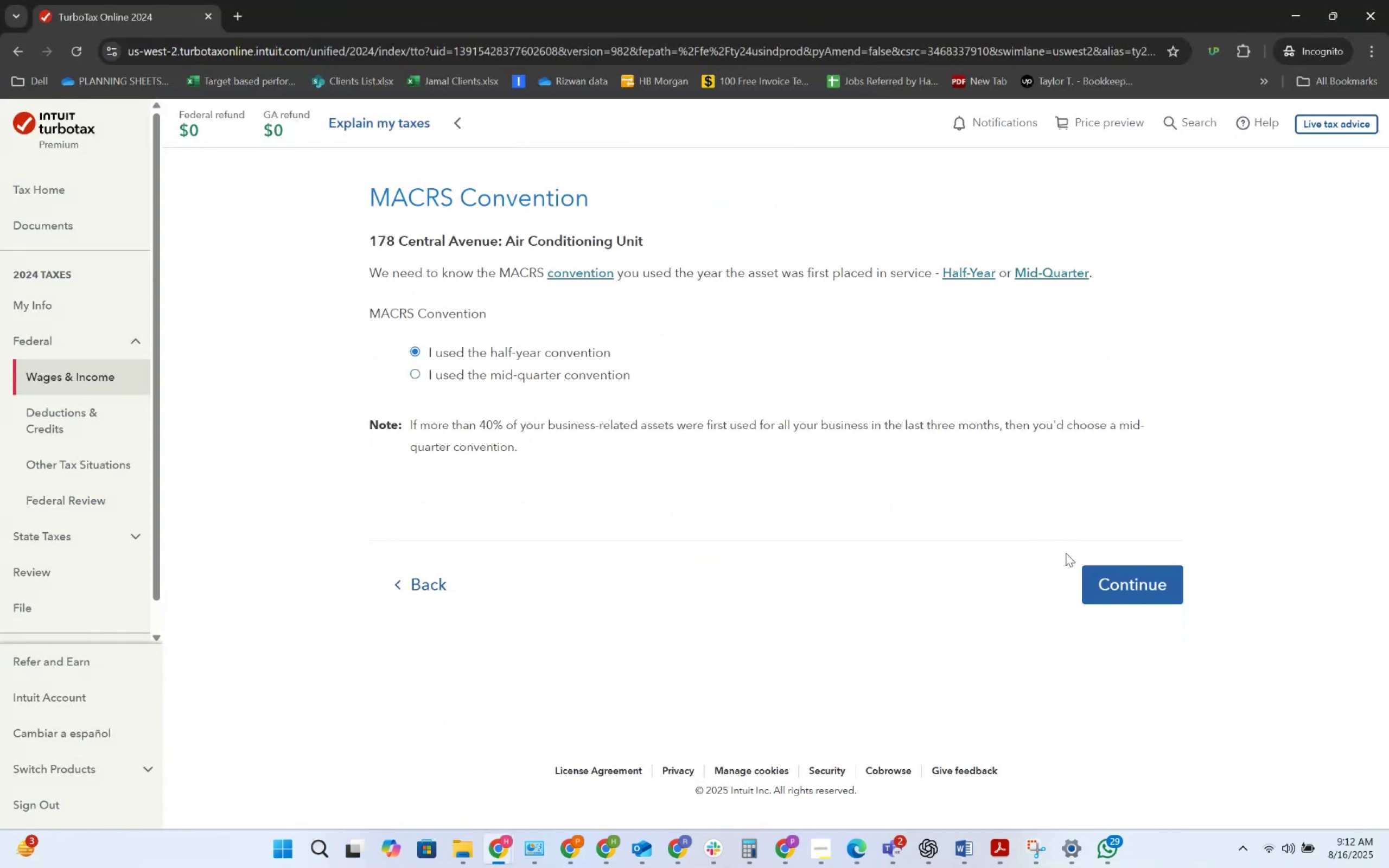 
left_click([1098, 574])
 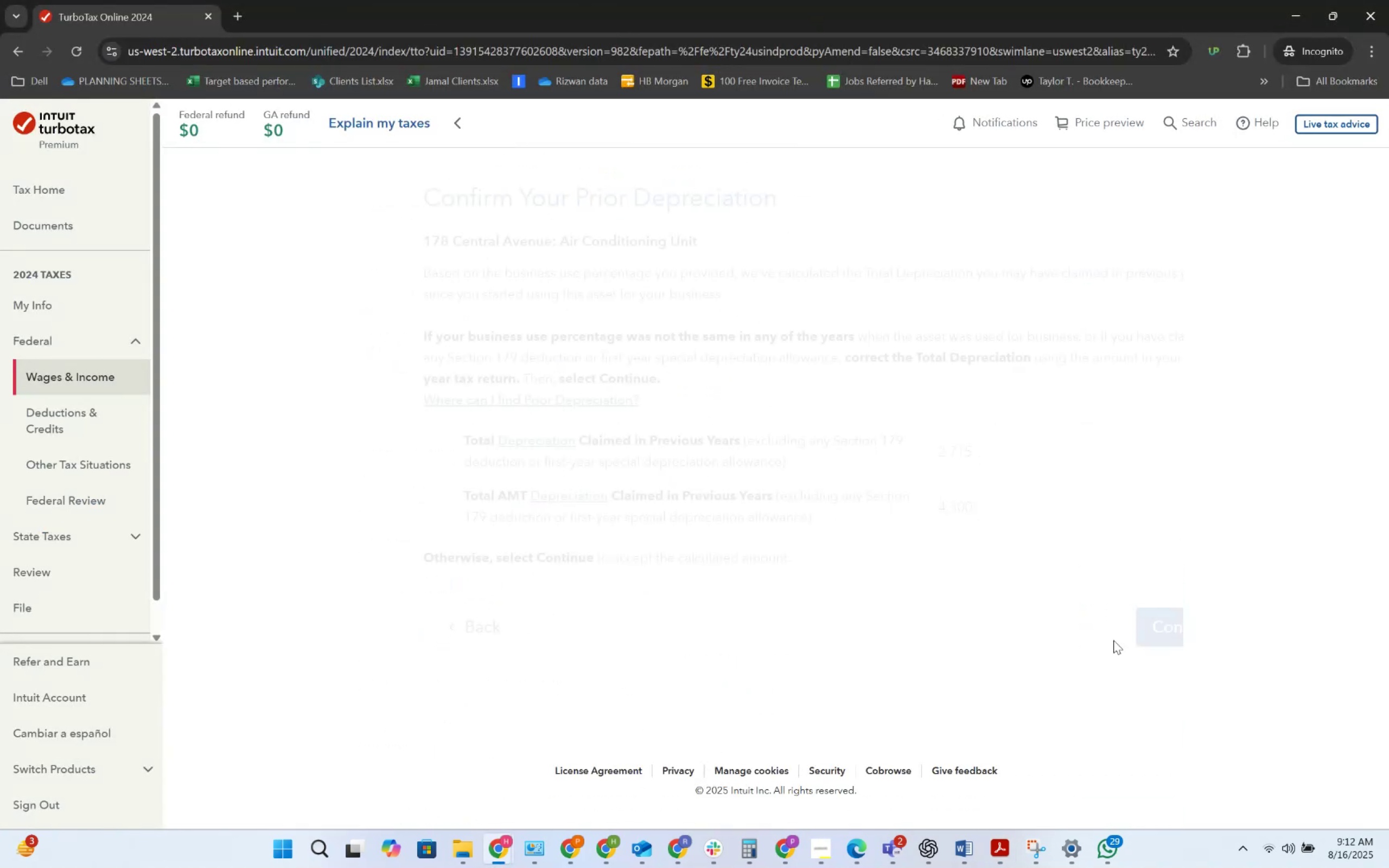 
left_click([1118, 630])
 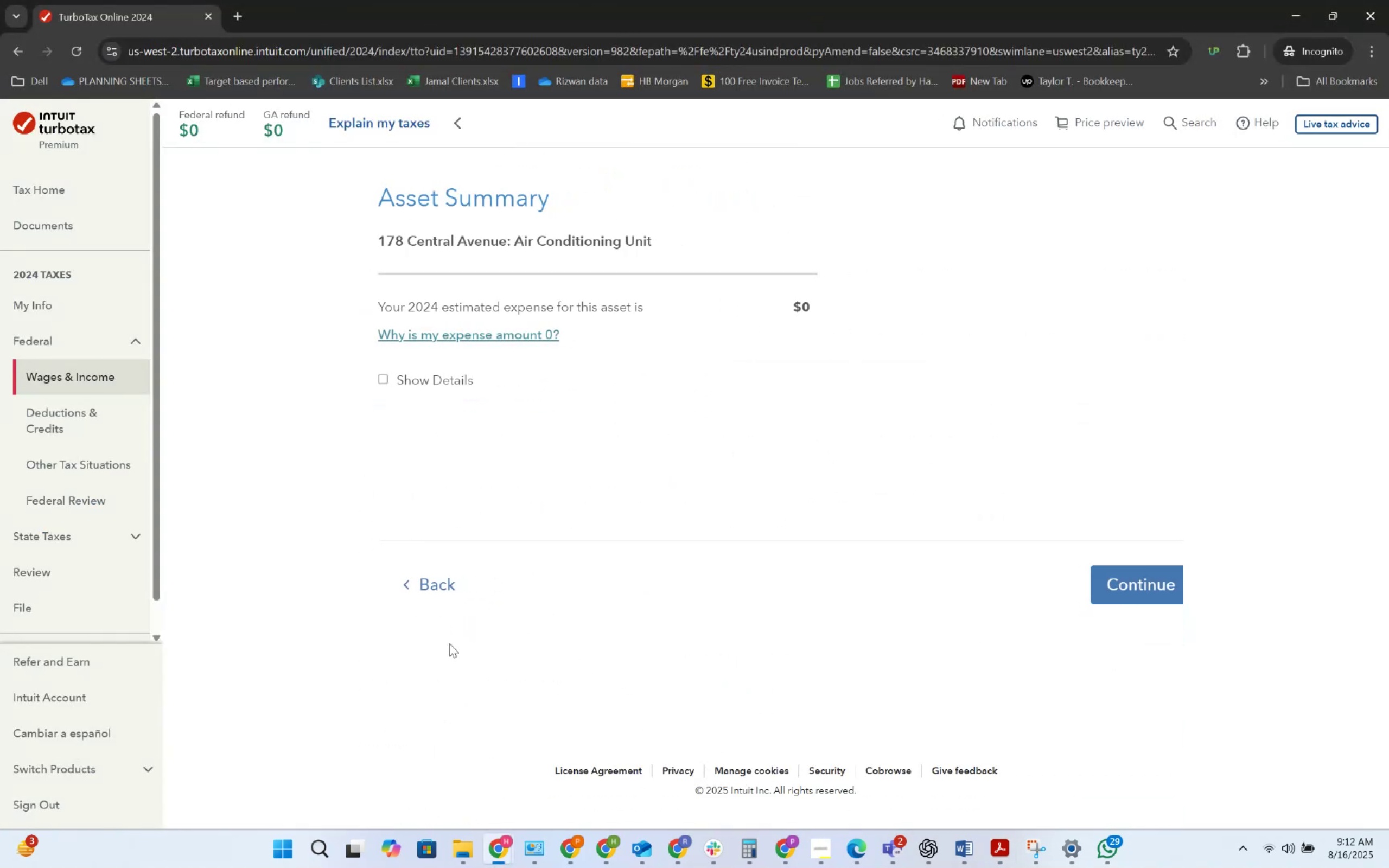 
left_click([420, 590])
 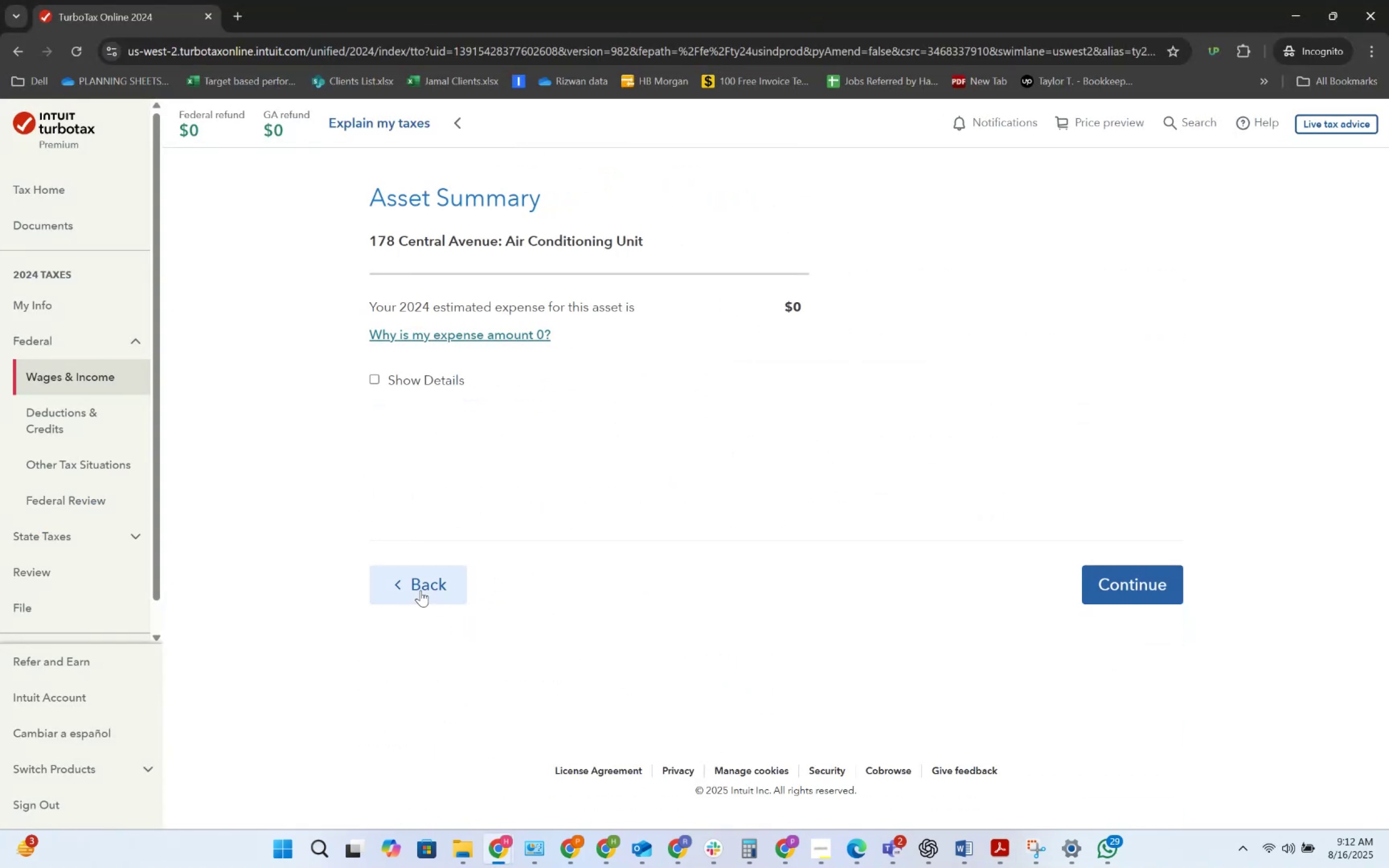 
key(Alt+AltLeft)
 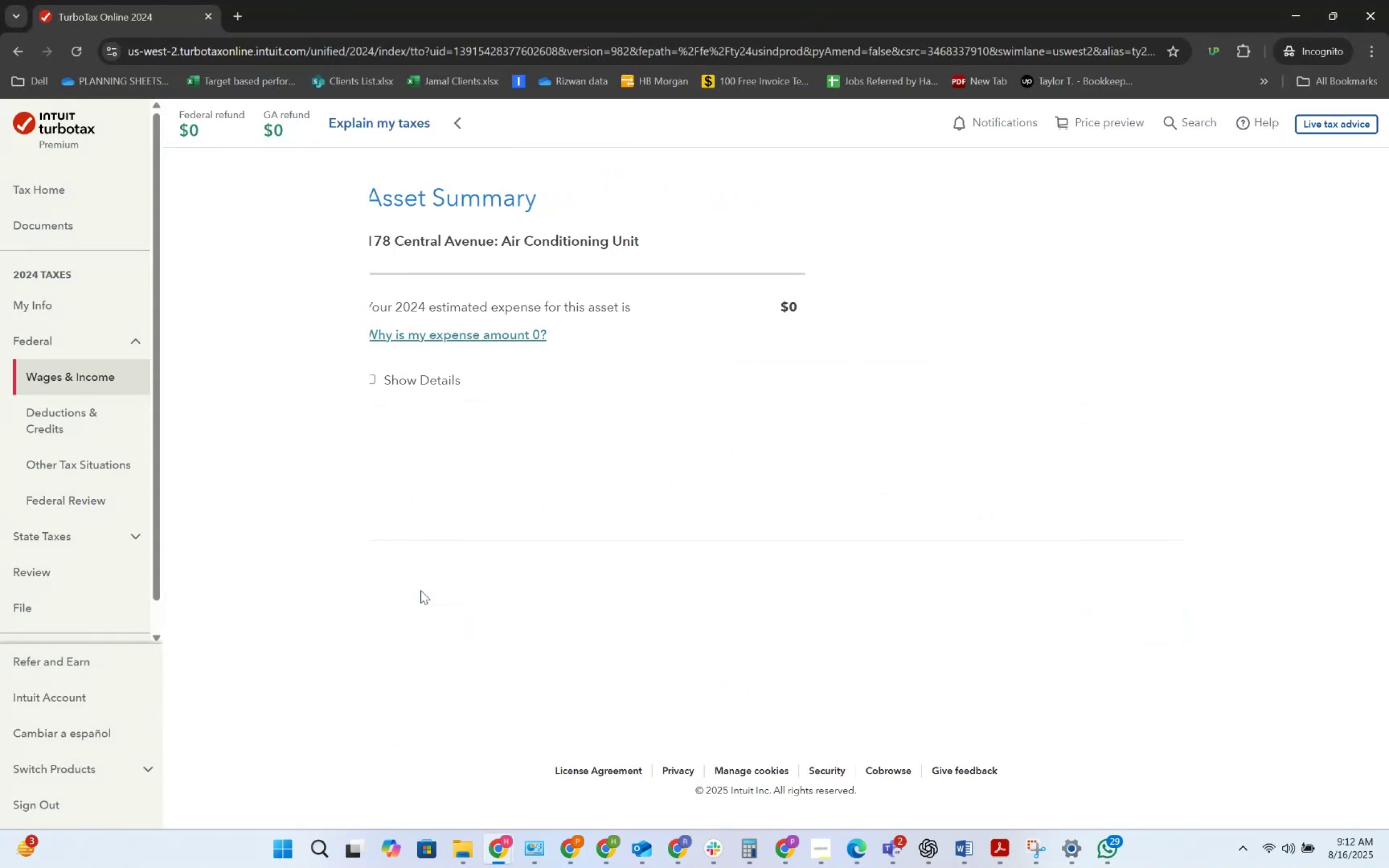 
key(Alt+Tab)
 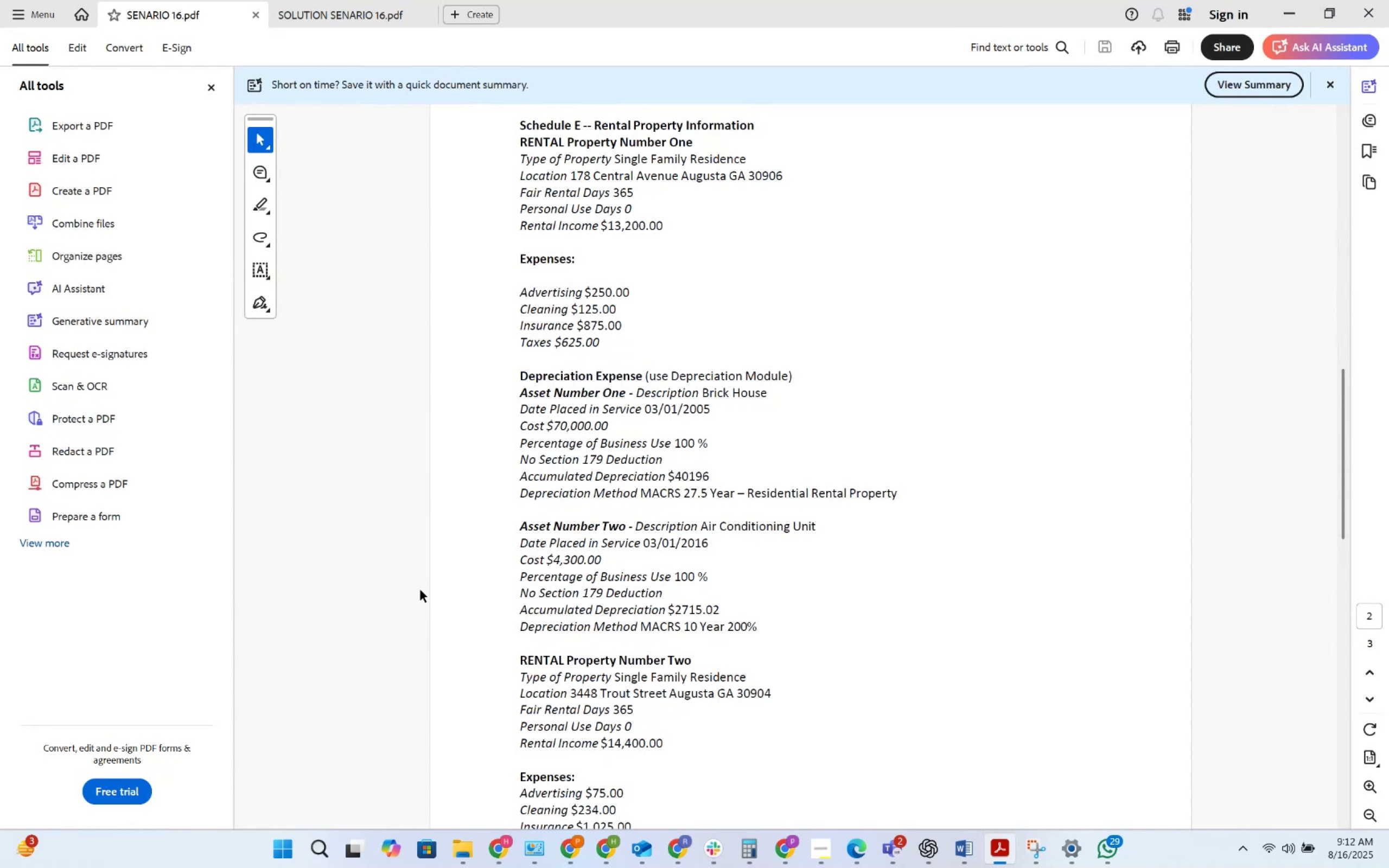 
key(Alt+Tab)
 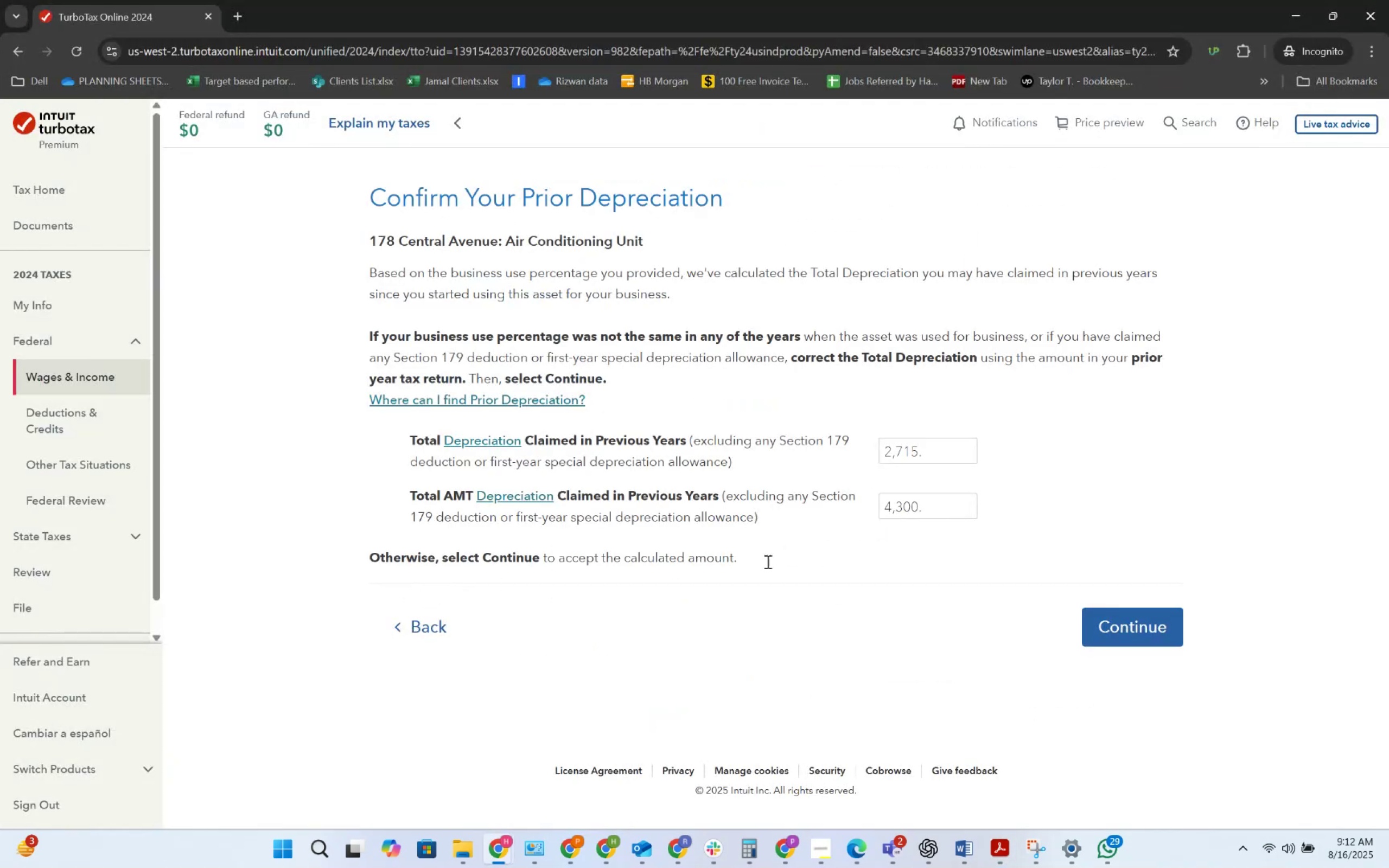 
left_click_drag(start_coordinate=[944, 514], to_coordinate=[869, 513])
 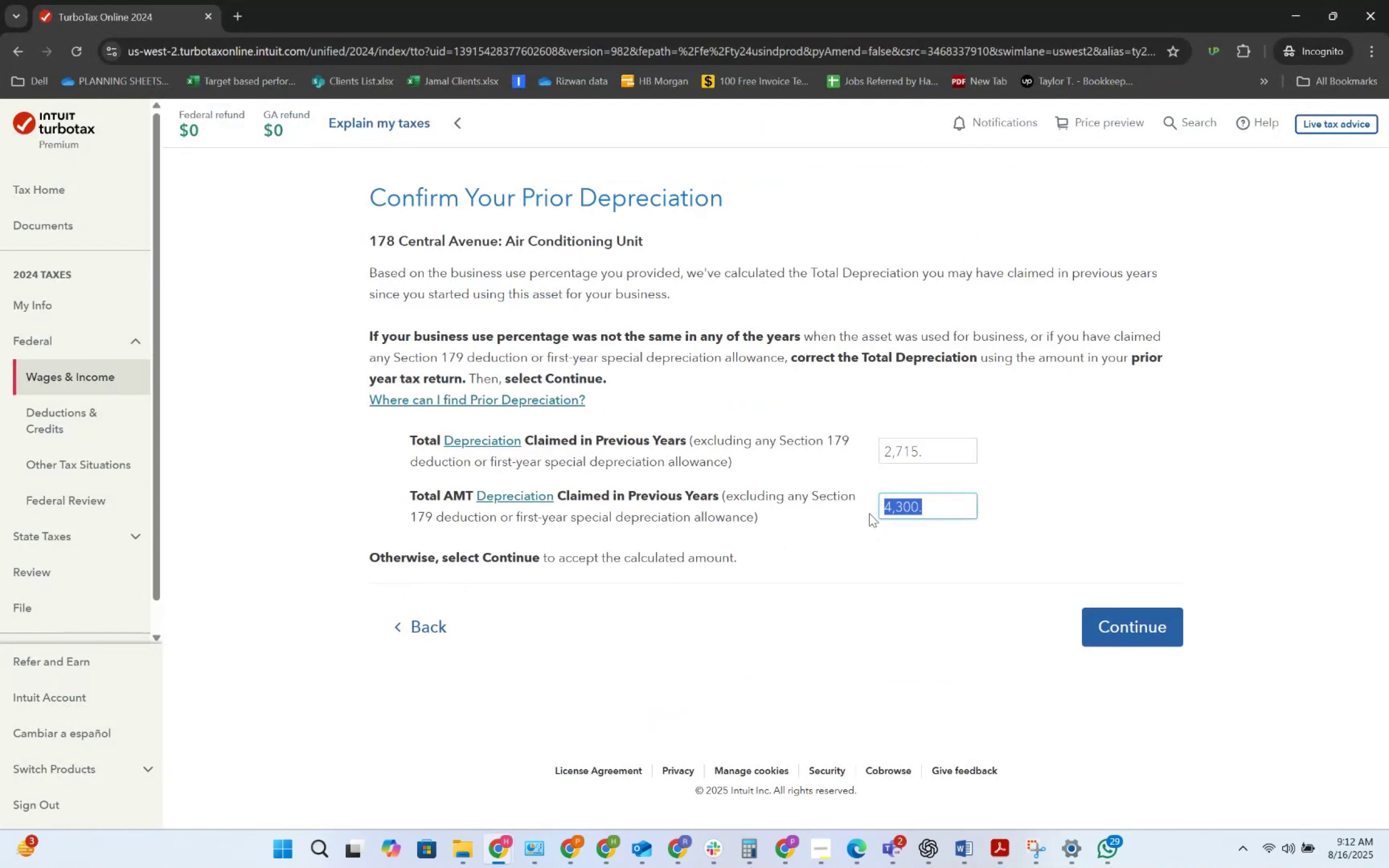 
key(Numpad2)
 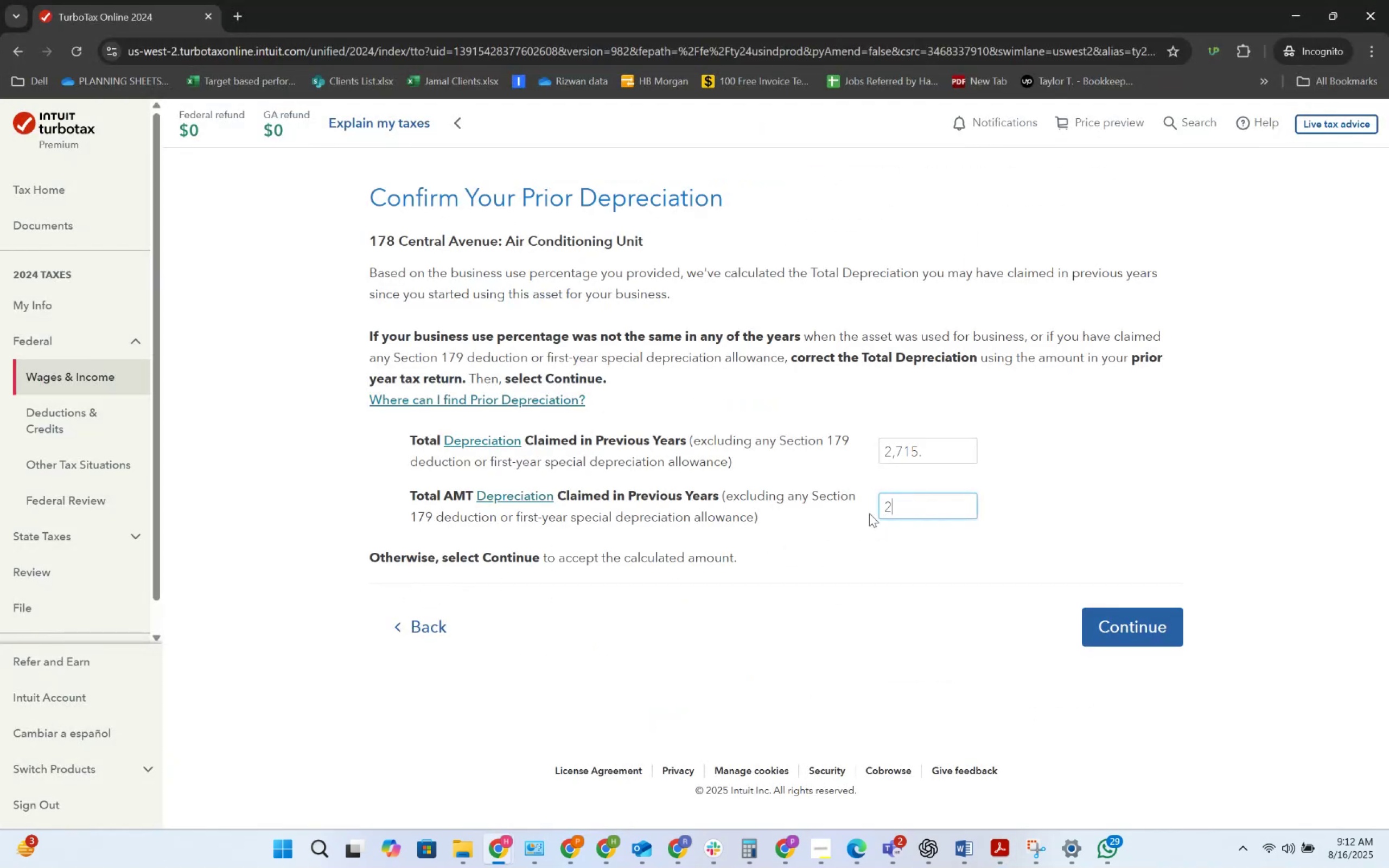 
key(Numpad7)
 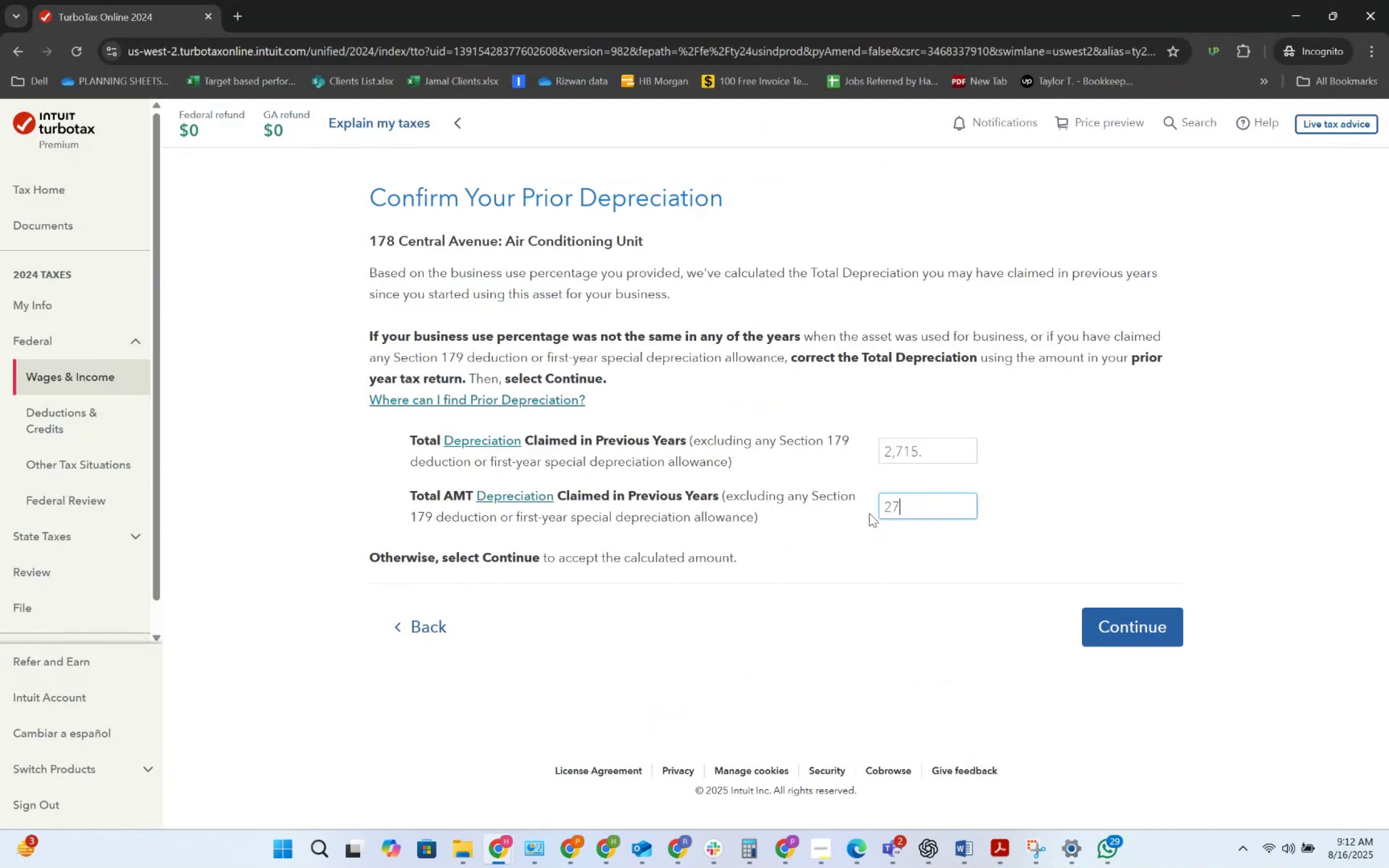 
key(Numpad1)
 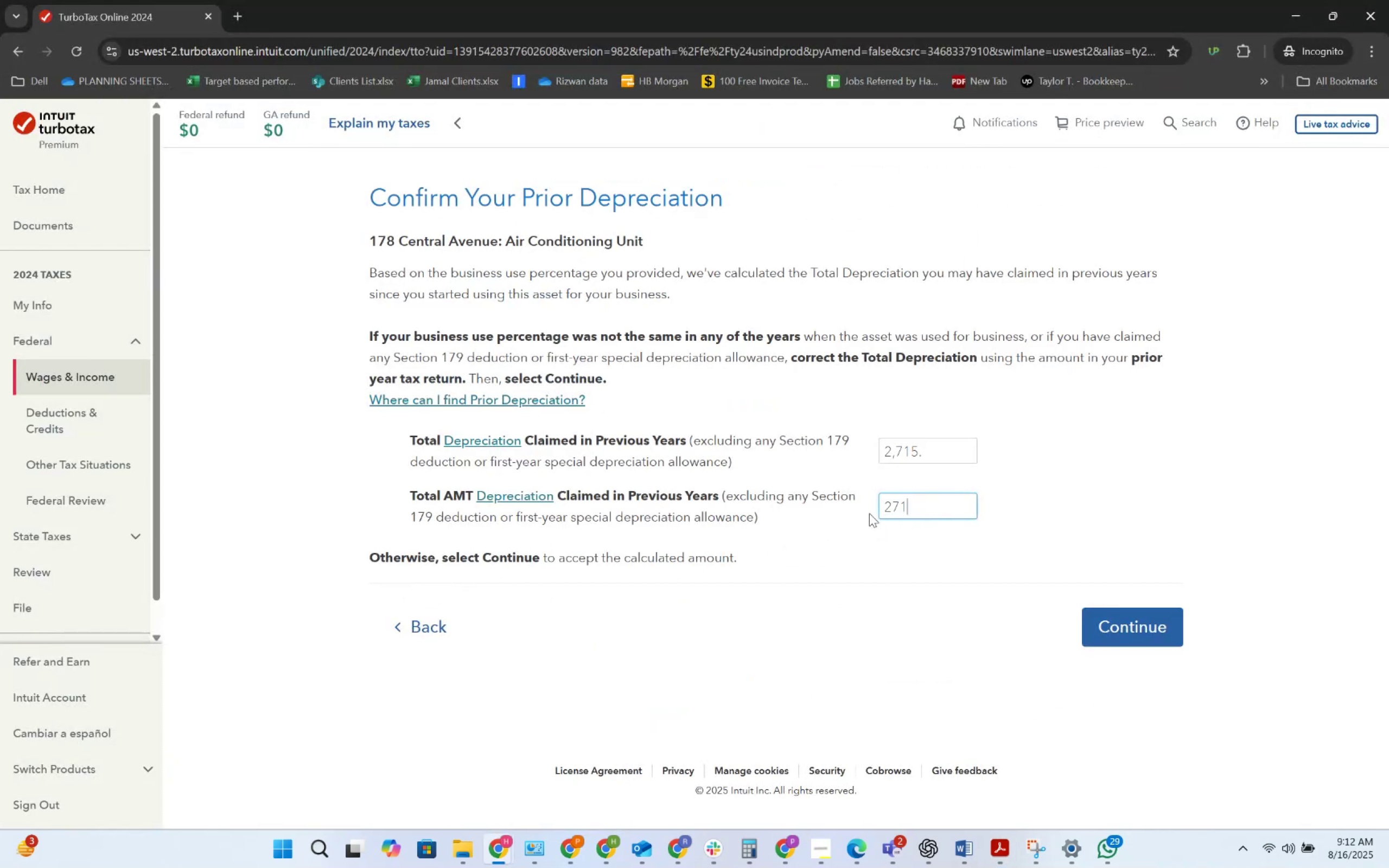 
key(Numpad5)
 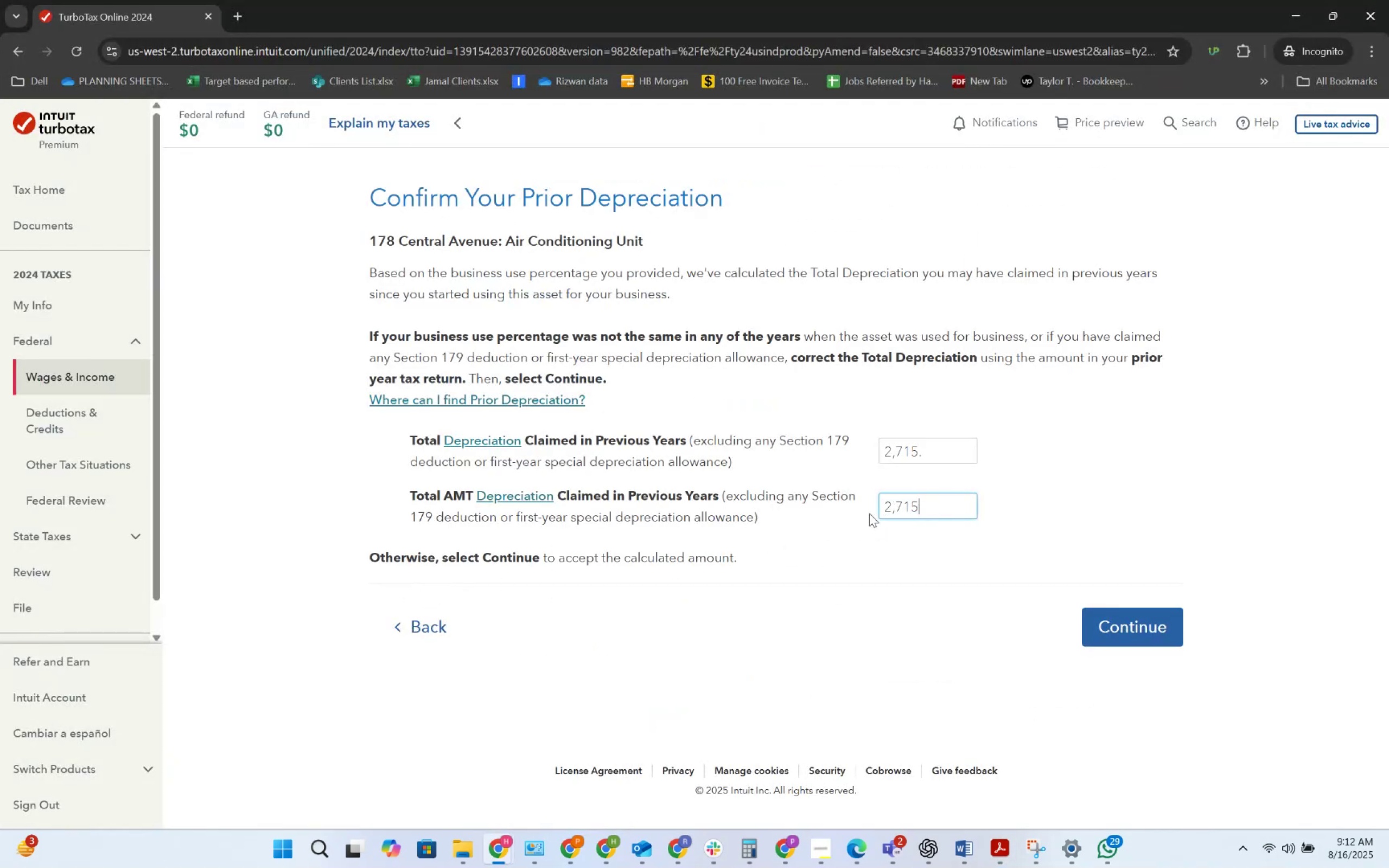 
key(Tab)
 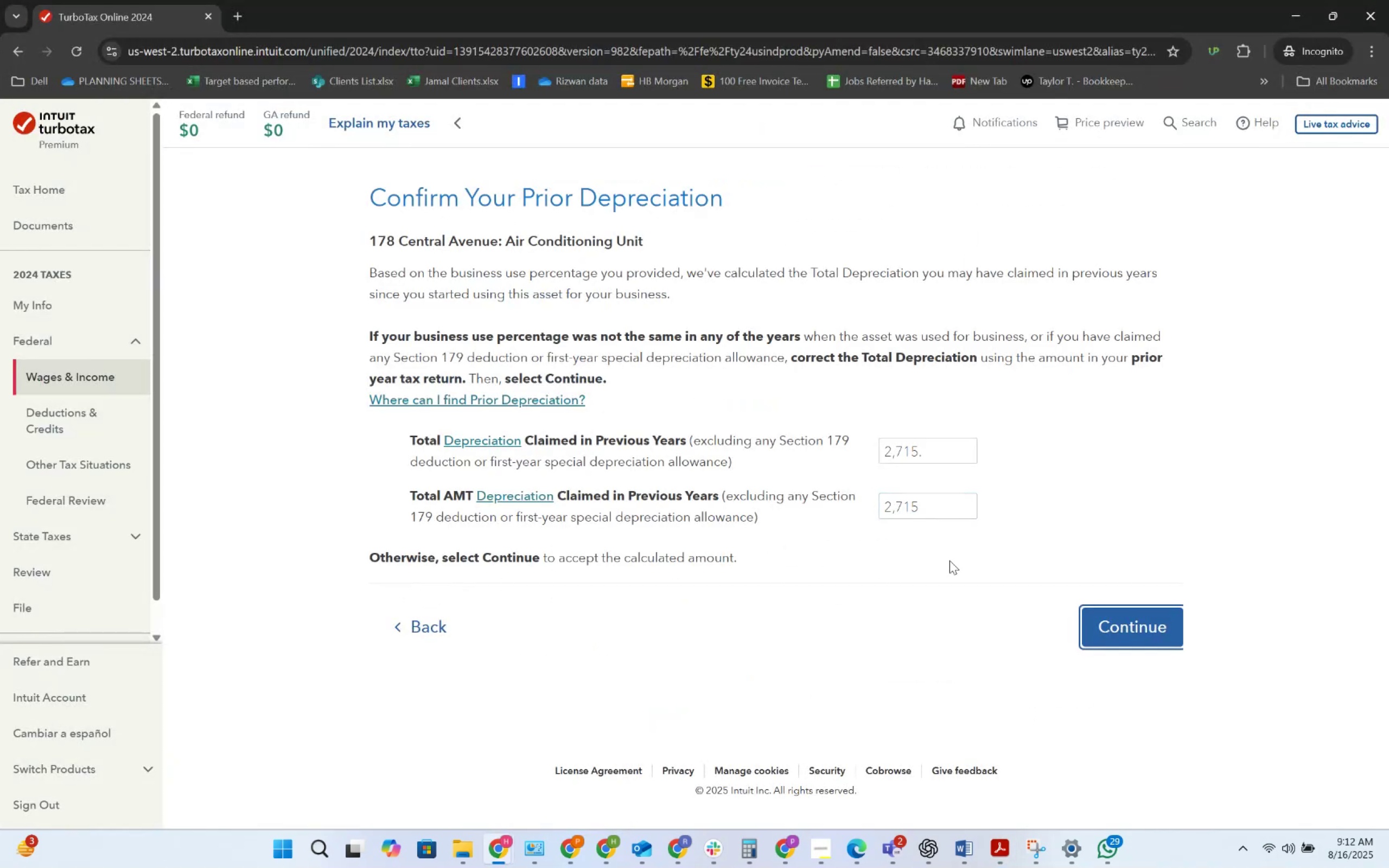 
key(Alt+AltLeft)
 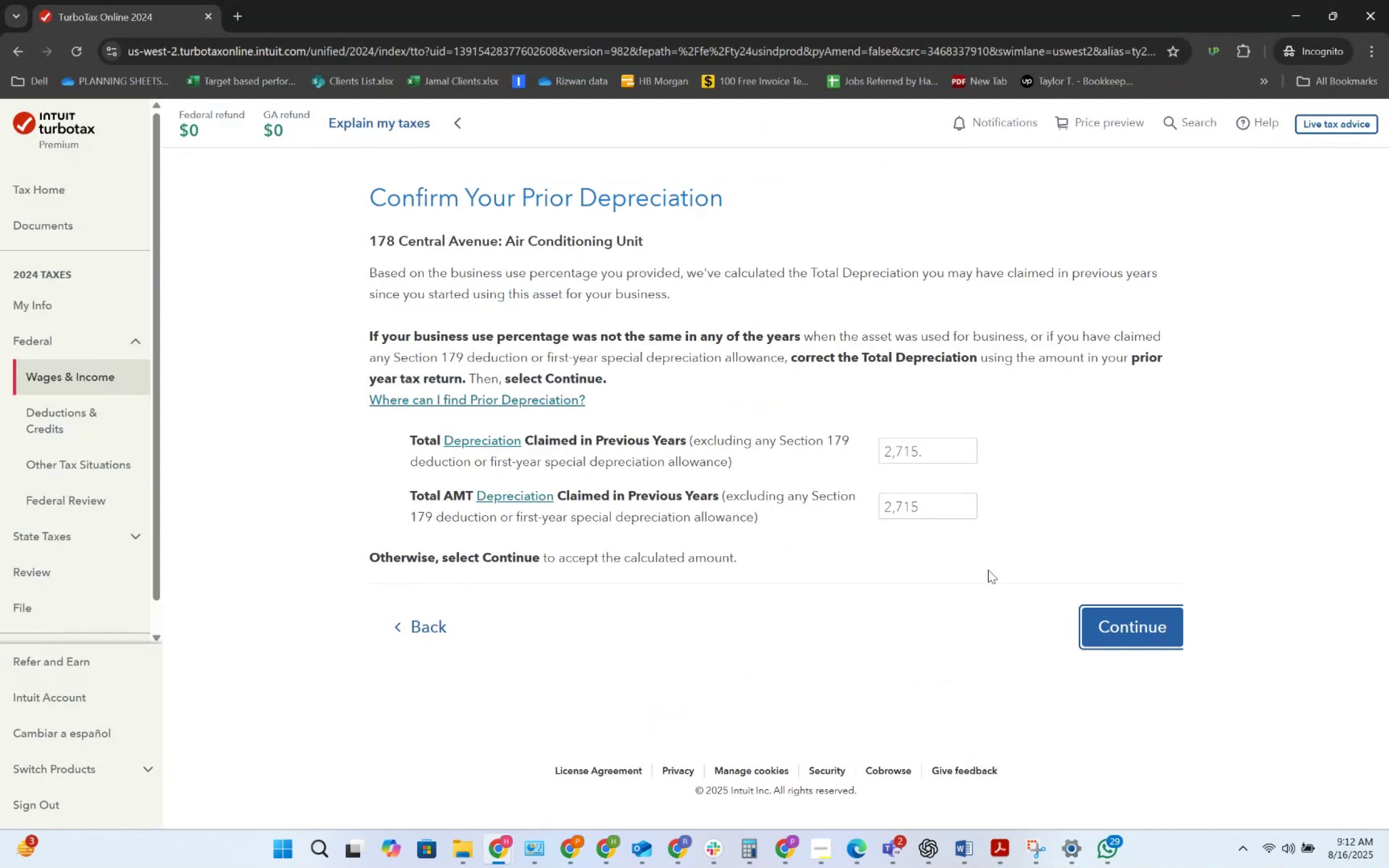 
key(Alt+Tab)
 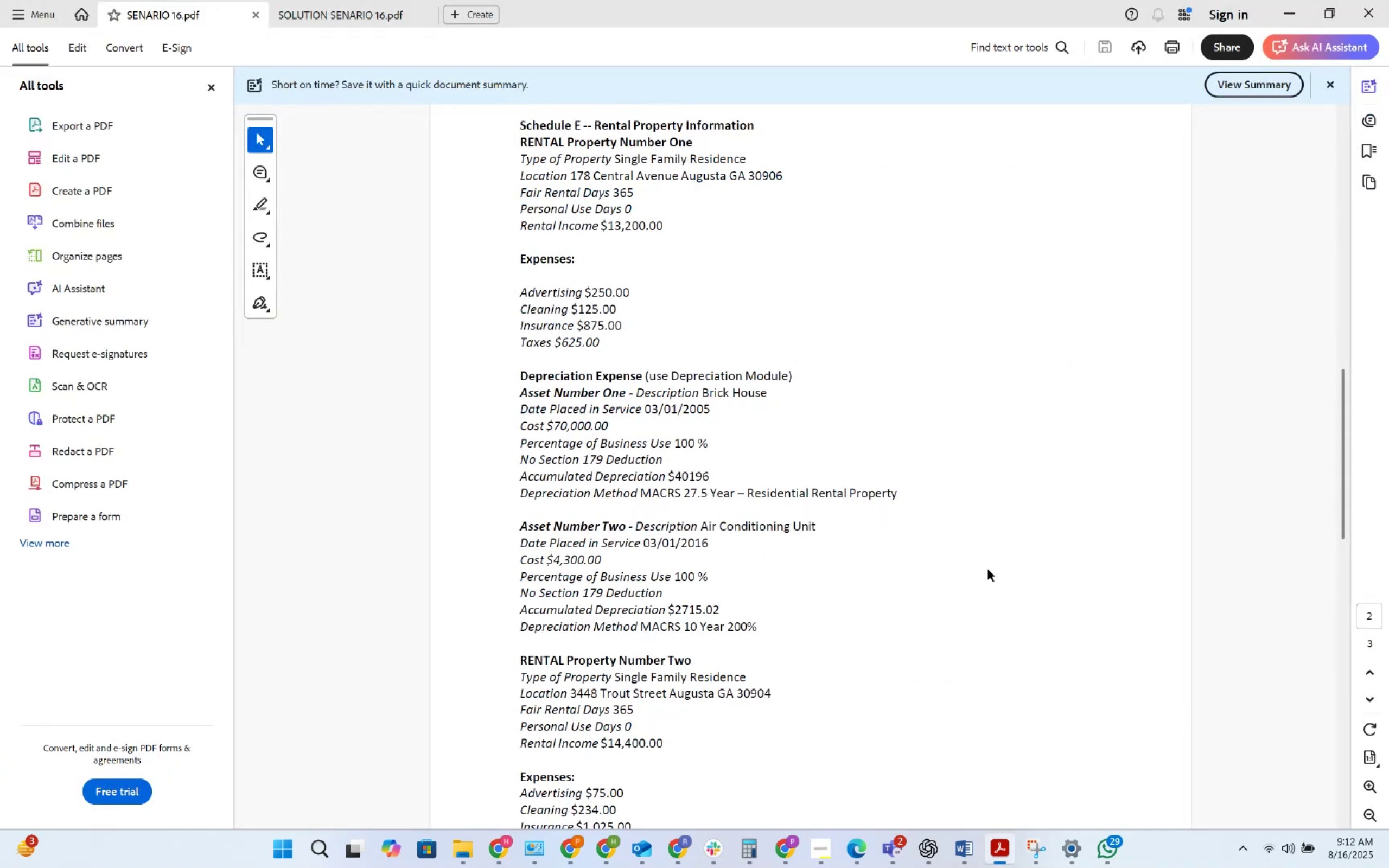 
key(Alt+AltLeft)
 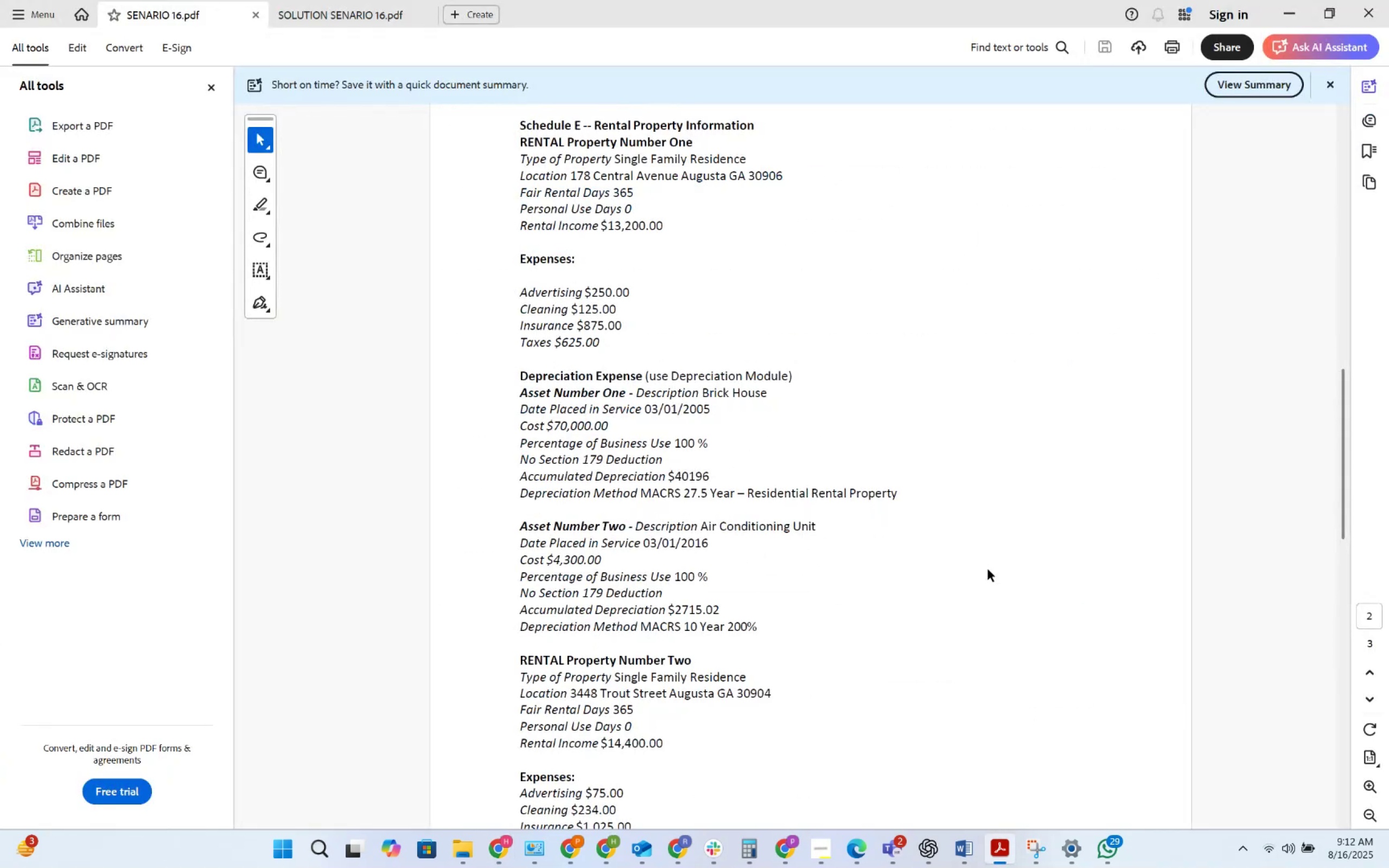 
key(Alt+Tab)
 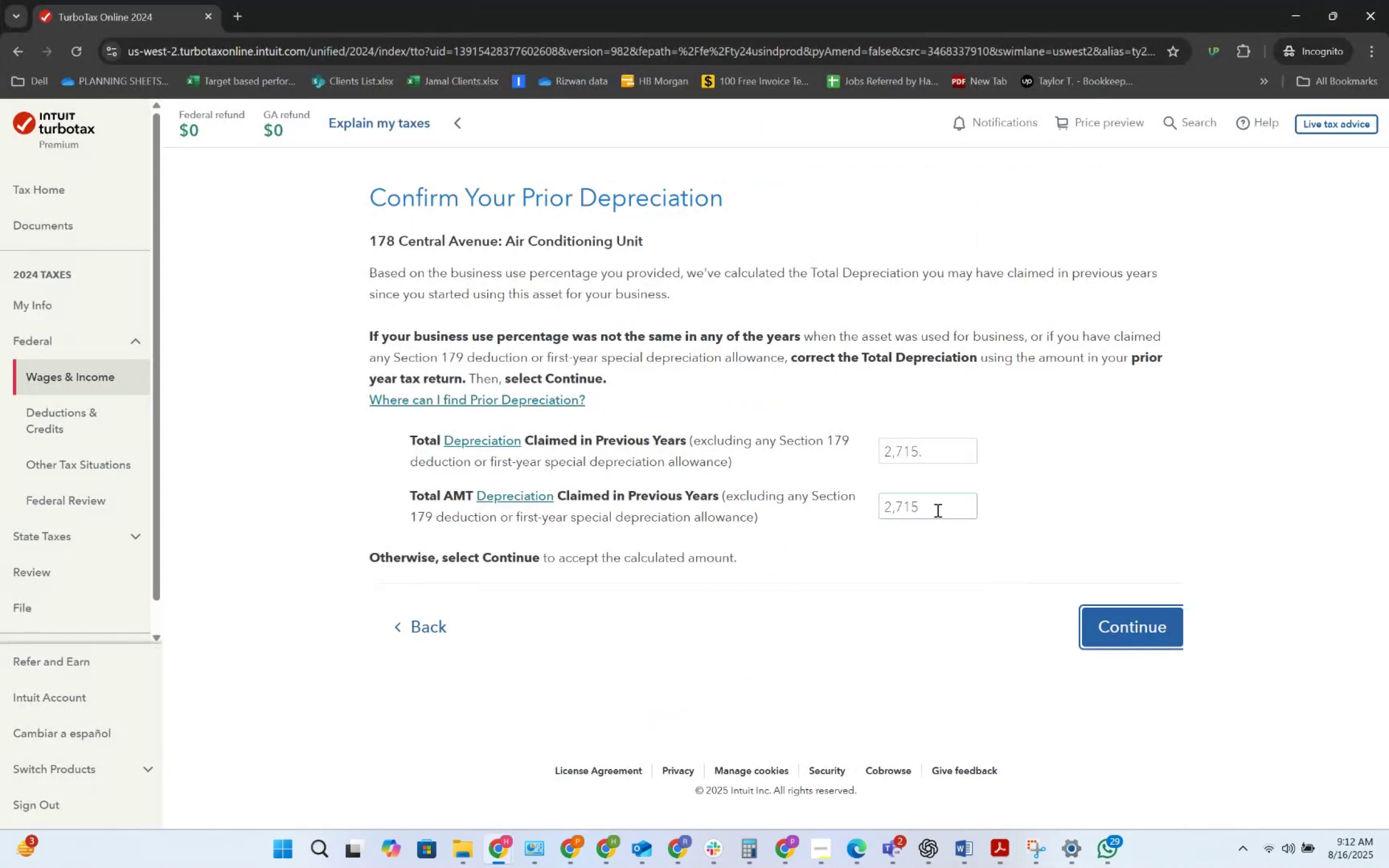 
left_click([935, 508])
 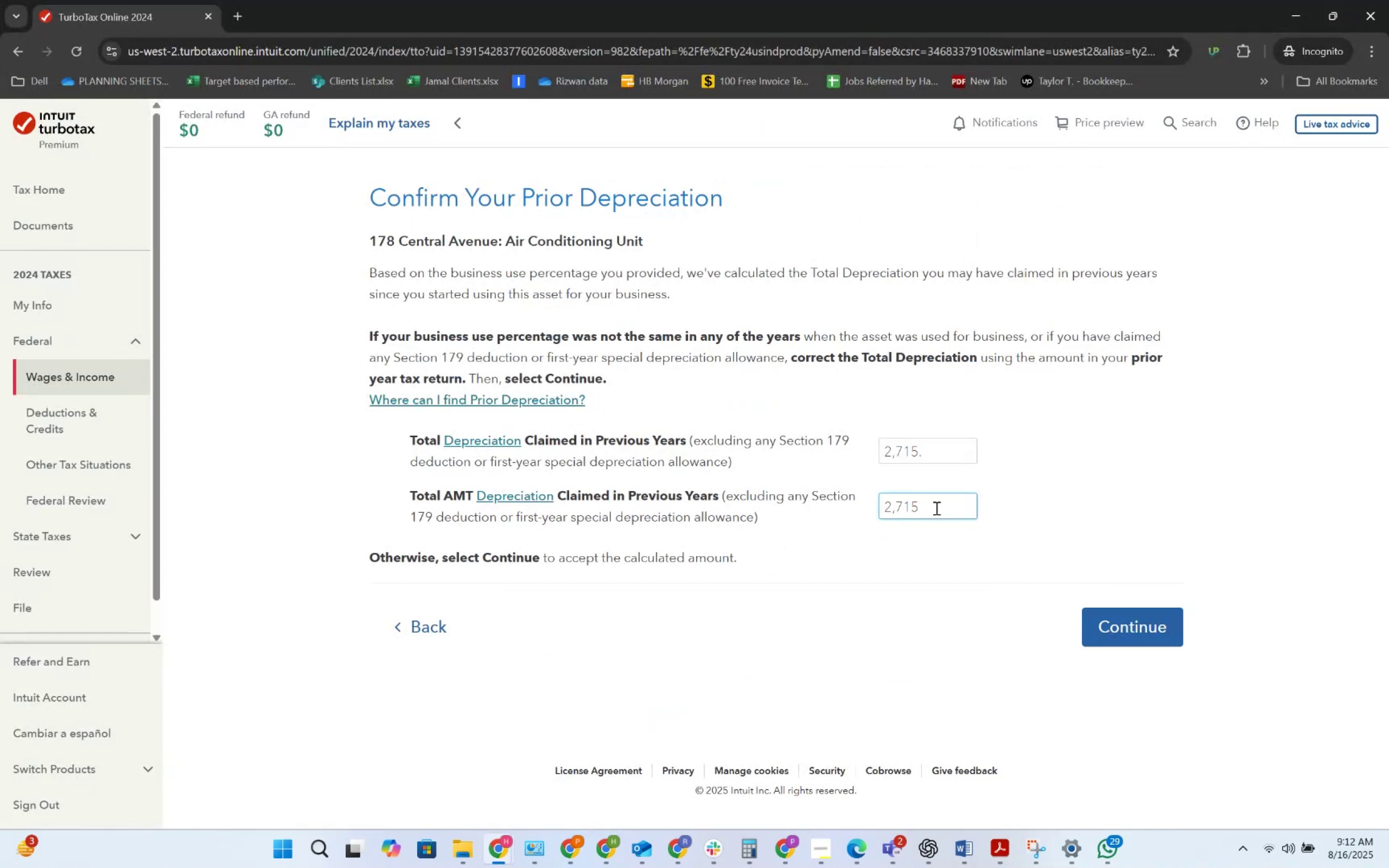 
key(NumpadDecimal)
 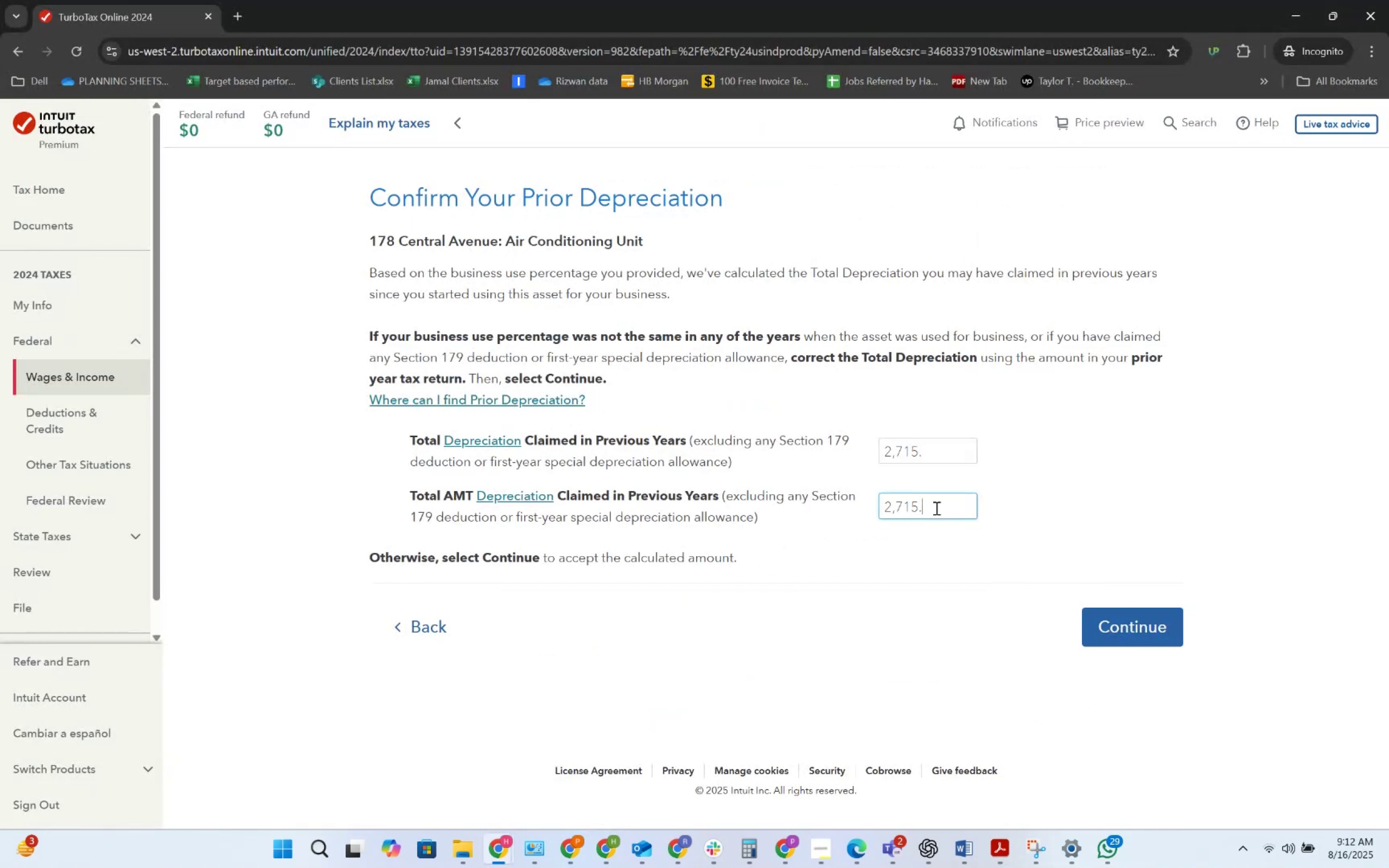 
key(Numpad0)
 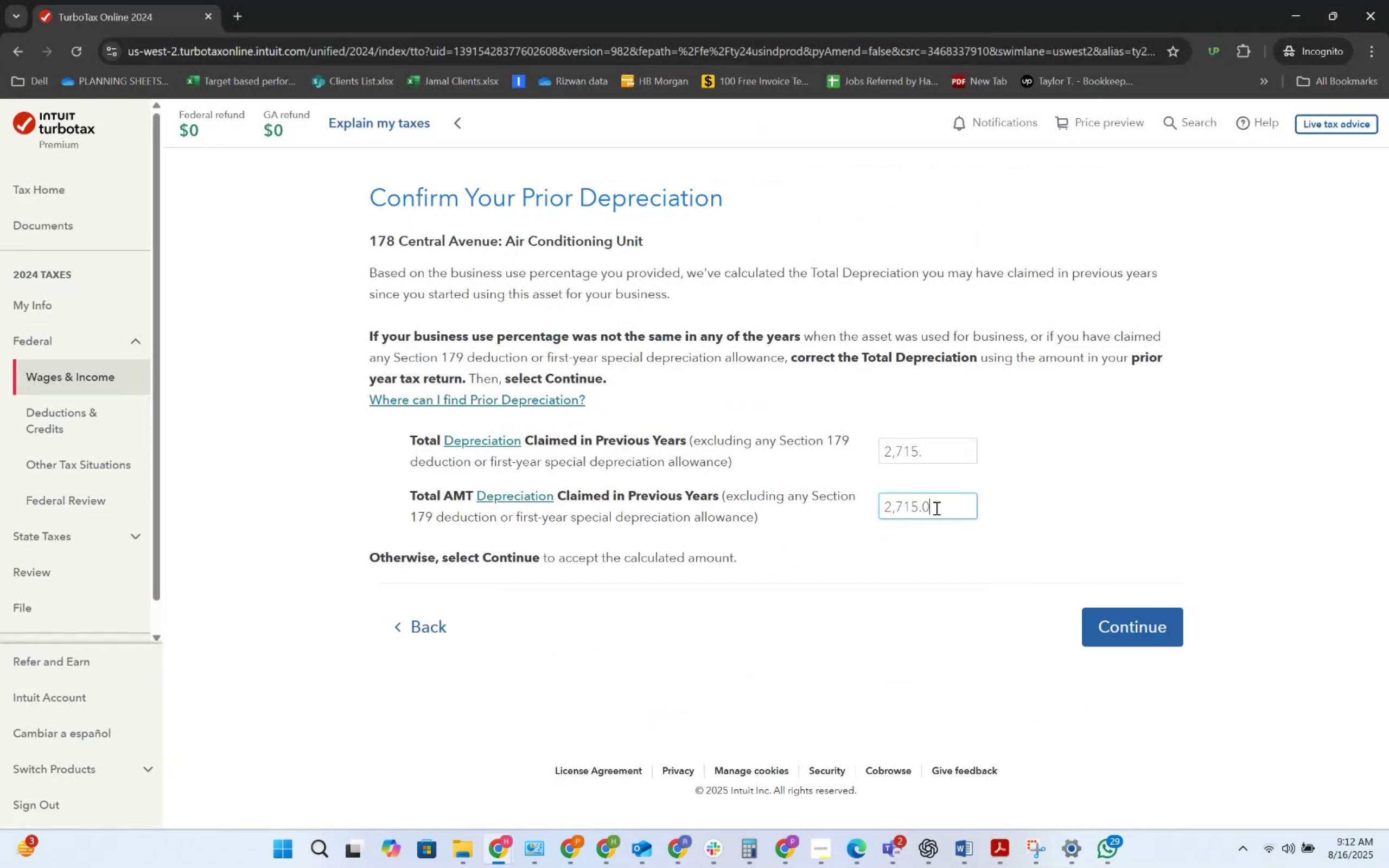 
key(Numpad2)
 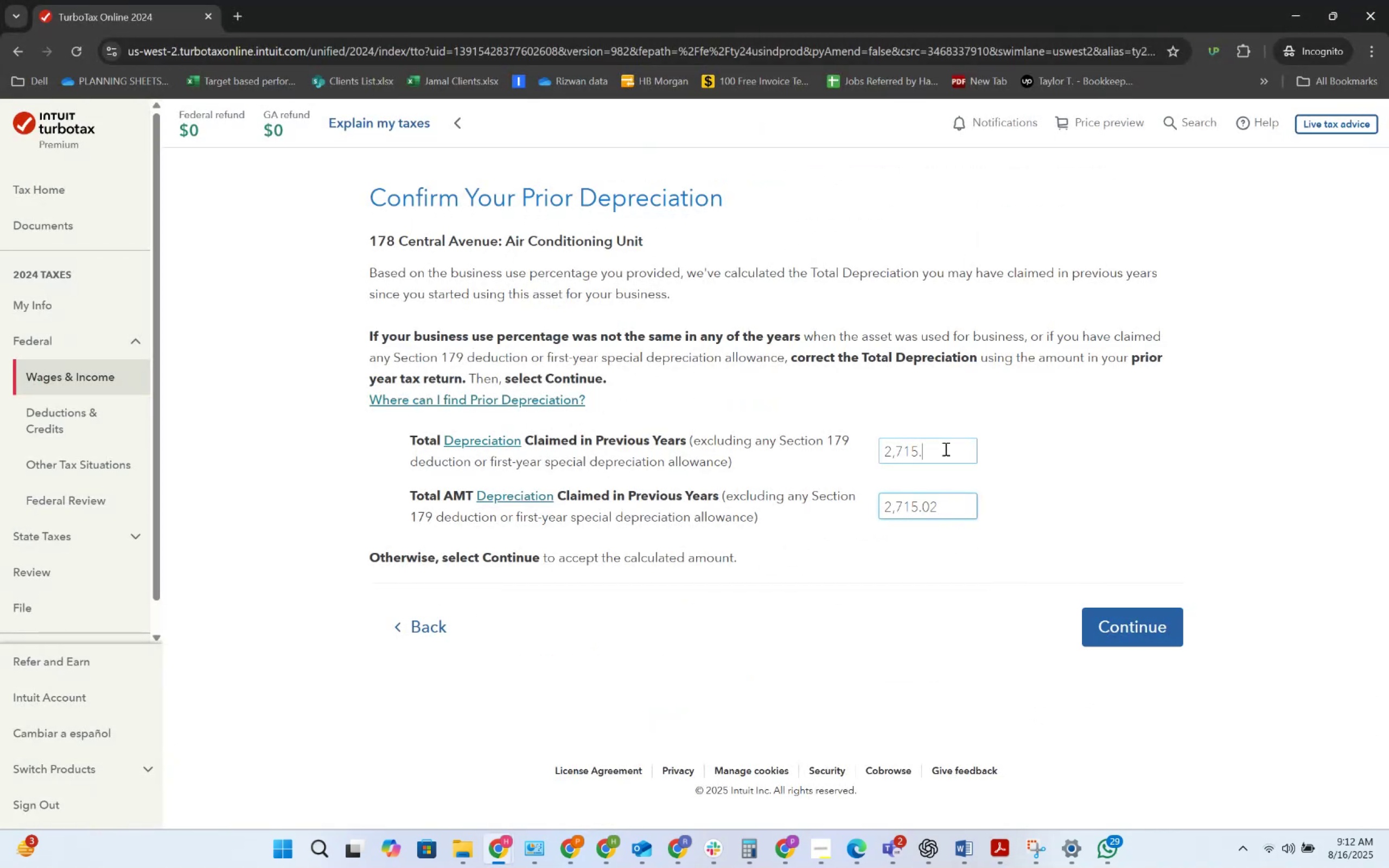 
key(Numpad0)
 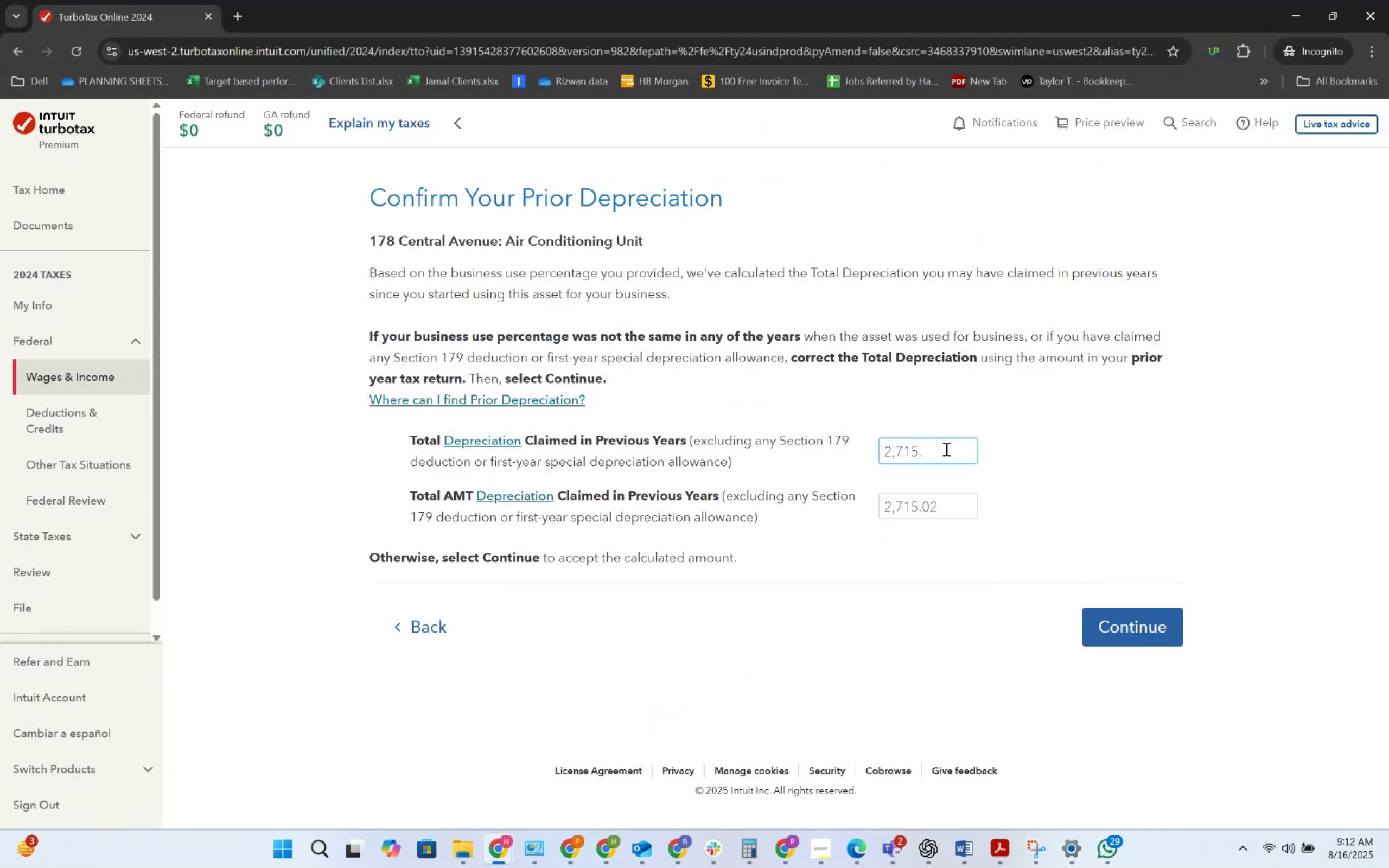 
key(Numpad2)
 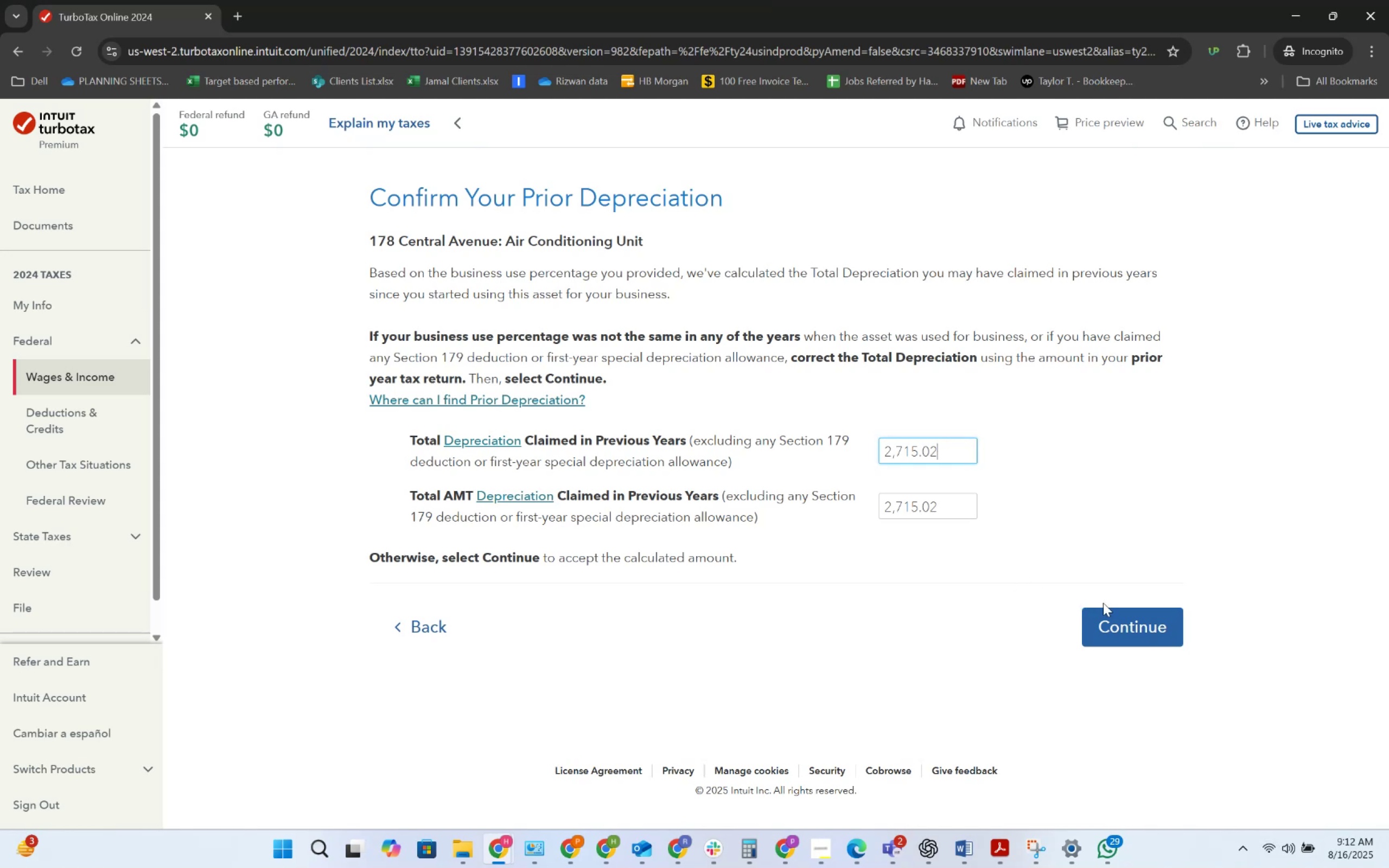 
double_click([1107, 607])
 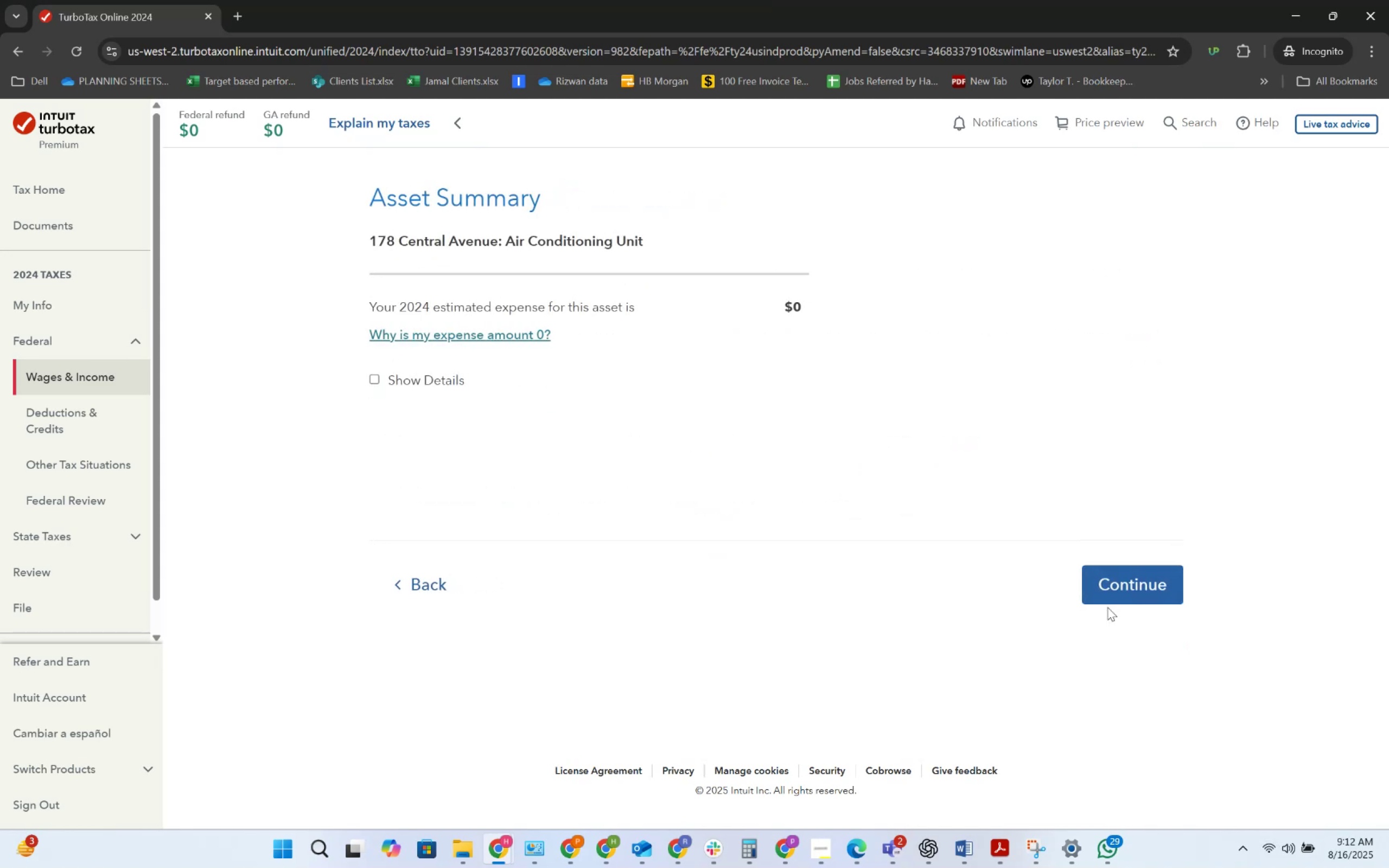 
left_click_drag(start_coordinate=[1136, 605], to_coordinate=[1080, 602])
 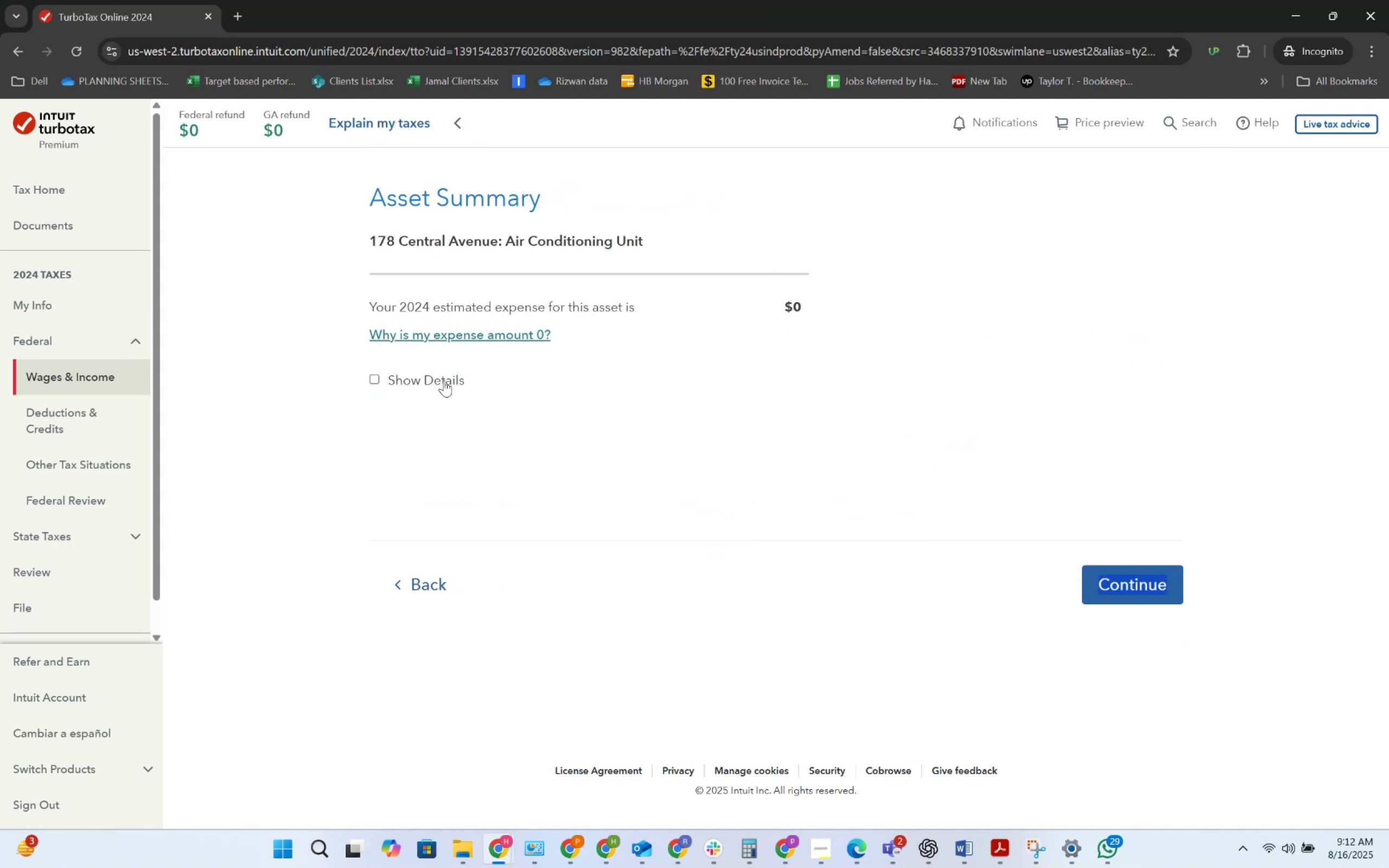 
left_click([426, 367])
 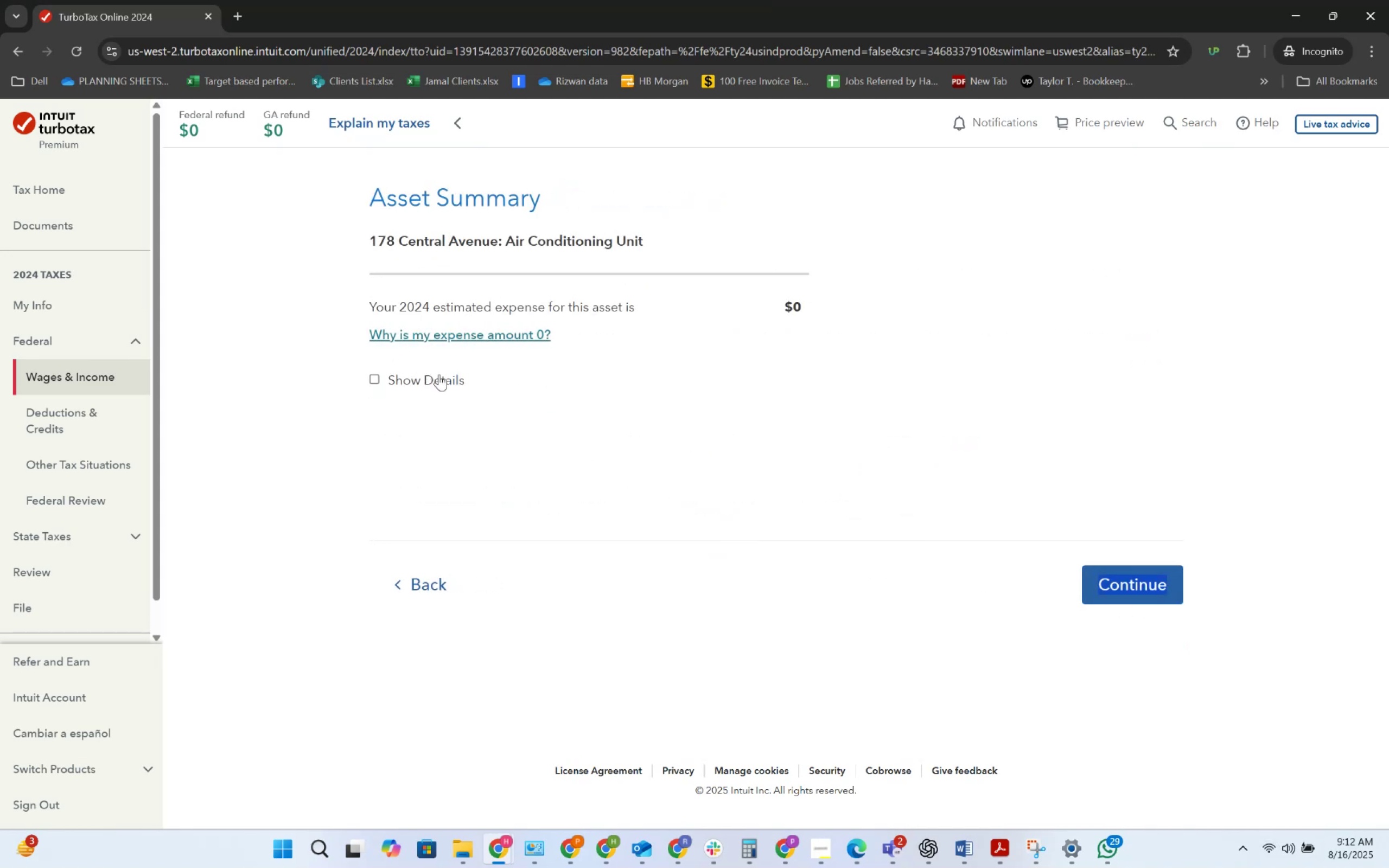 
left_click([440, 377])
 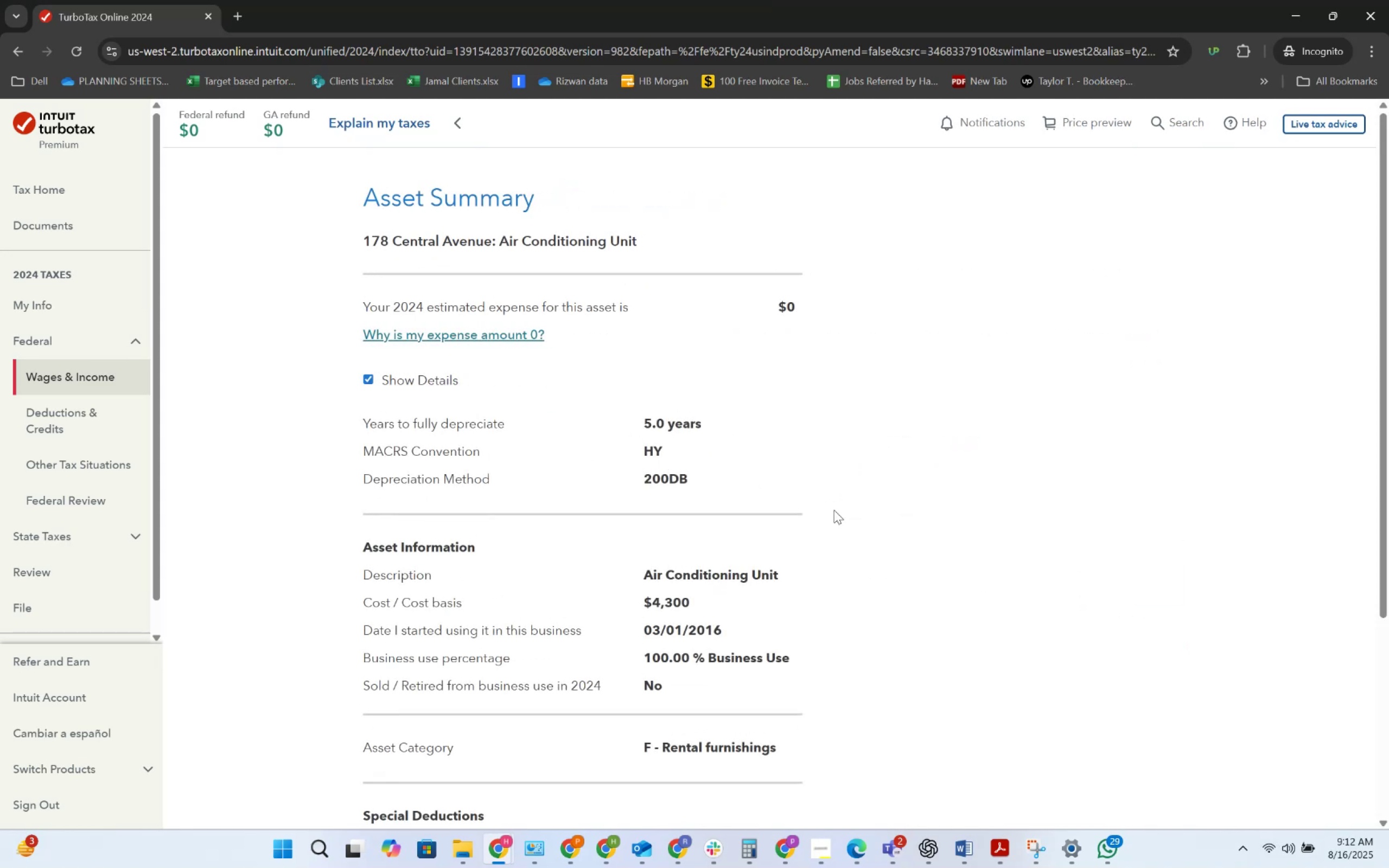 
scroll: coordinate [859, 525], scroll_direction: down, amount: 6.0
 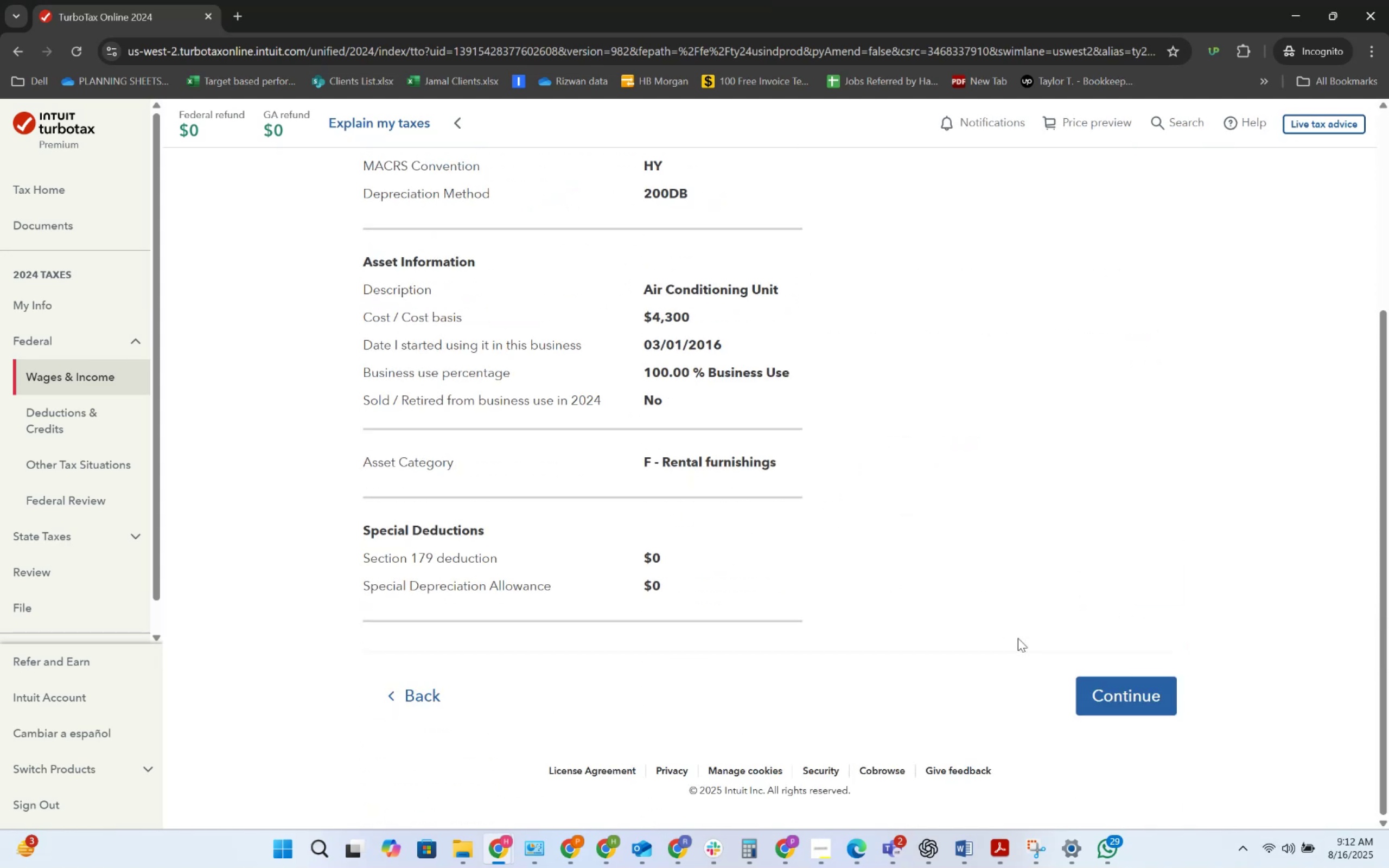 
left_click([1101, 677])
 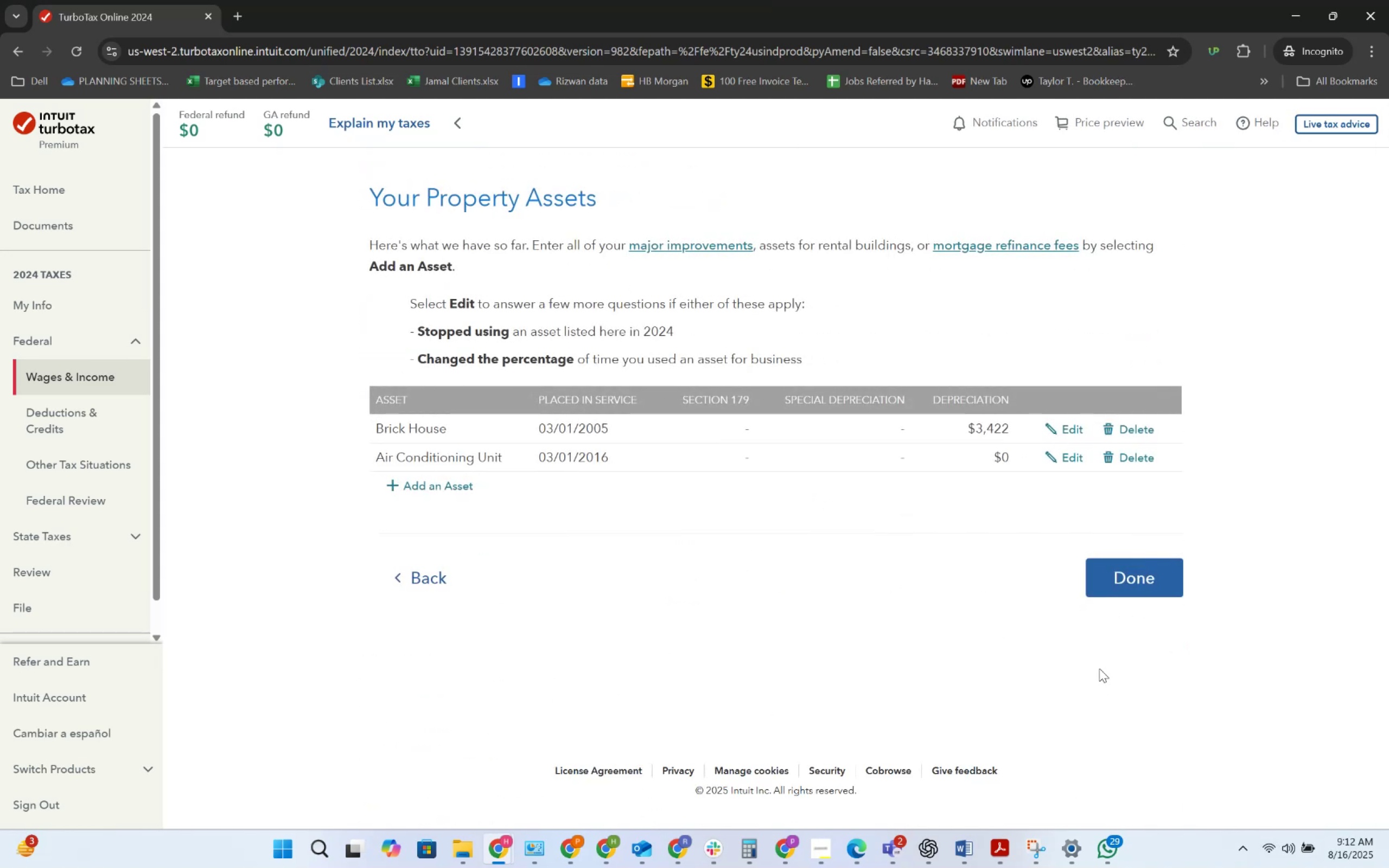 
key(Alt+AltLeft)
 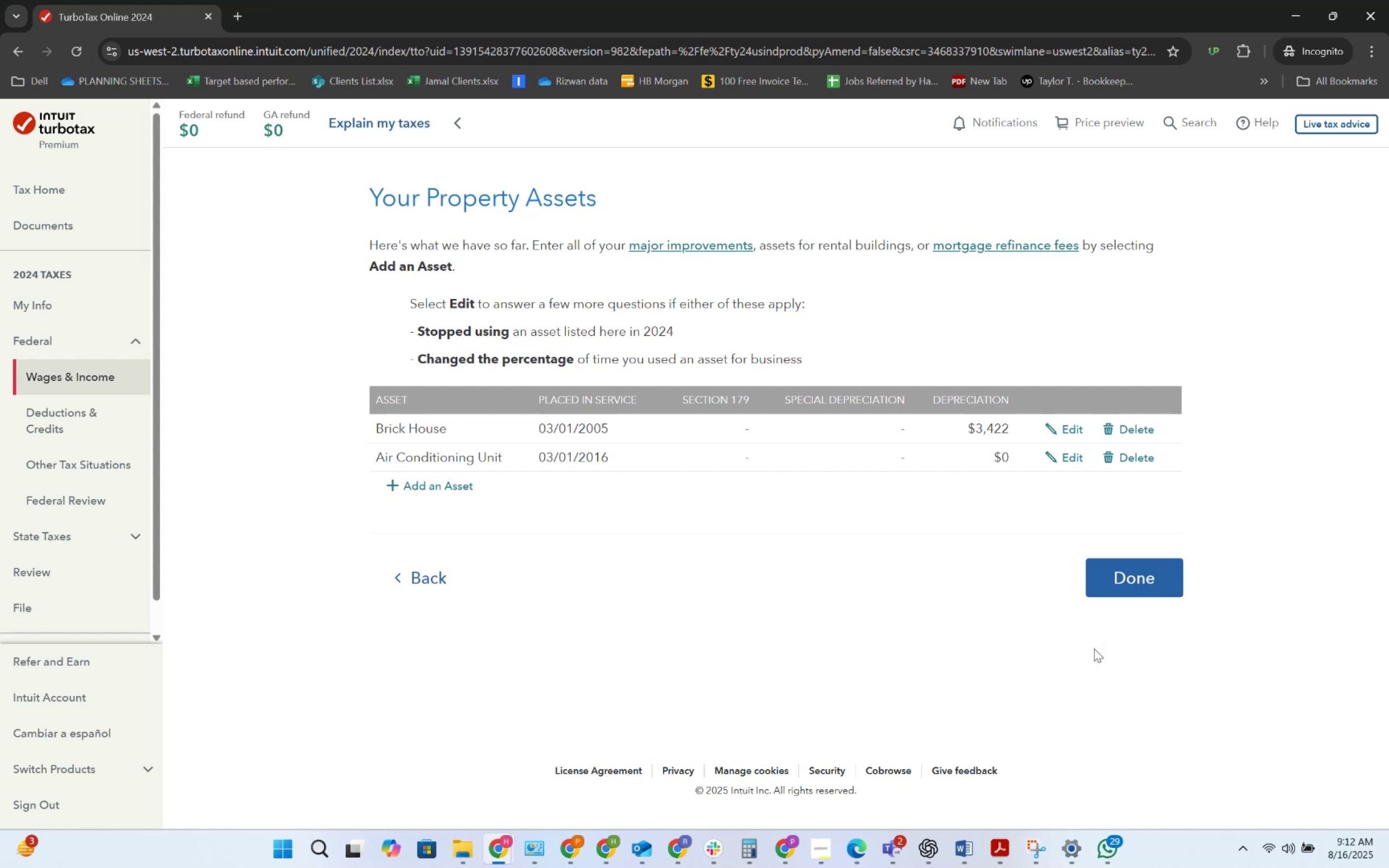 
key(Alt+Tab)
 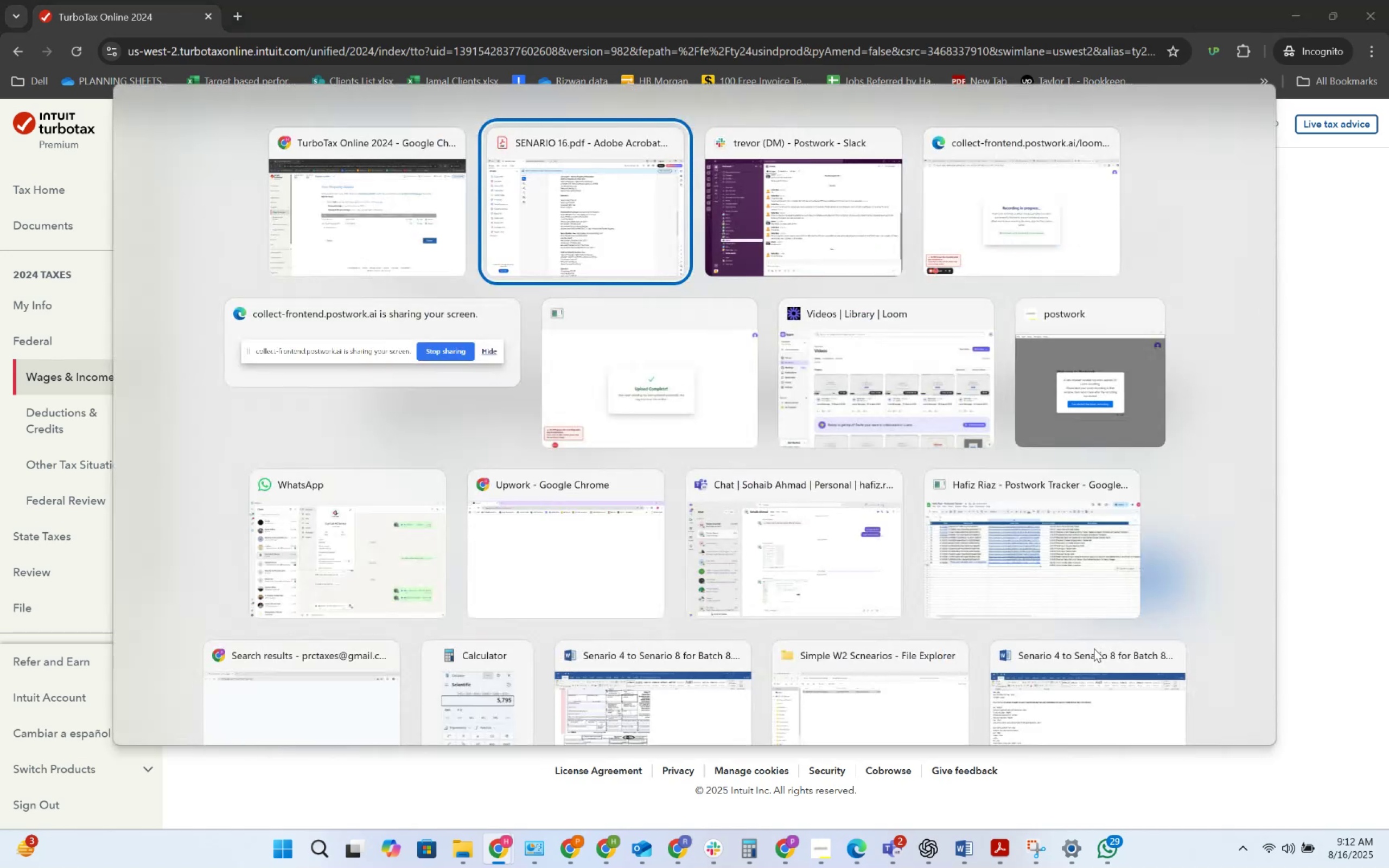 
key(Alt+AltLeft)
 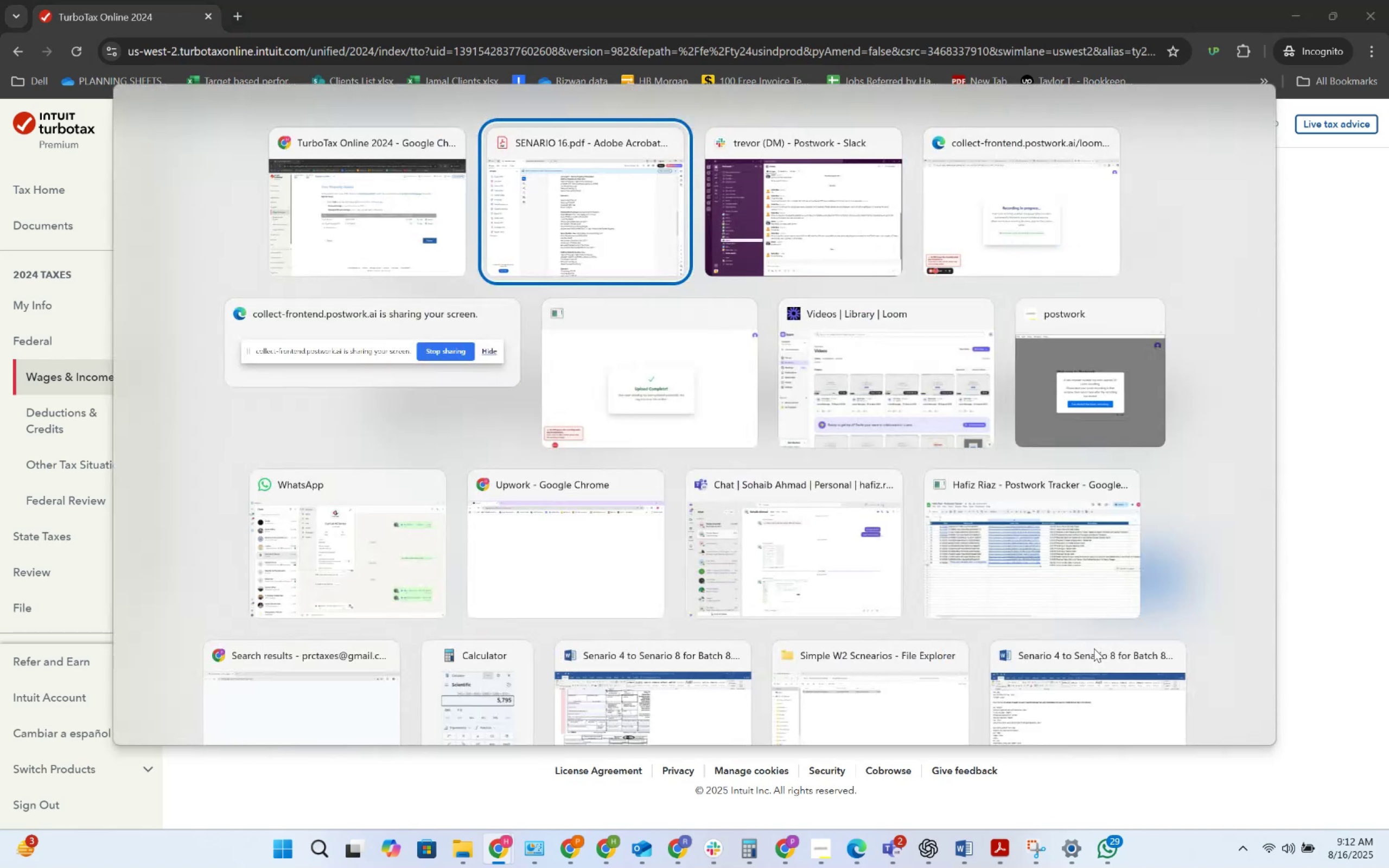 
key(Alt+Tab)
 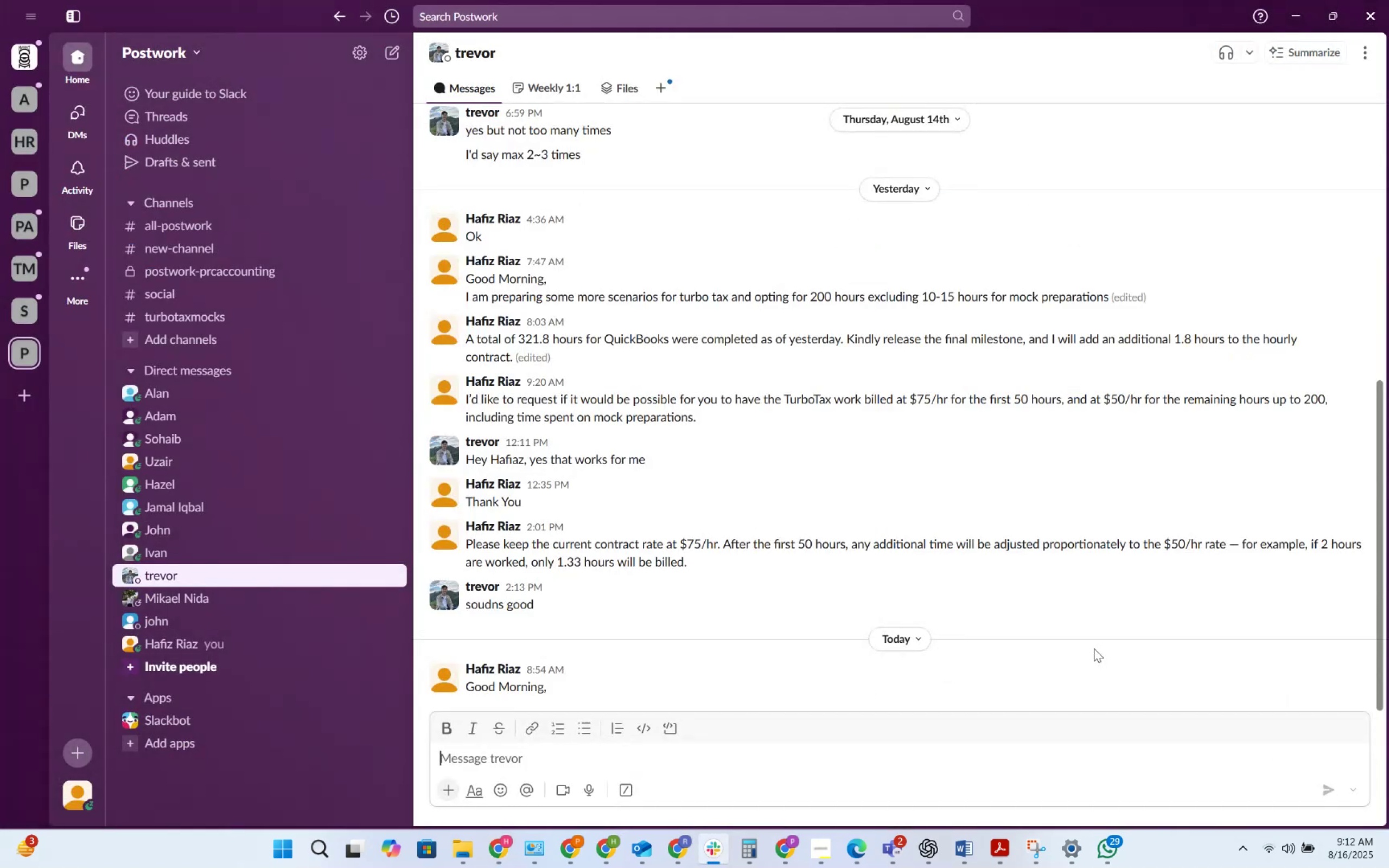 
key(Alt+AltLeft)
 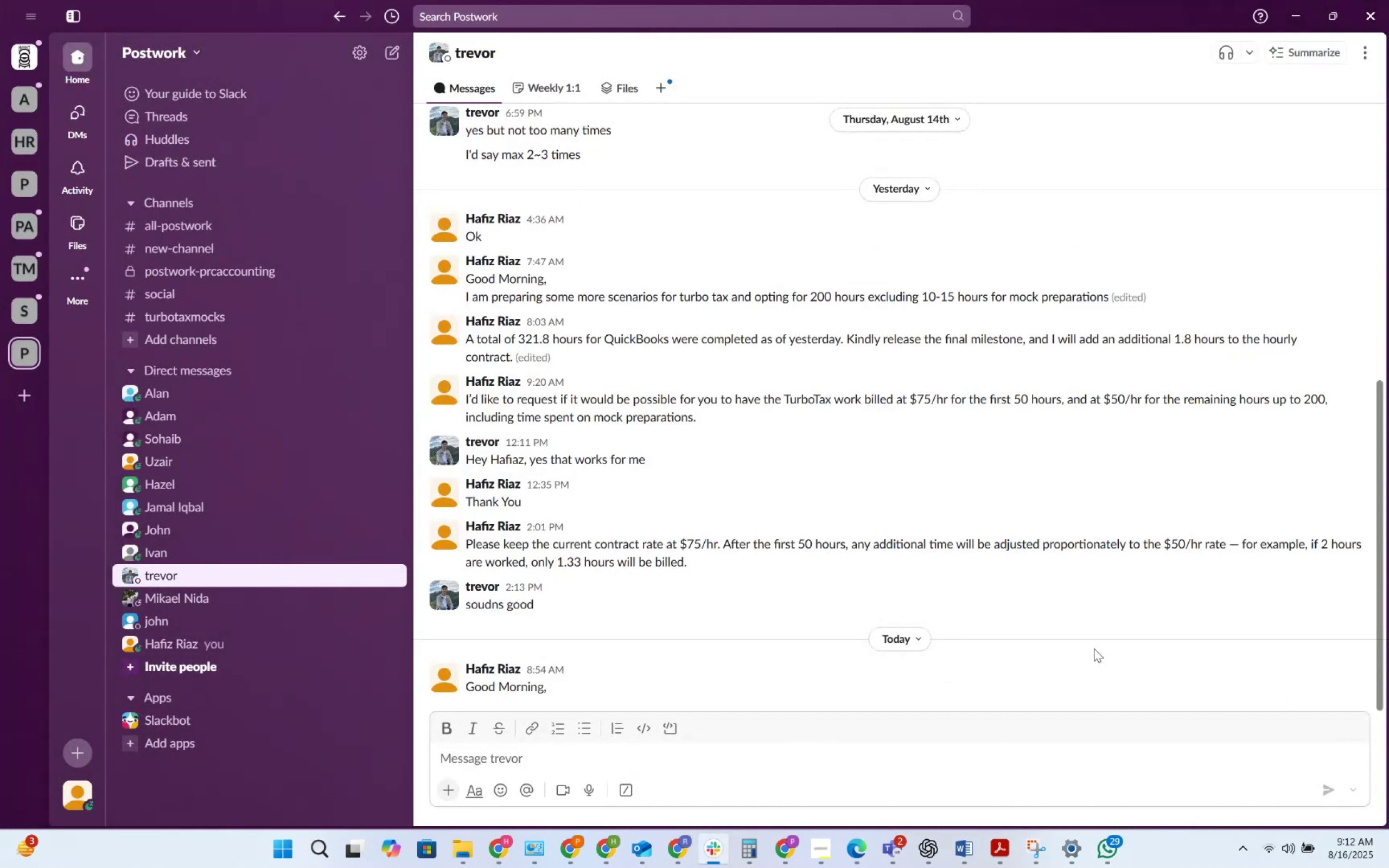 
key(Alt+Tab)
 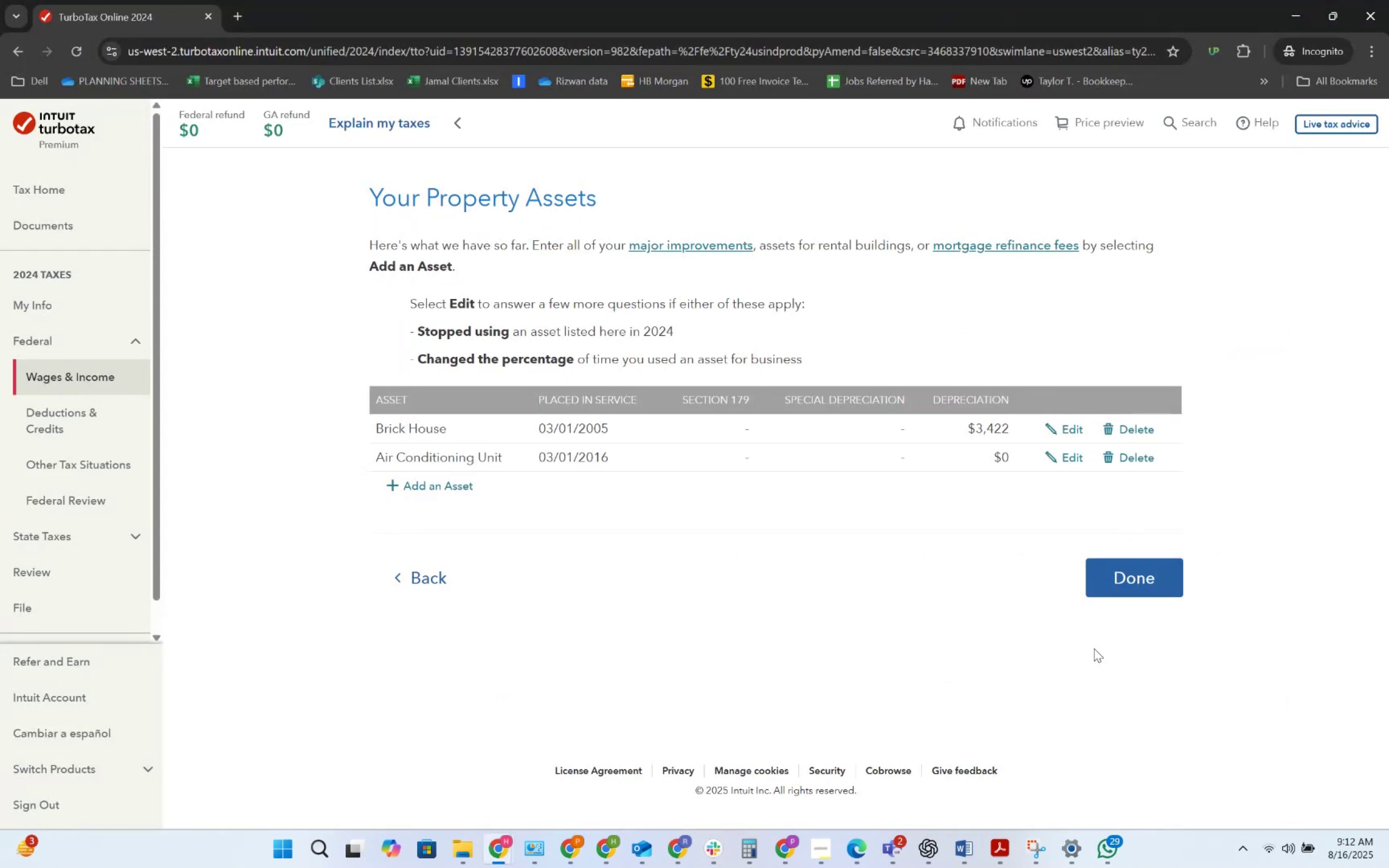 
key(Alt+AltLeft)
 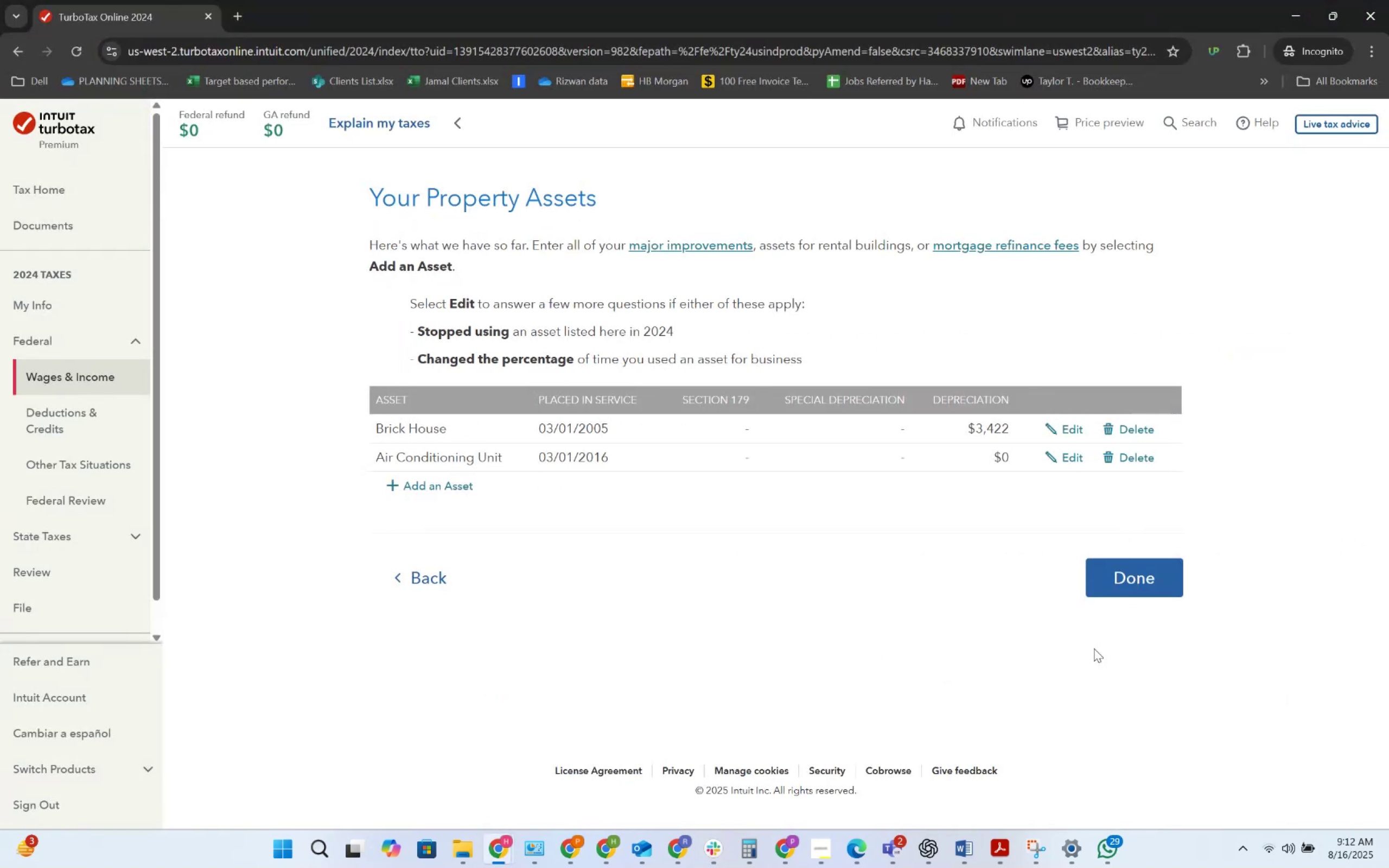 
key(Alt+Tab)
 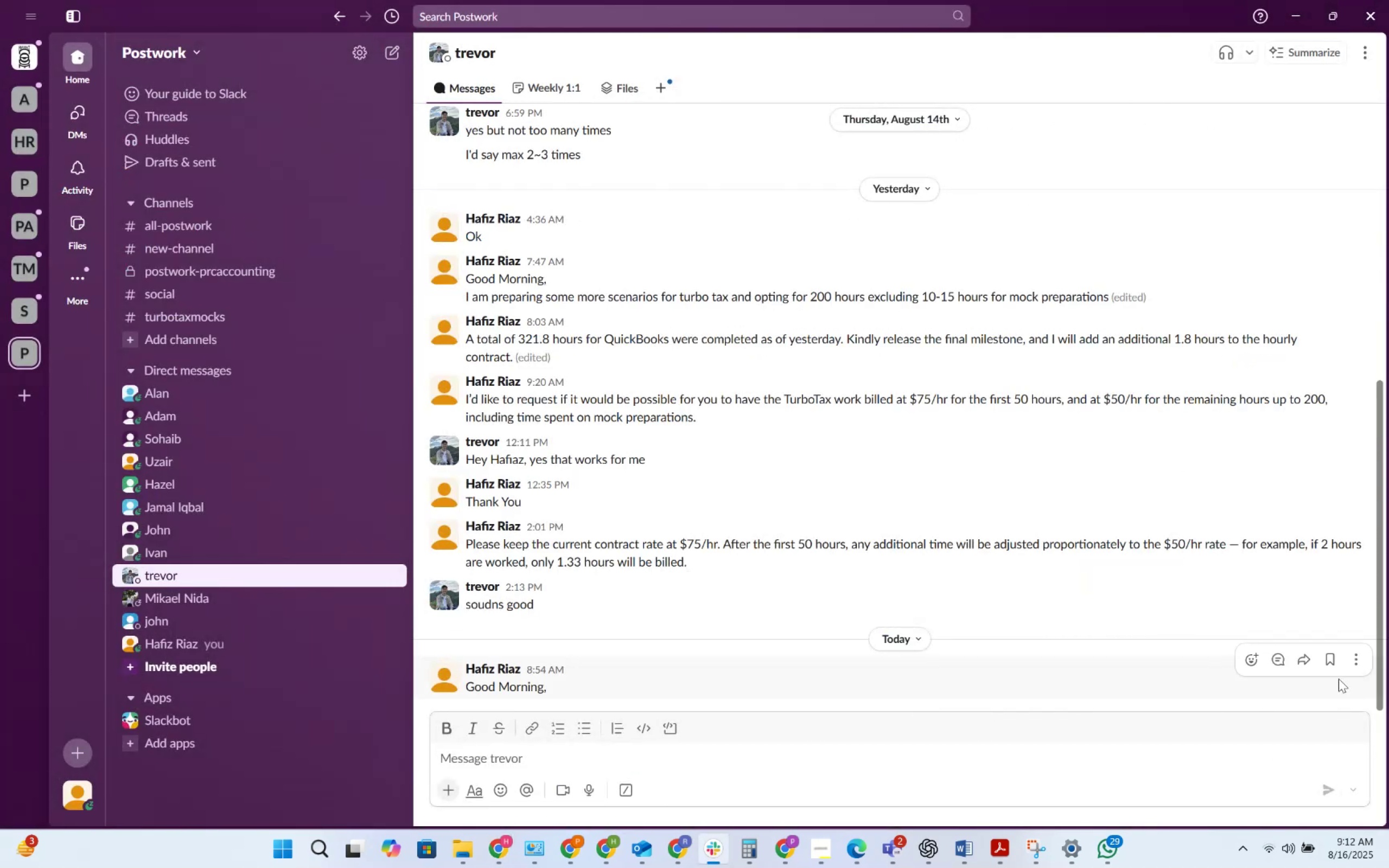 
left_click([1348, 661])
 